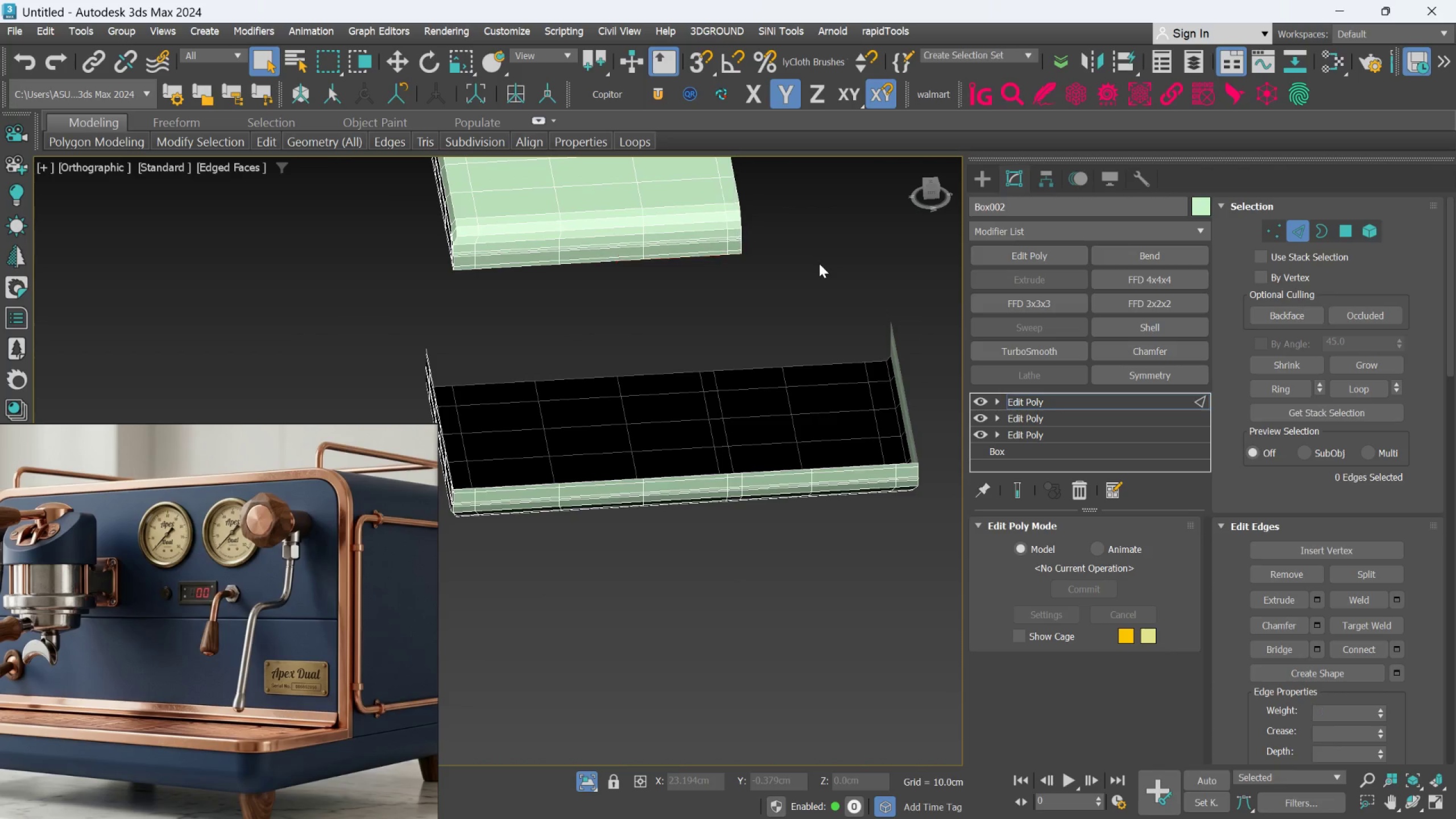 
scroll: coordinate [710, 242], scroll_direction: up, amount: 2.0
 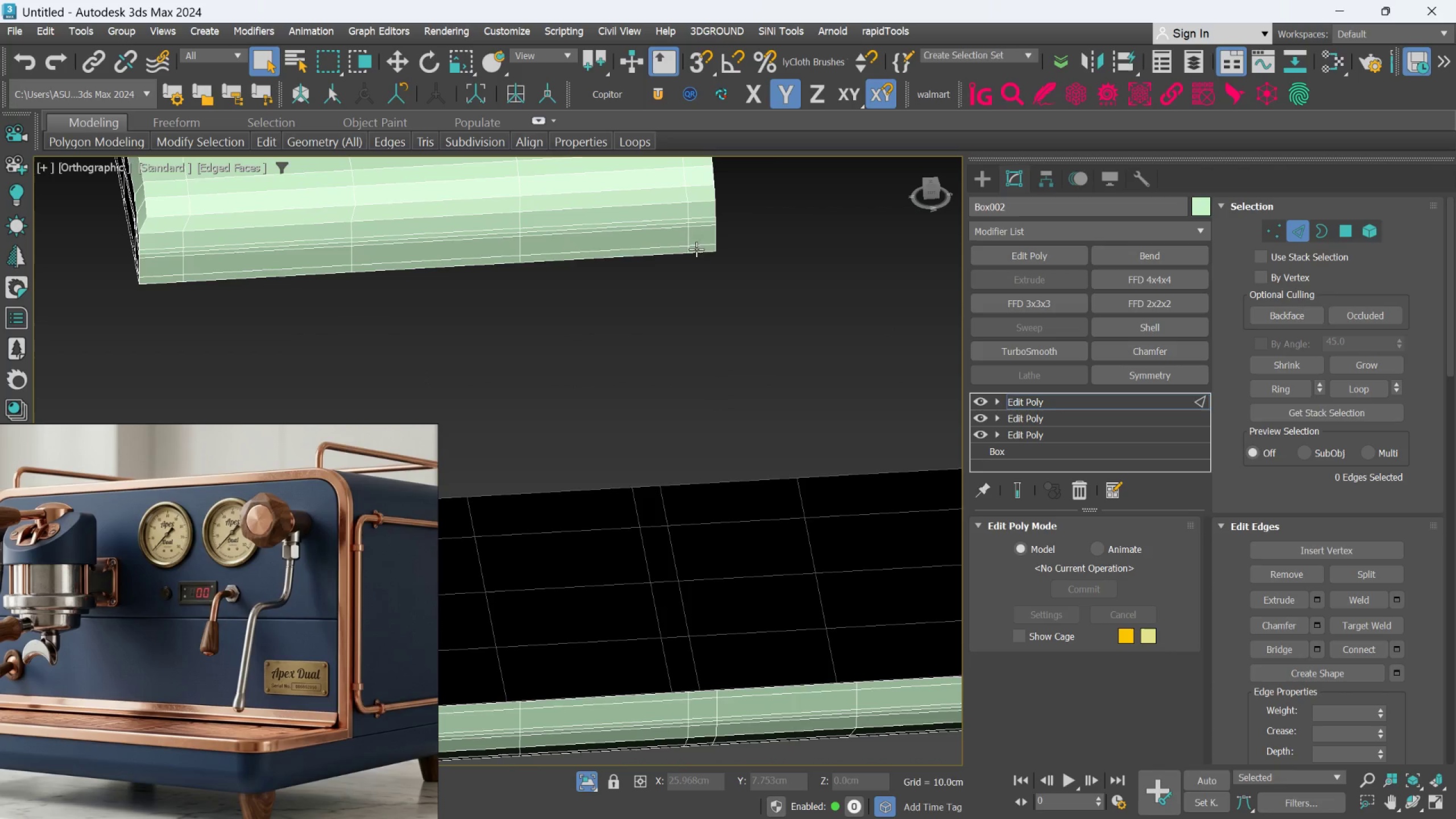 
left_click([697, 254])
 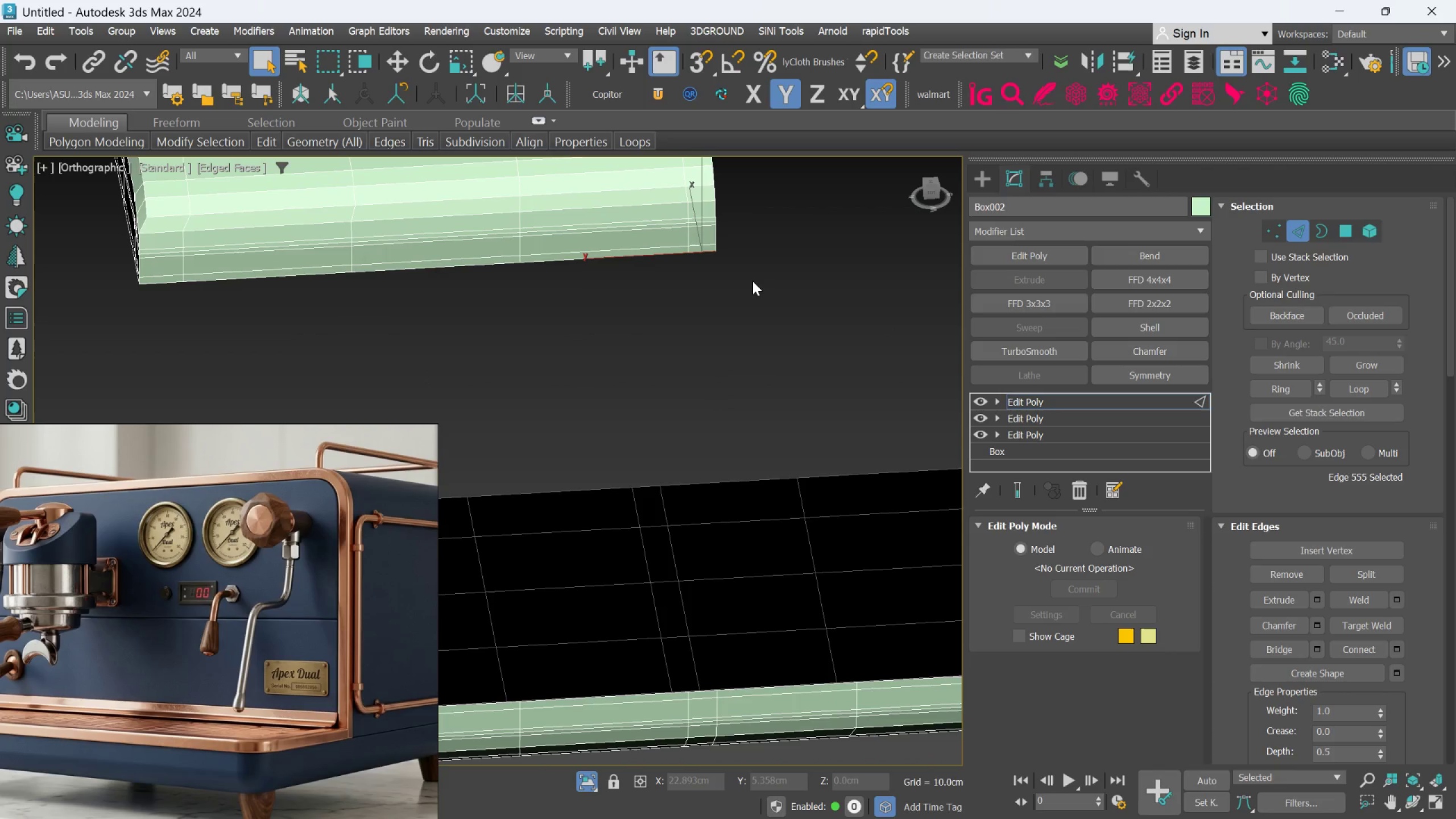 
middle_click([752, 281])
 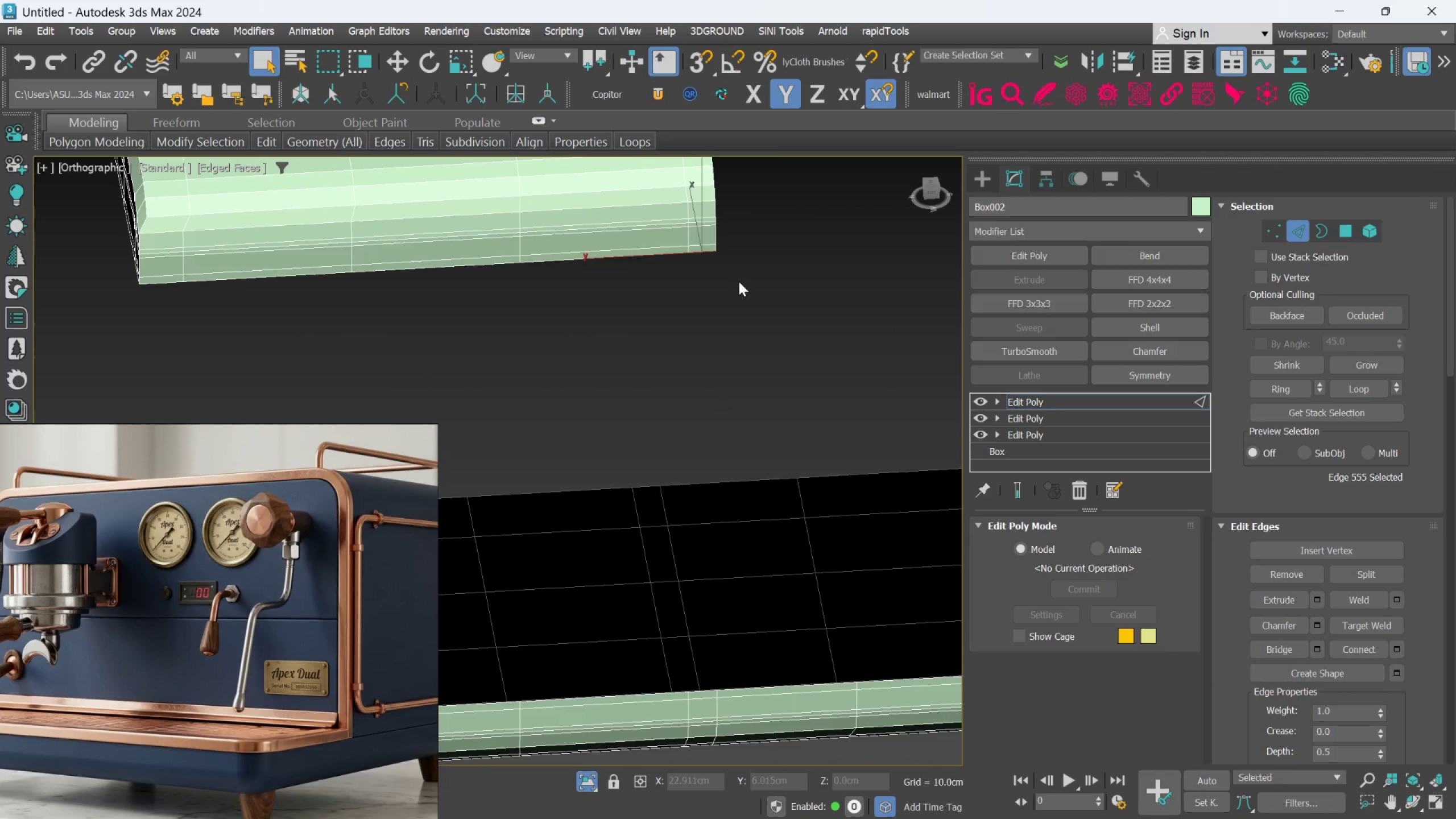 
hold_key(key=AltLeft, duration=0.76)
 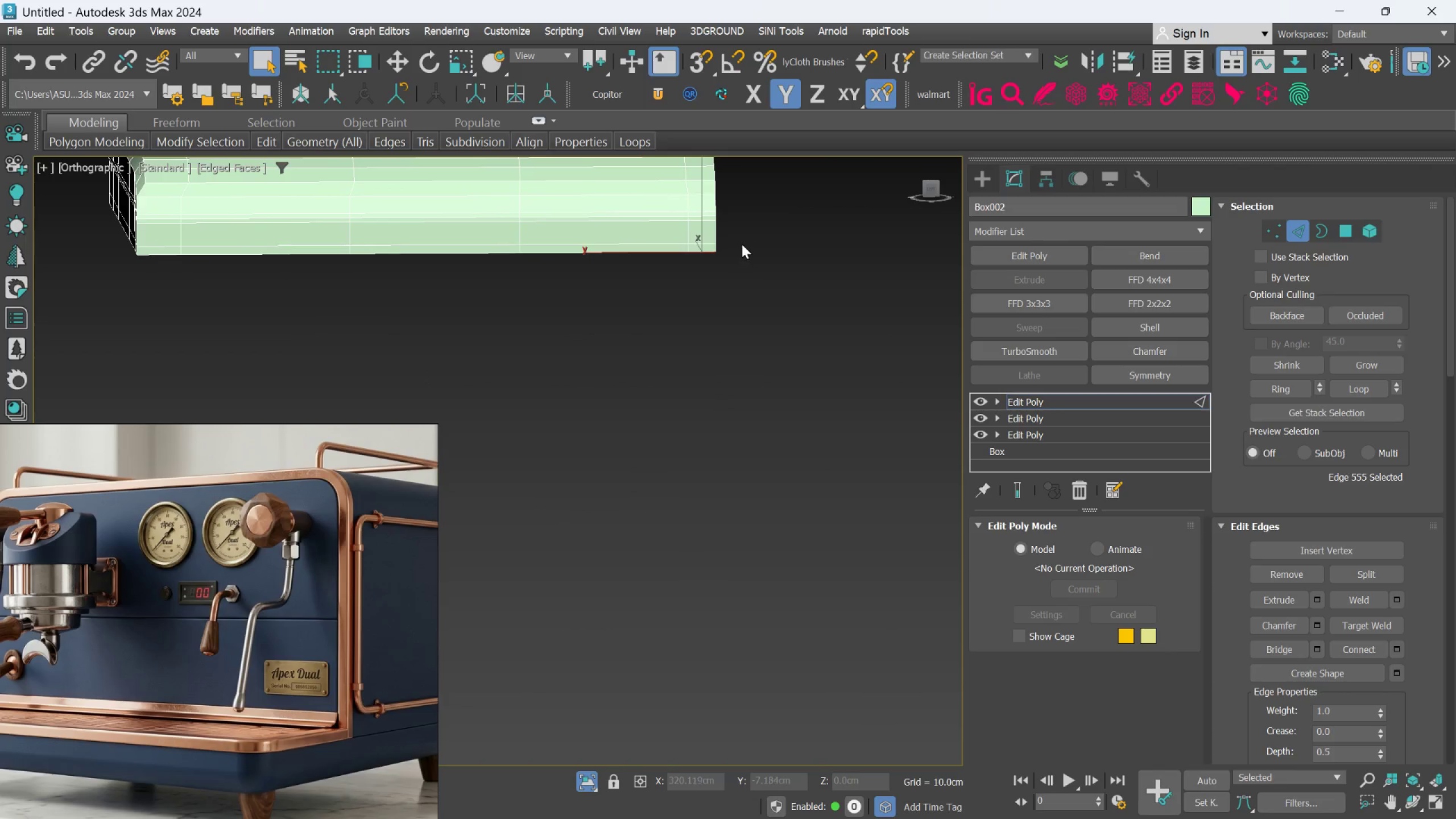 
left_click([742, 244])
 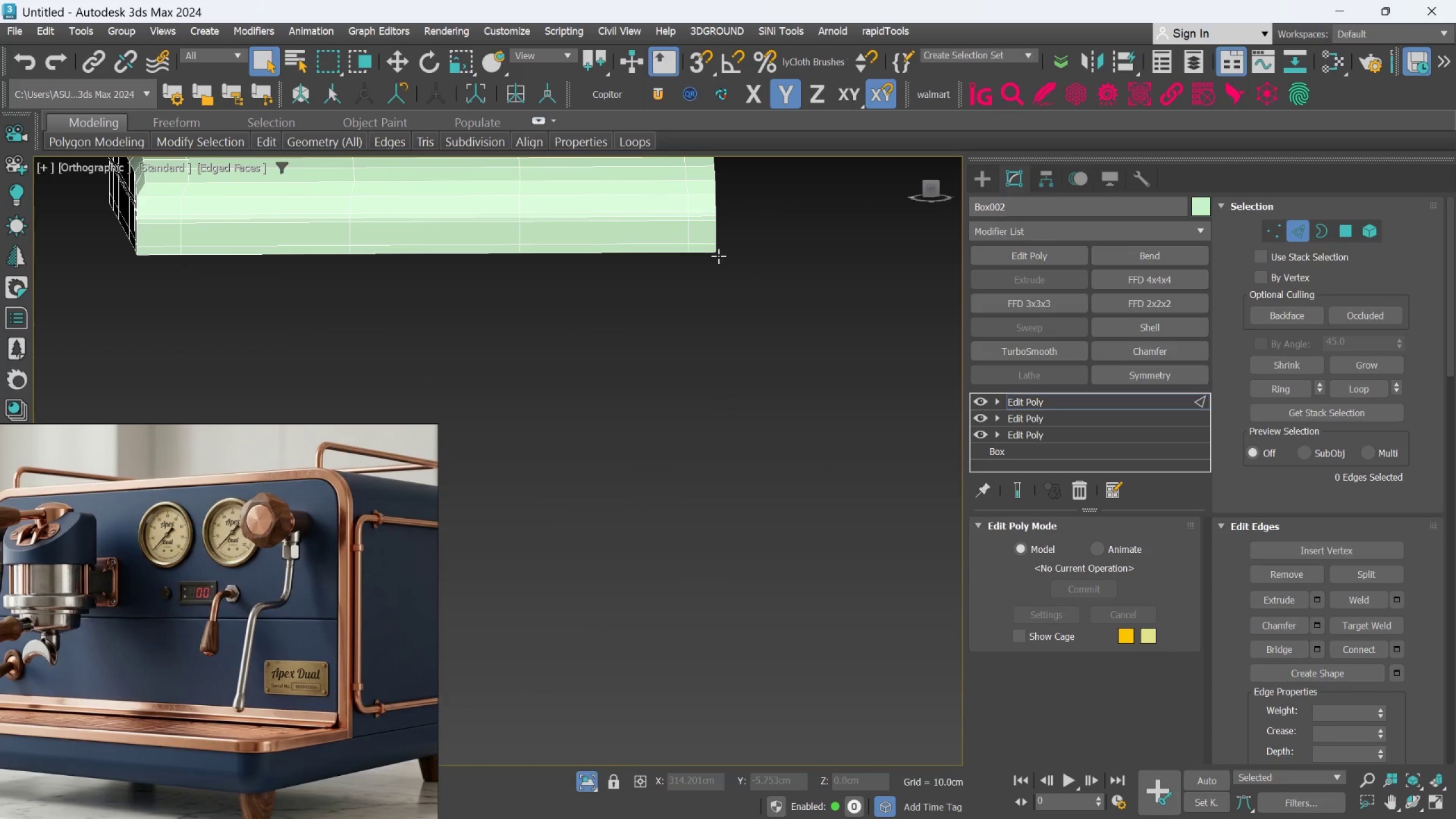 
left_click([713, 253])
 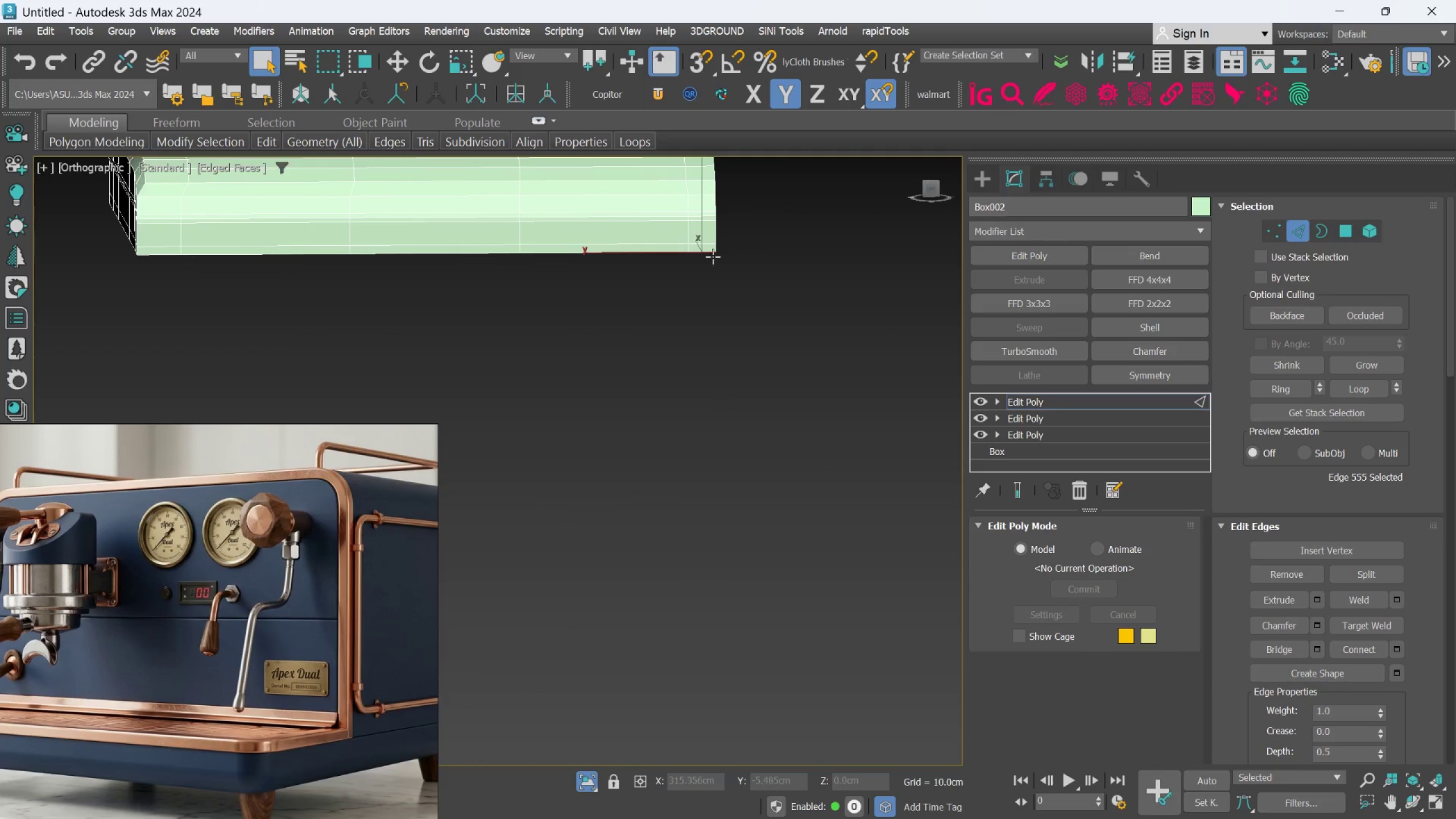 
scroll: coordinate [722, 276], scroll_direction: down, amount: 4.0
 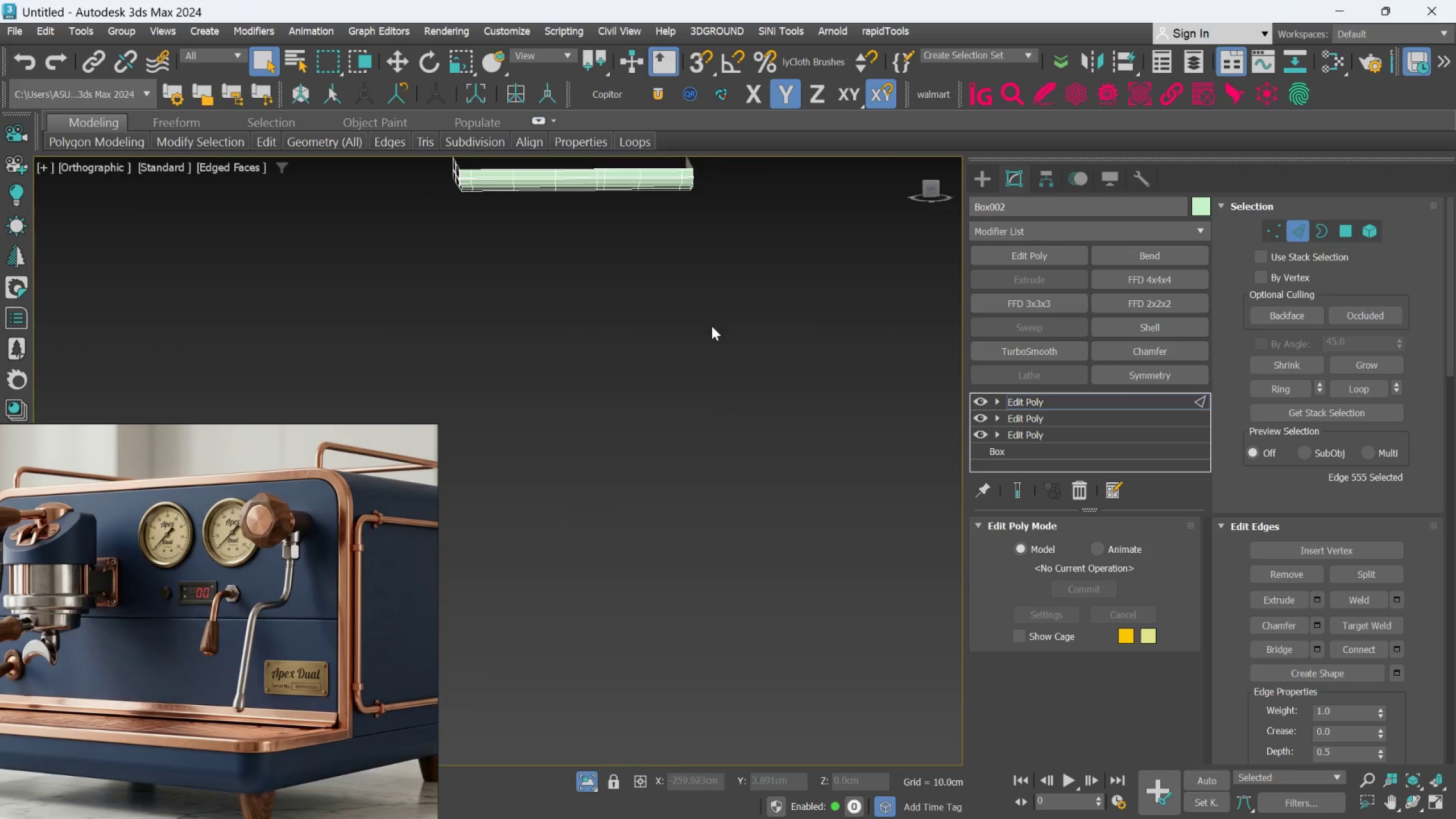 
hold_key(key=ControlLeft, duration=0.66)
 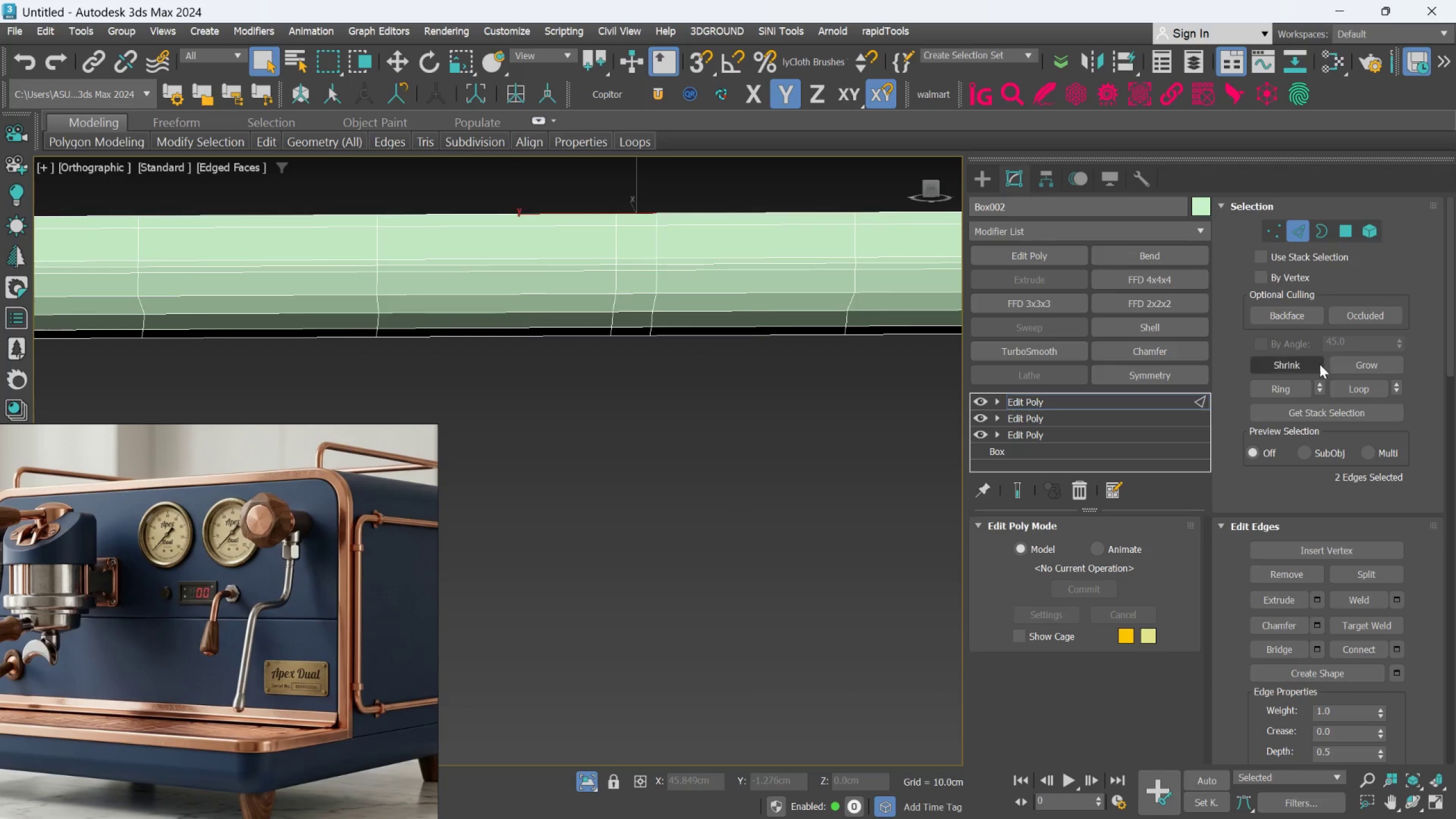 
scroll: coordinate [618, 190], scroll_direction: up, amount: 5.0
 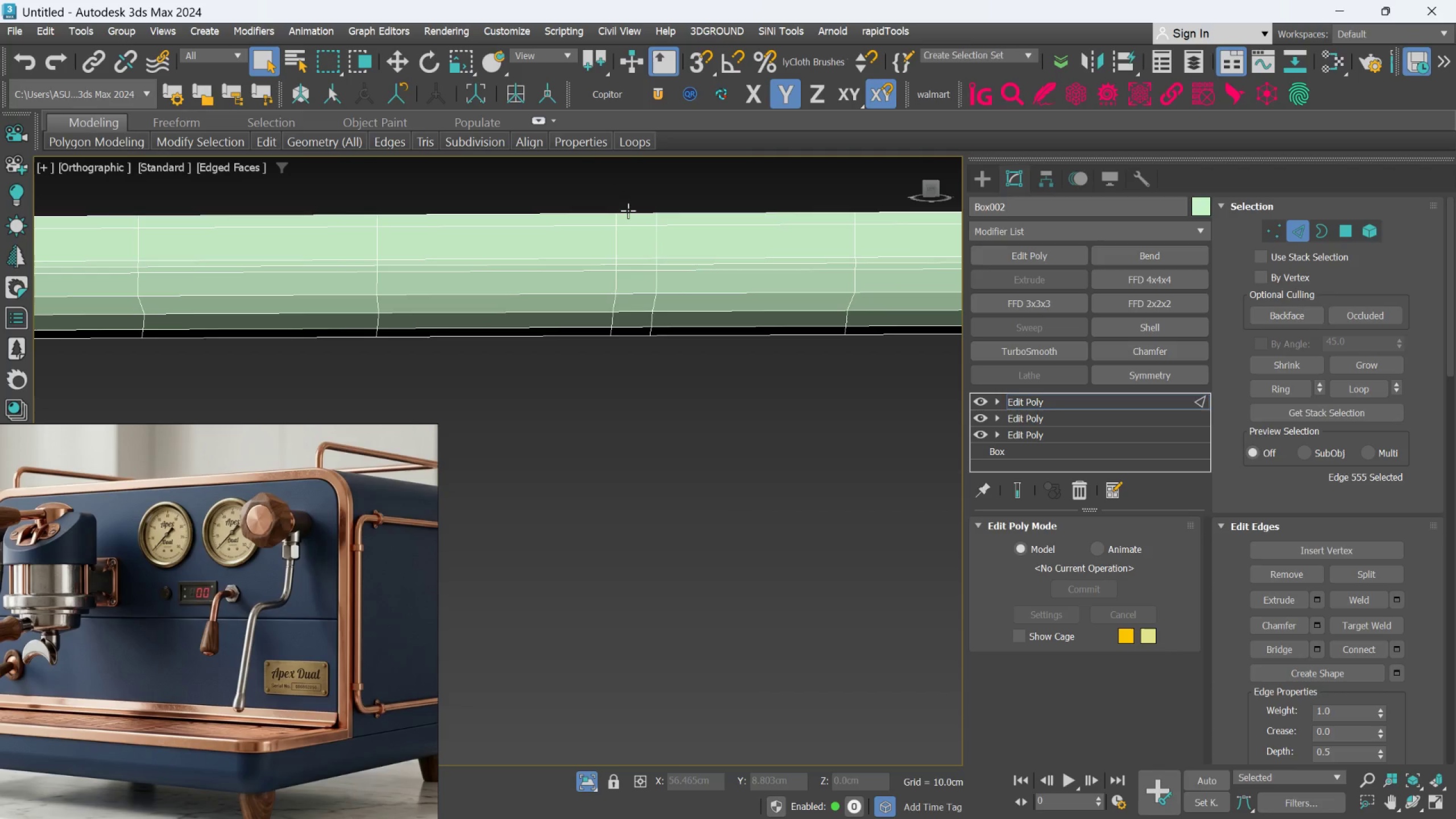 
left_click([632, 213])
 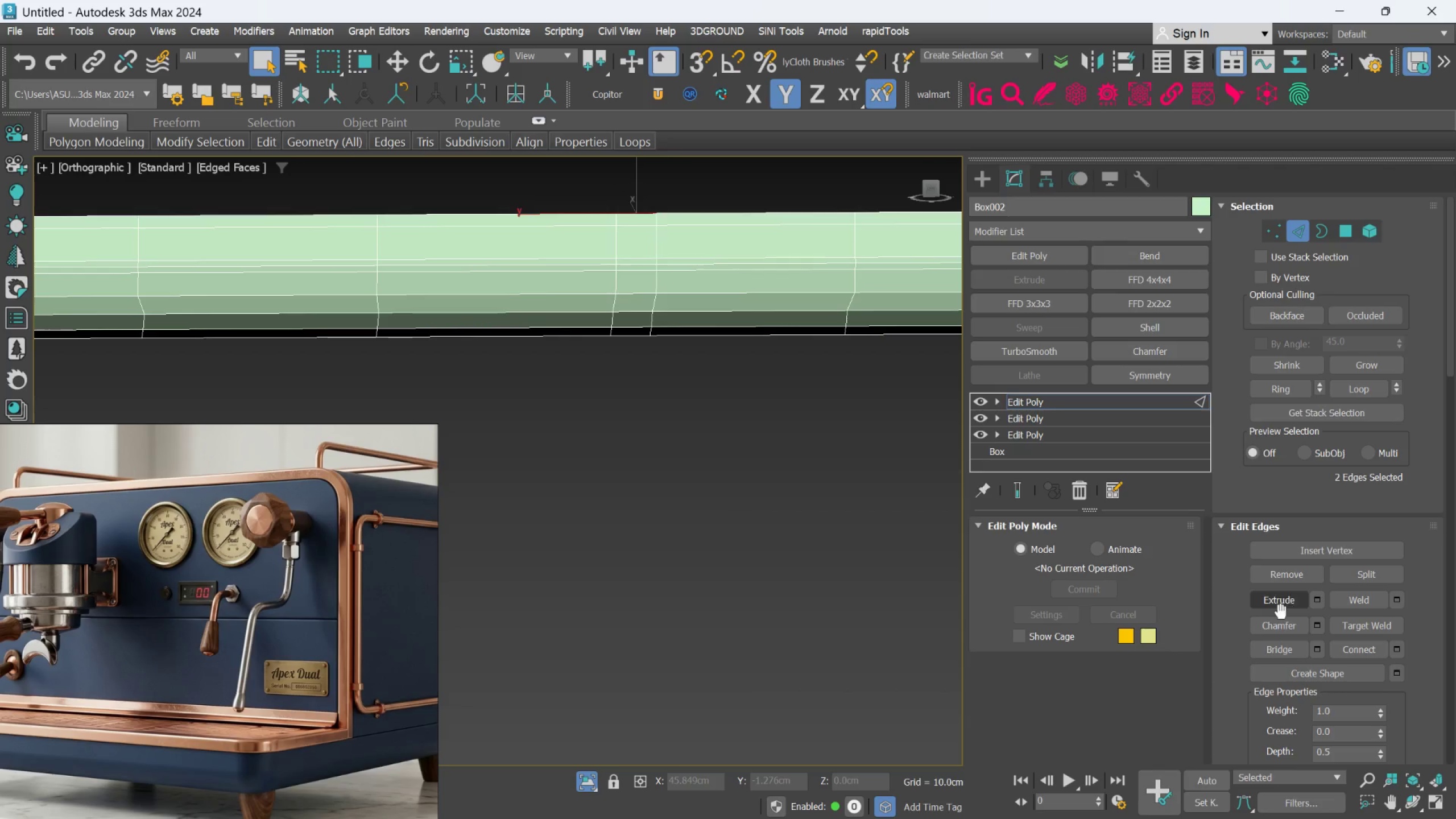 
left_click_drag(start_coordinate=[1280, 649], to_coordinate=[1283, 648])
 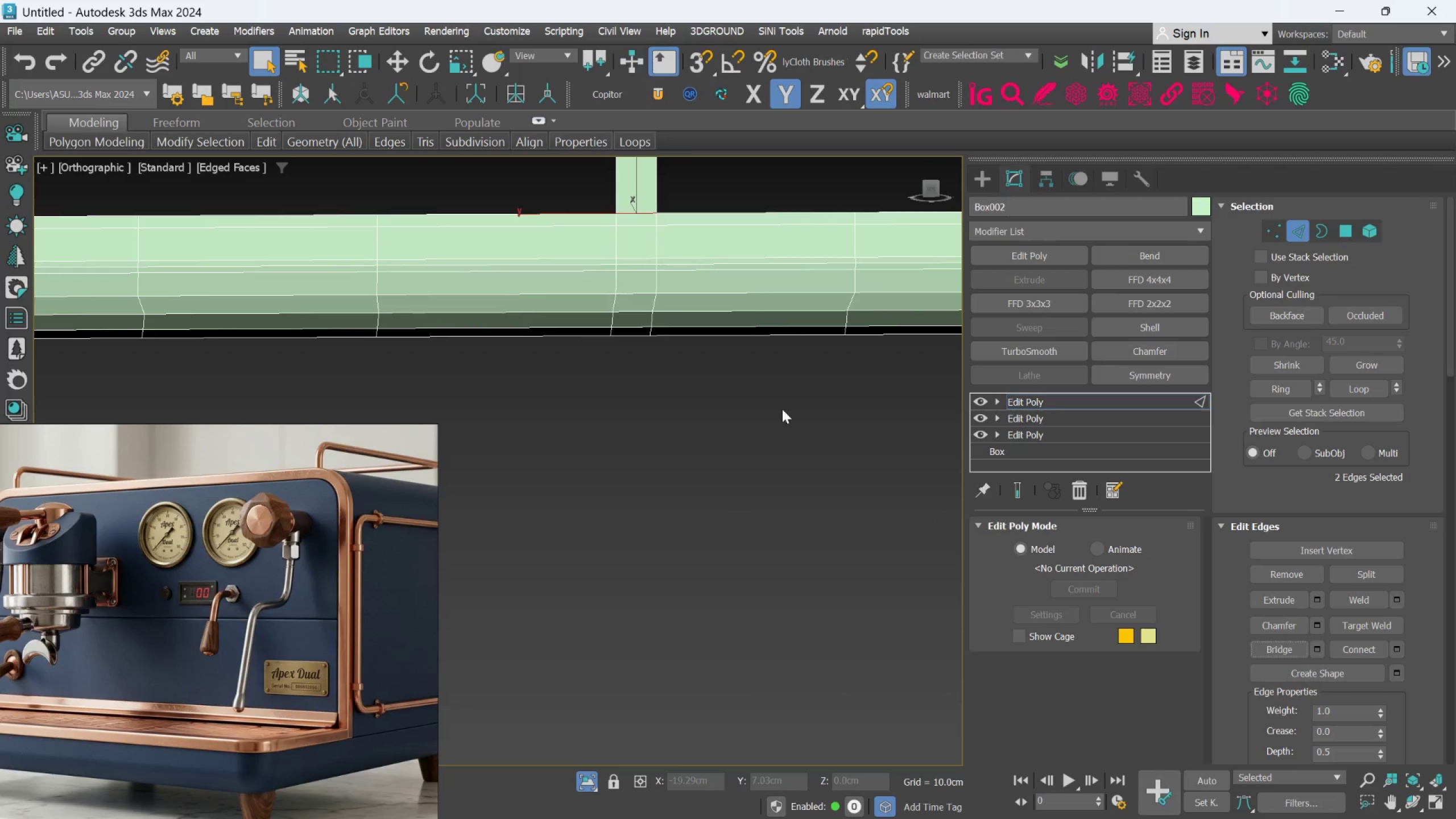 
scroll: coordinate [690, 306], scroll_direction: down, amount: 4.0
 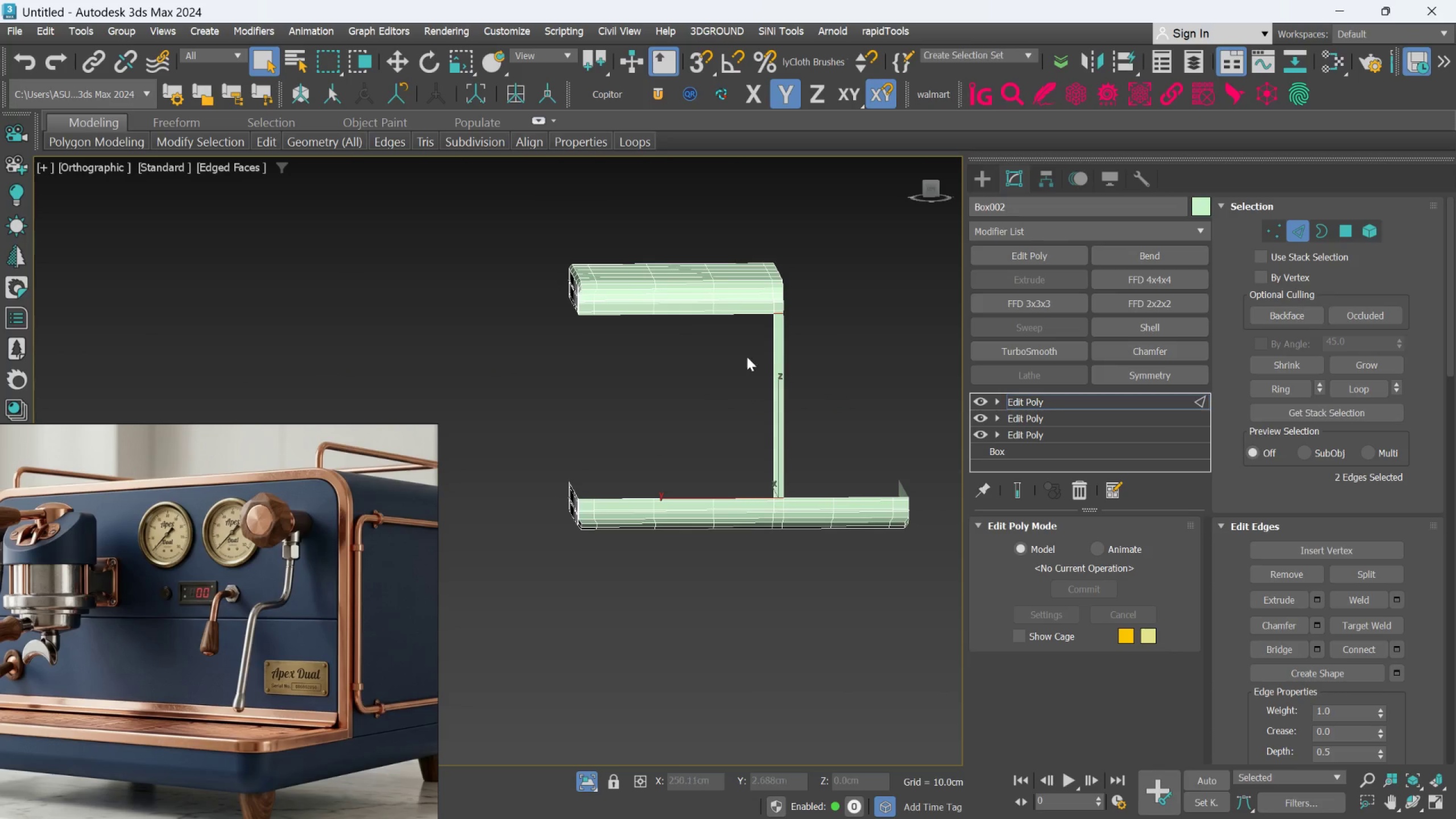 
scroll: coordinate [747, 317], scroll_direction: up, amount: 2.0
 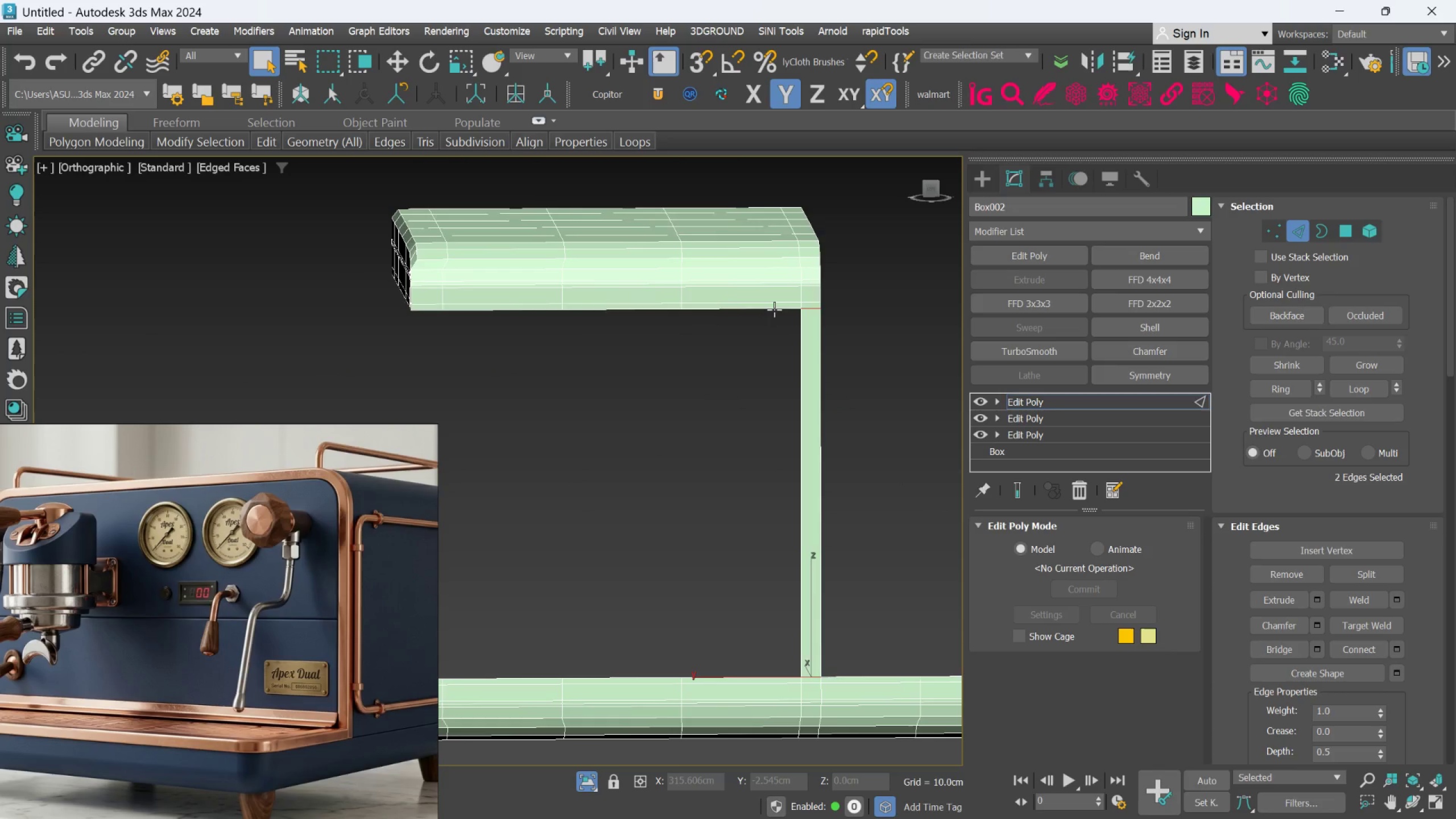 
left_click([774, 309])
 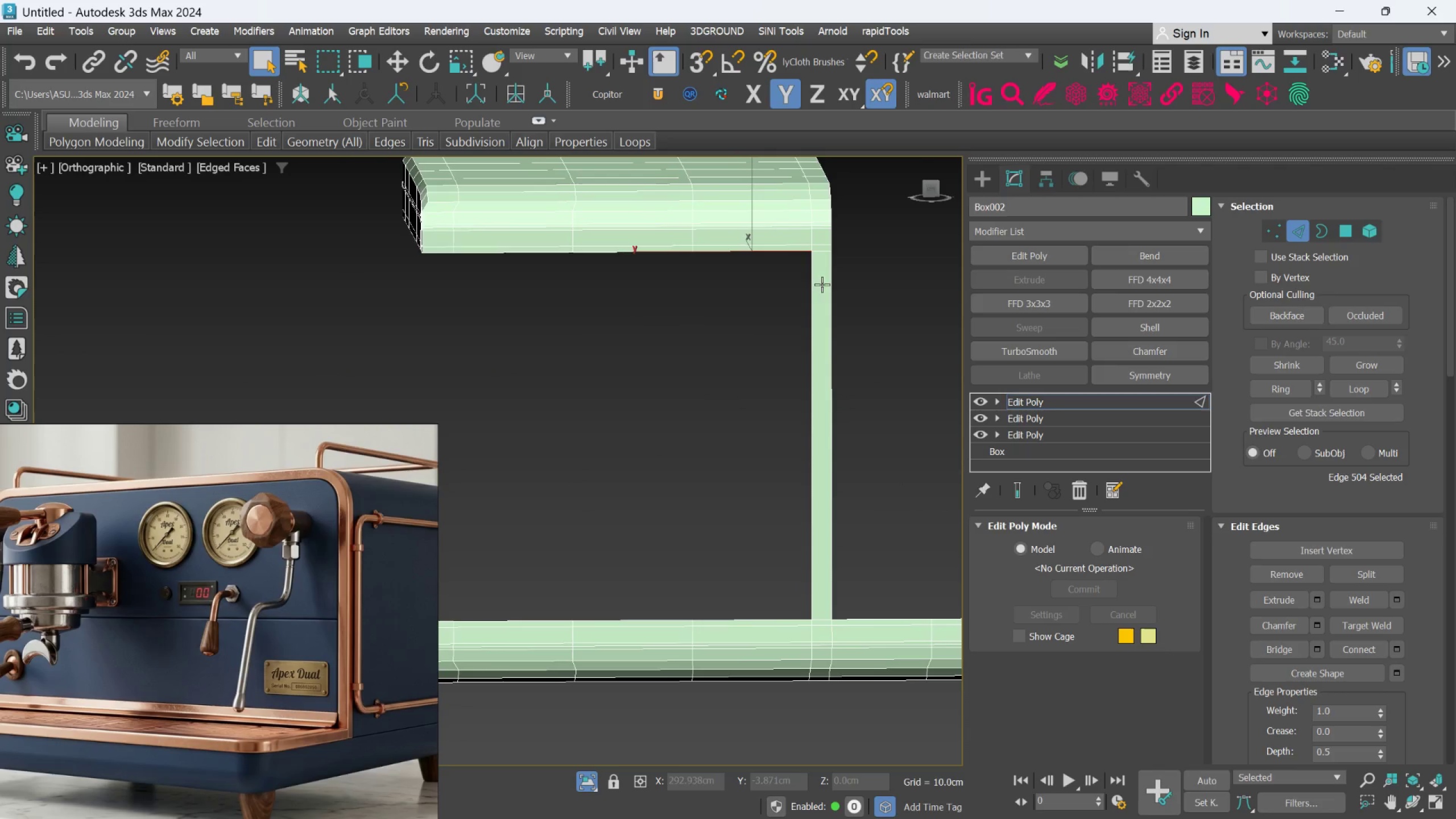 
hold_key(key=ControlLeft, duration=1.26)
left_click([770, 613])
 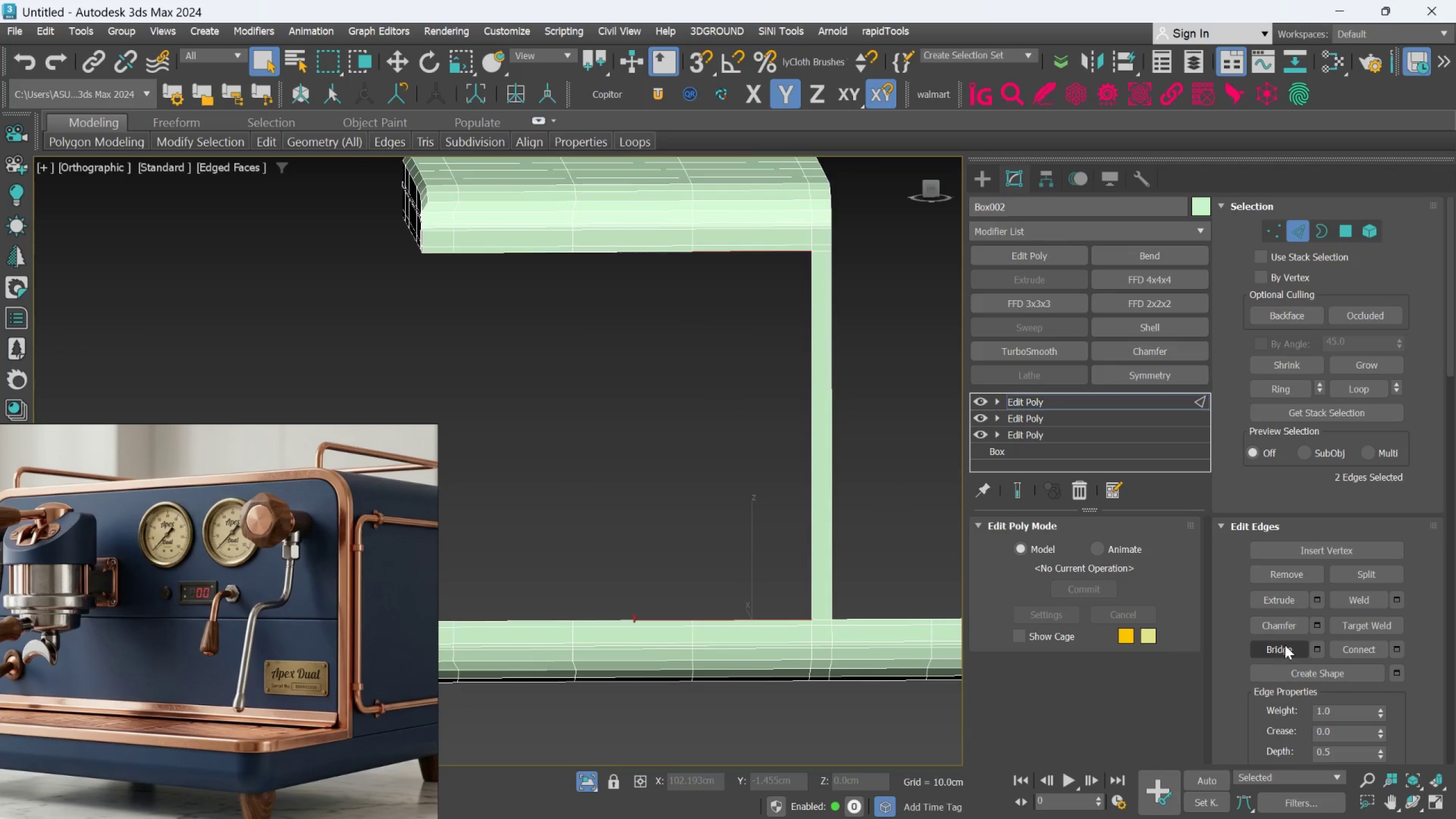 
left_click([1284, 646])
 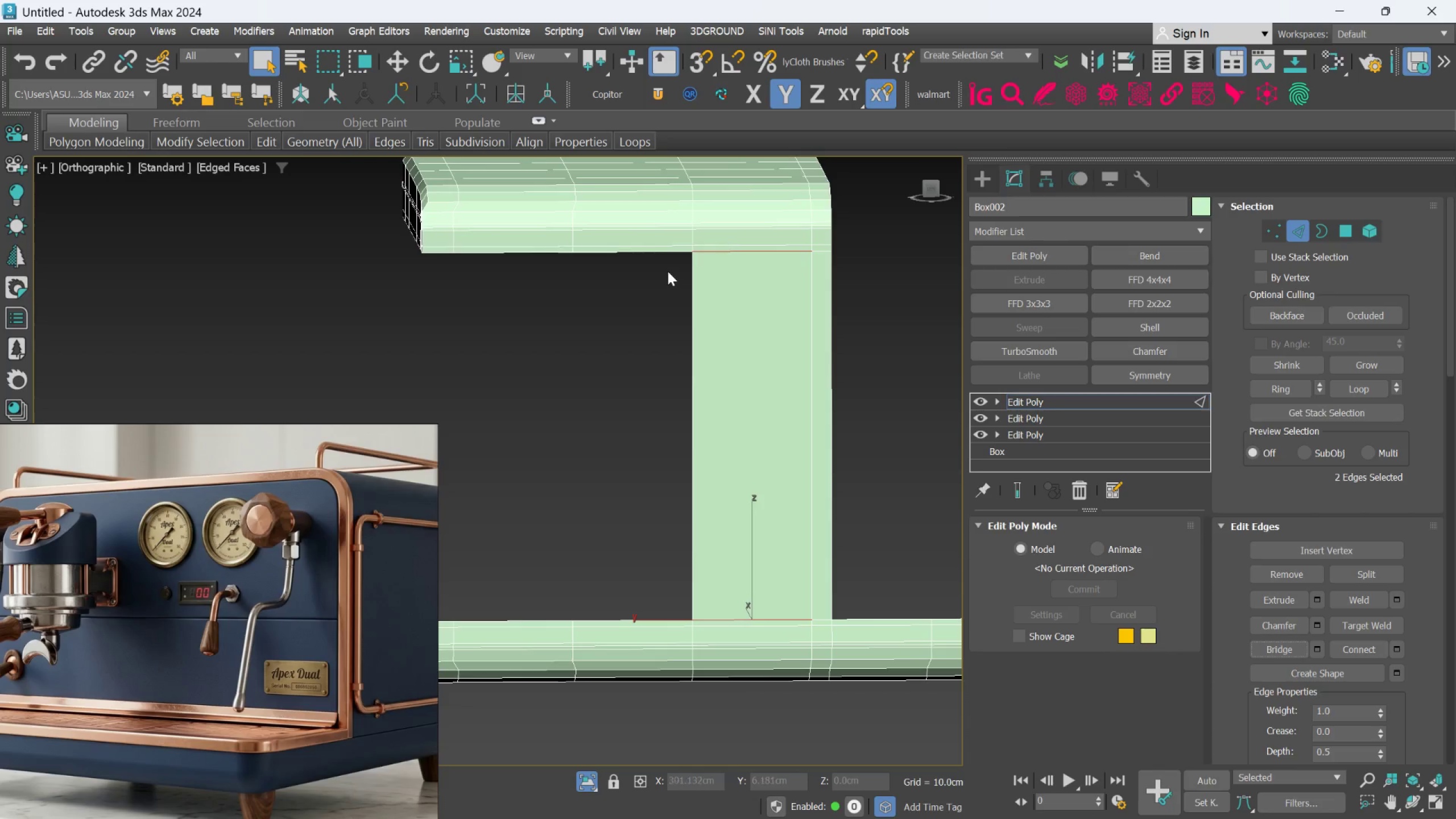 
left_click([666, 253])
 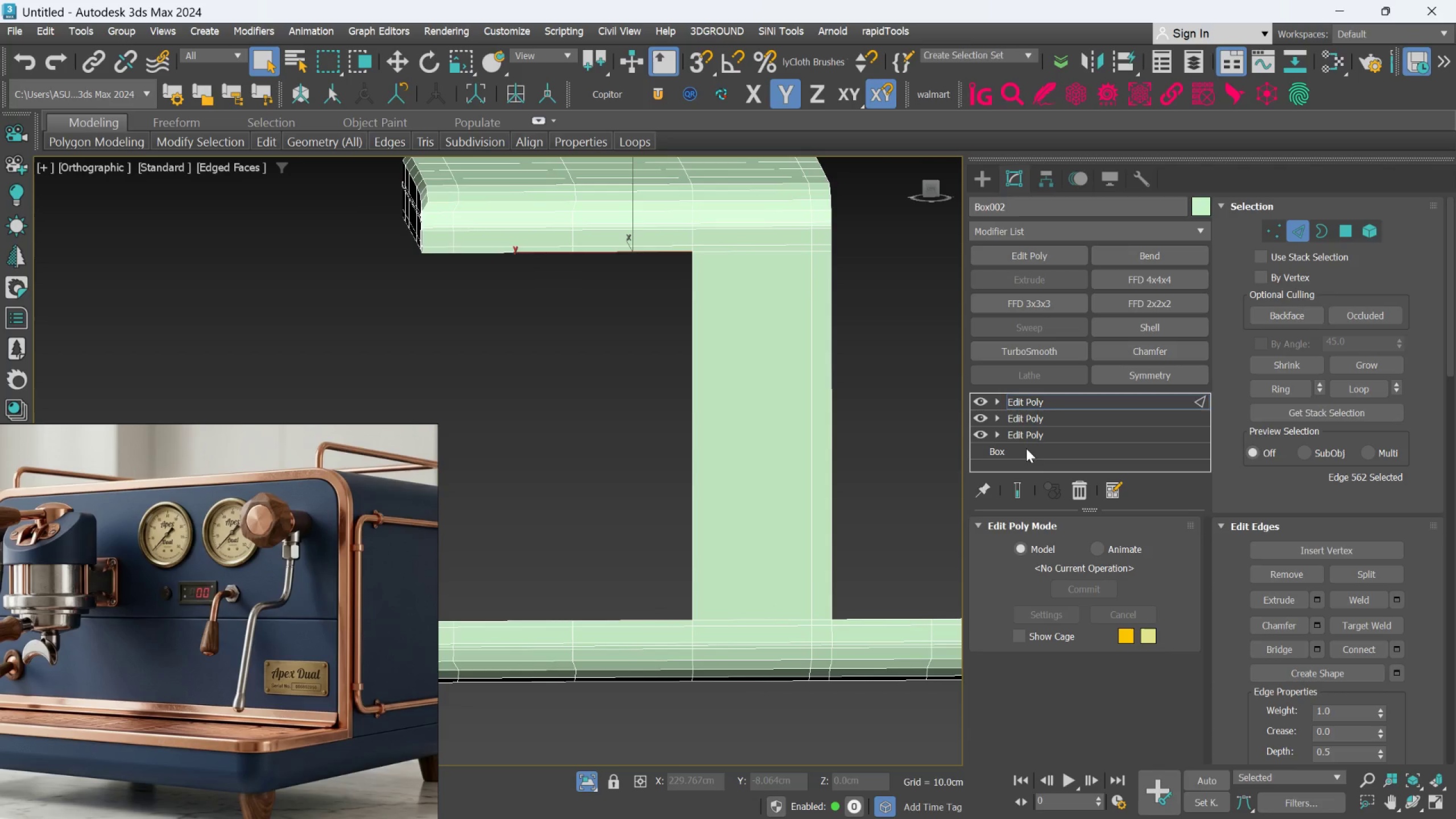 
hold_key(key=ControlLeft, duration=0.87)
left_click([645, 616])
 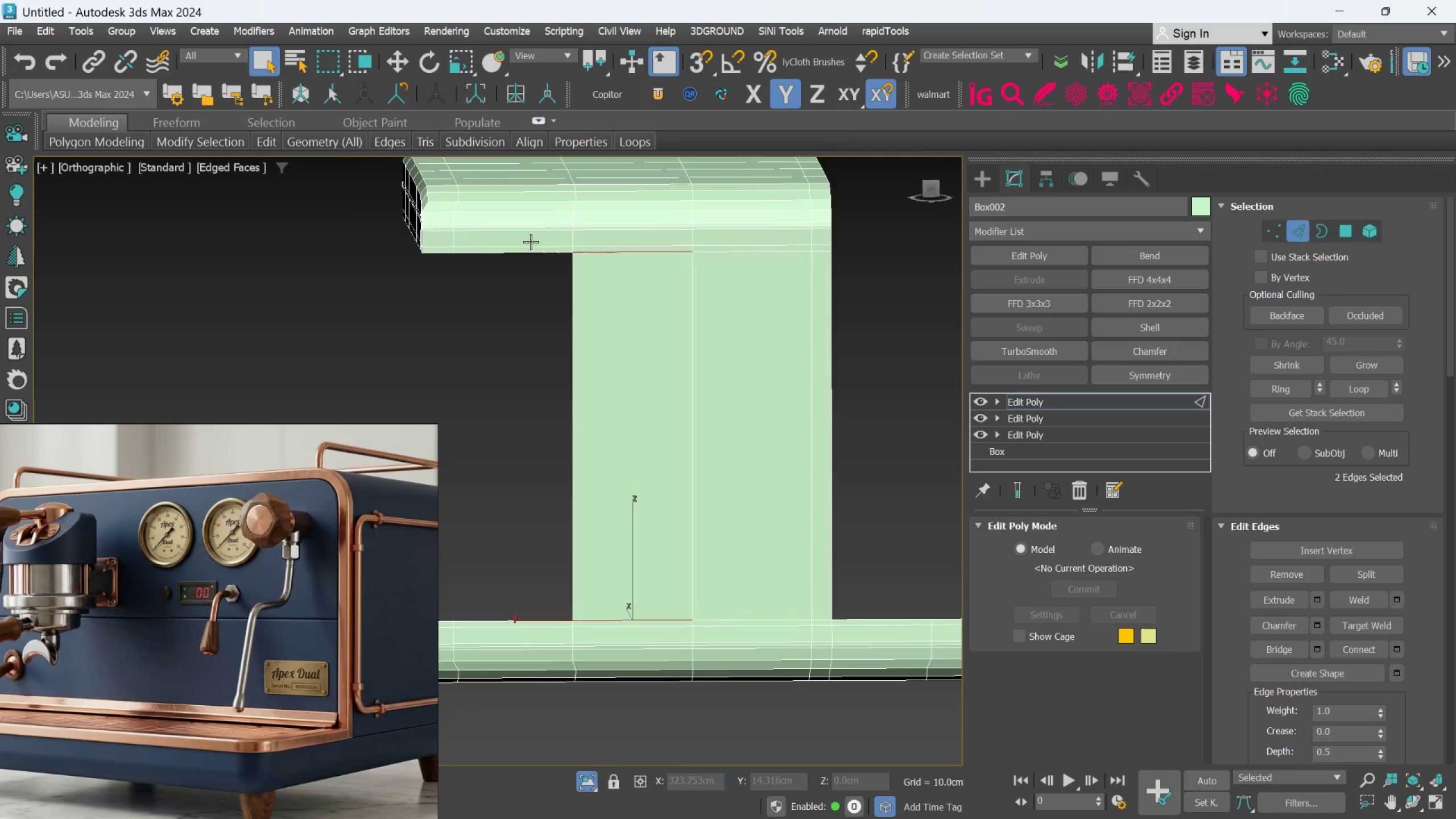 
left_click([625, 230])
 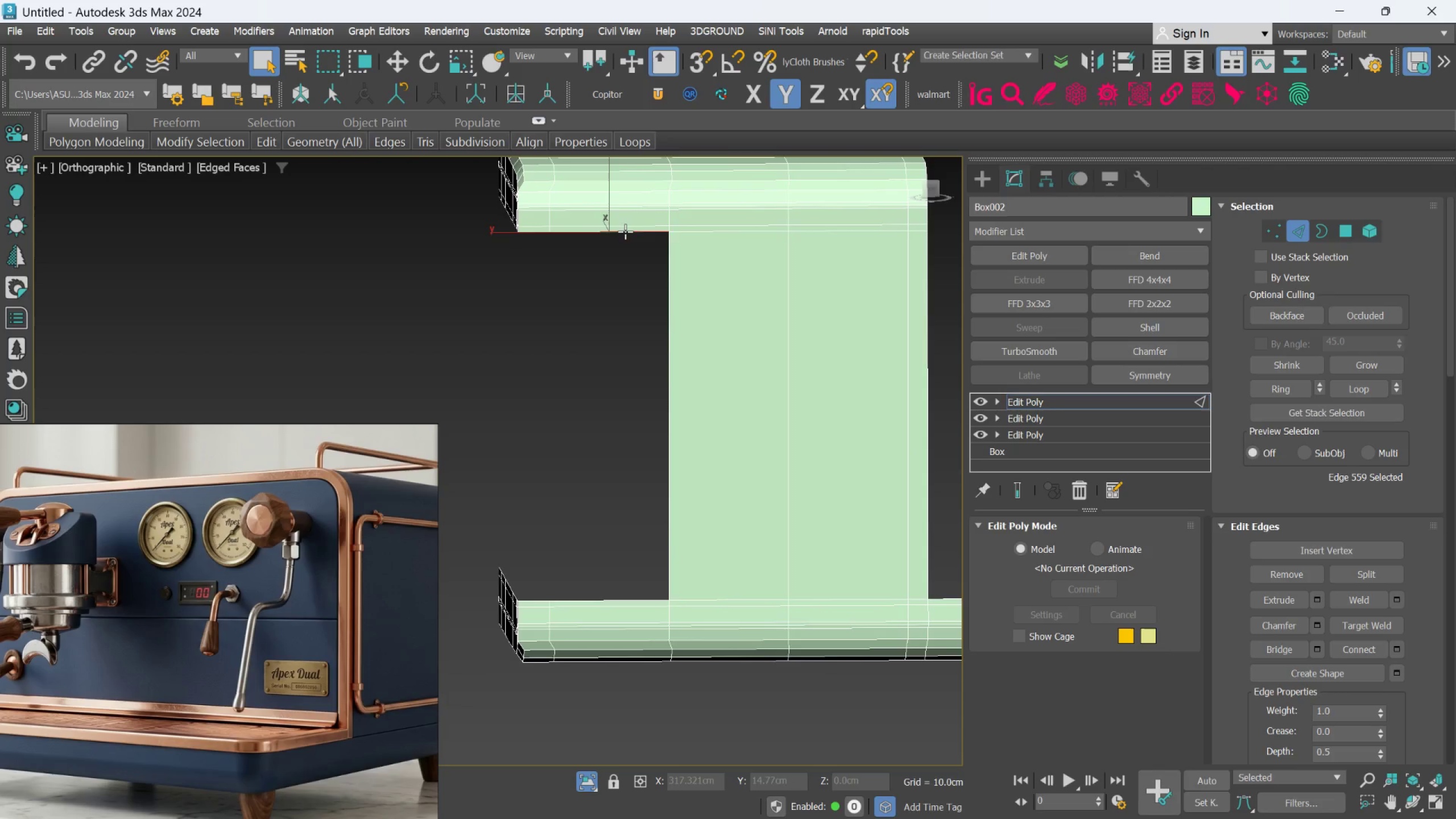 
hold_key(key=ControlLeft, duration=1.52)
left_click([599, 601])
 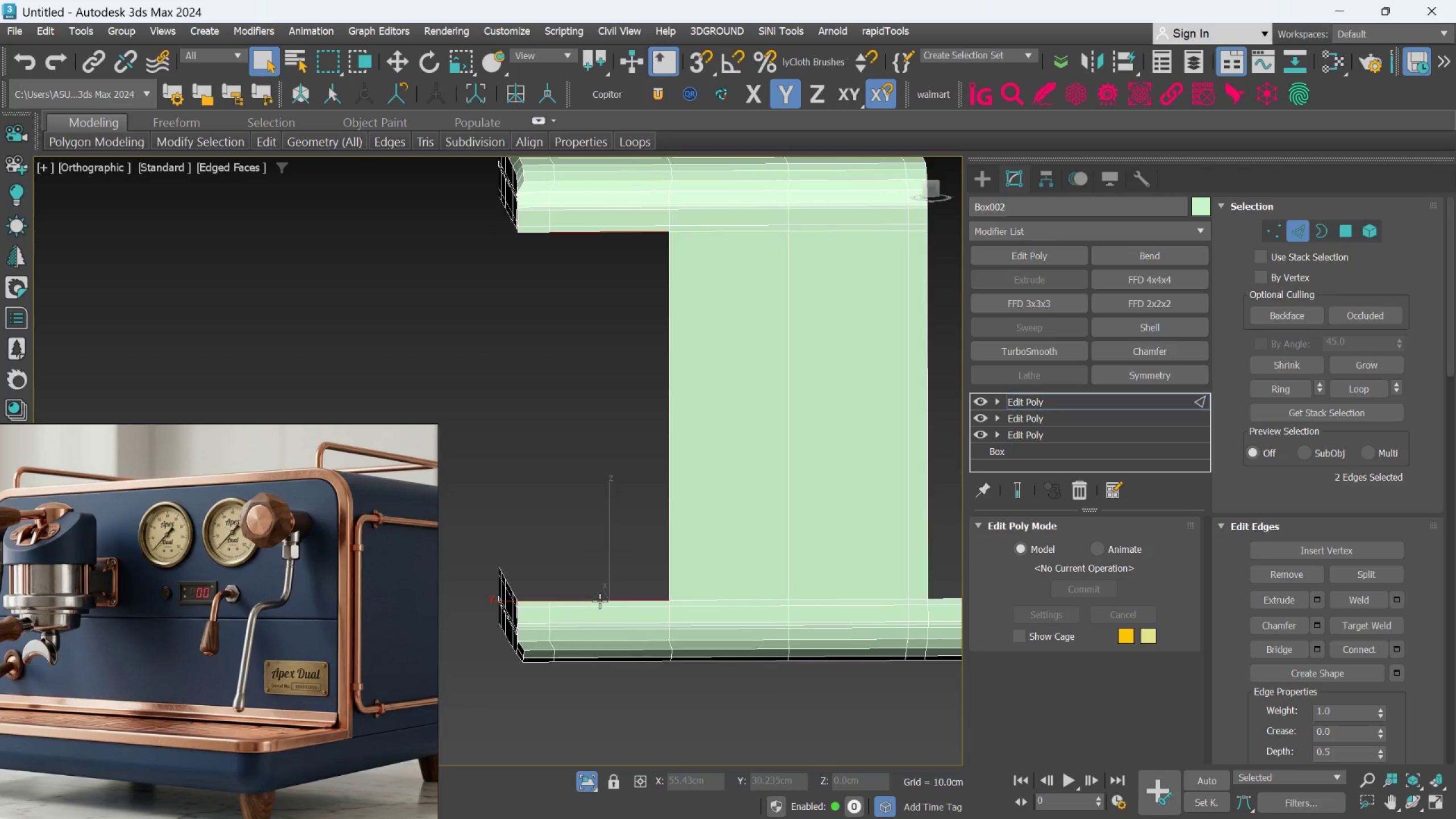 
key(Control+ControlLeft)
 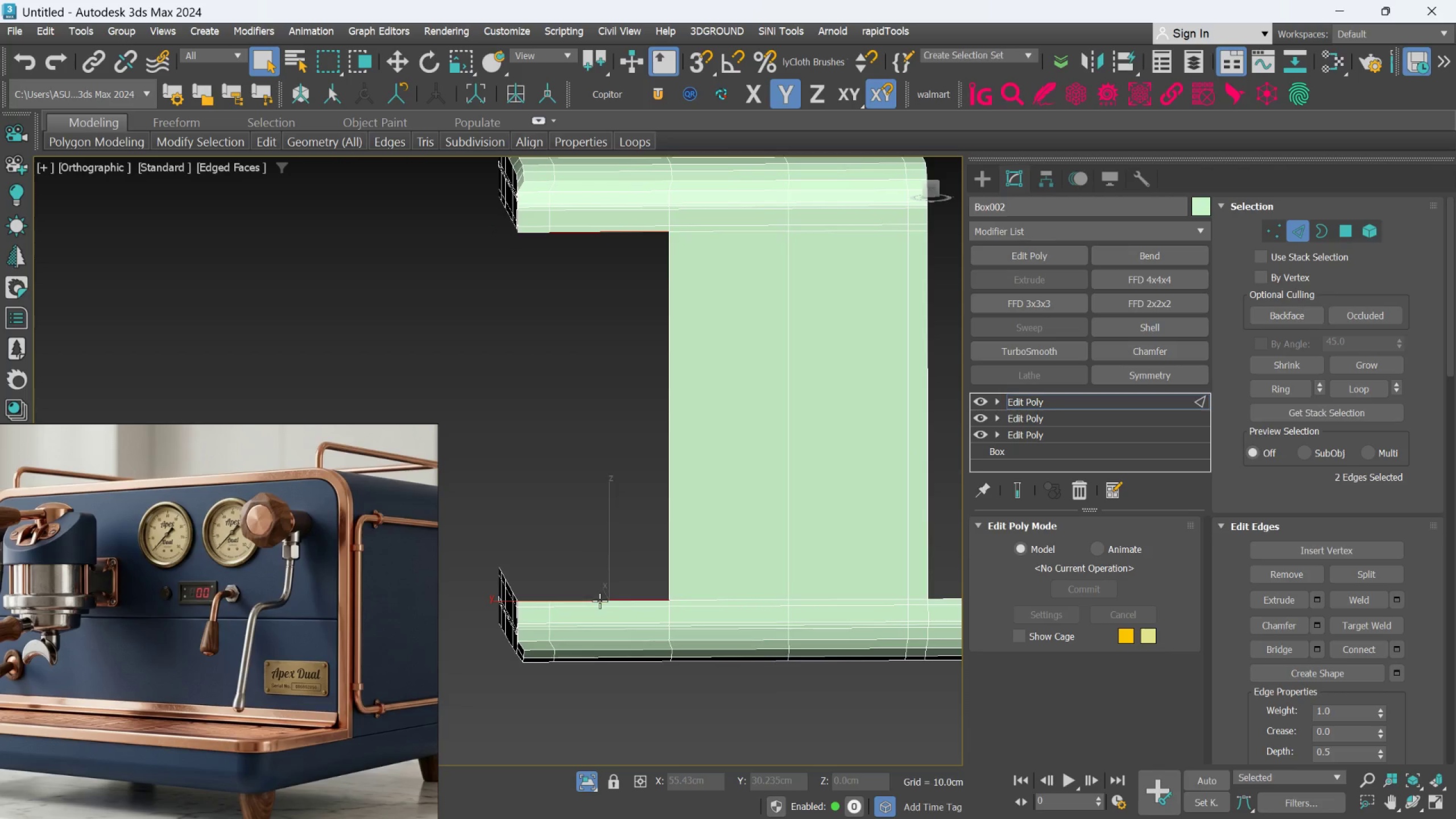 
key(Control+ControlLeft)
 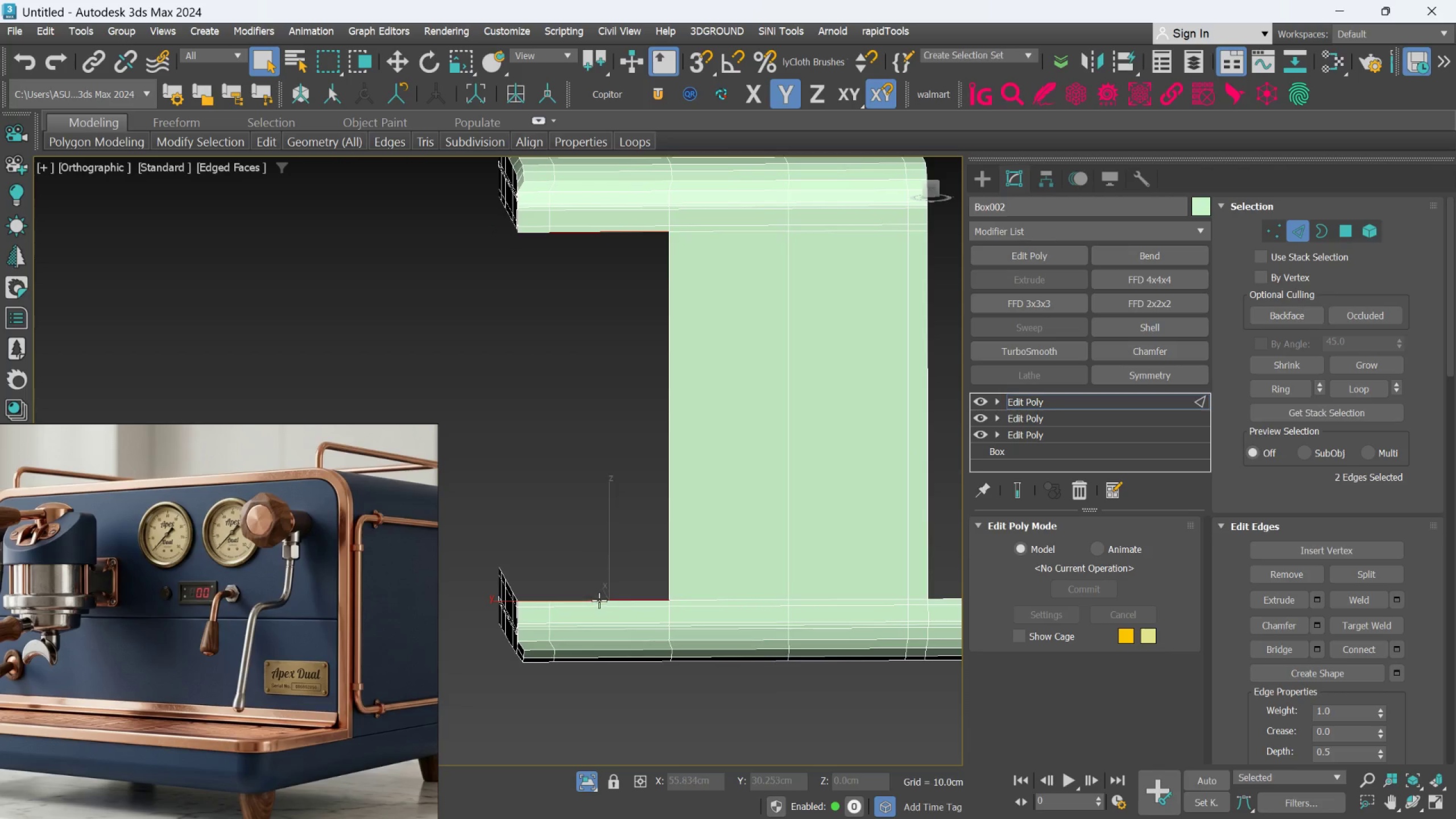 
key(Control+ControlLeft)
 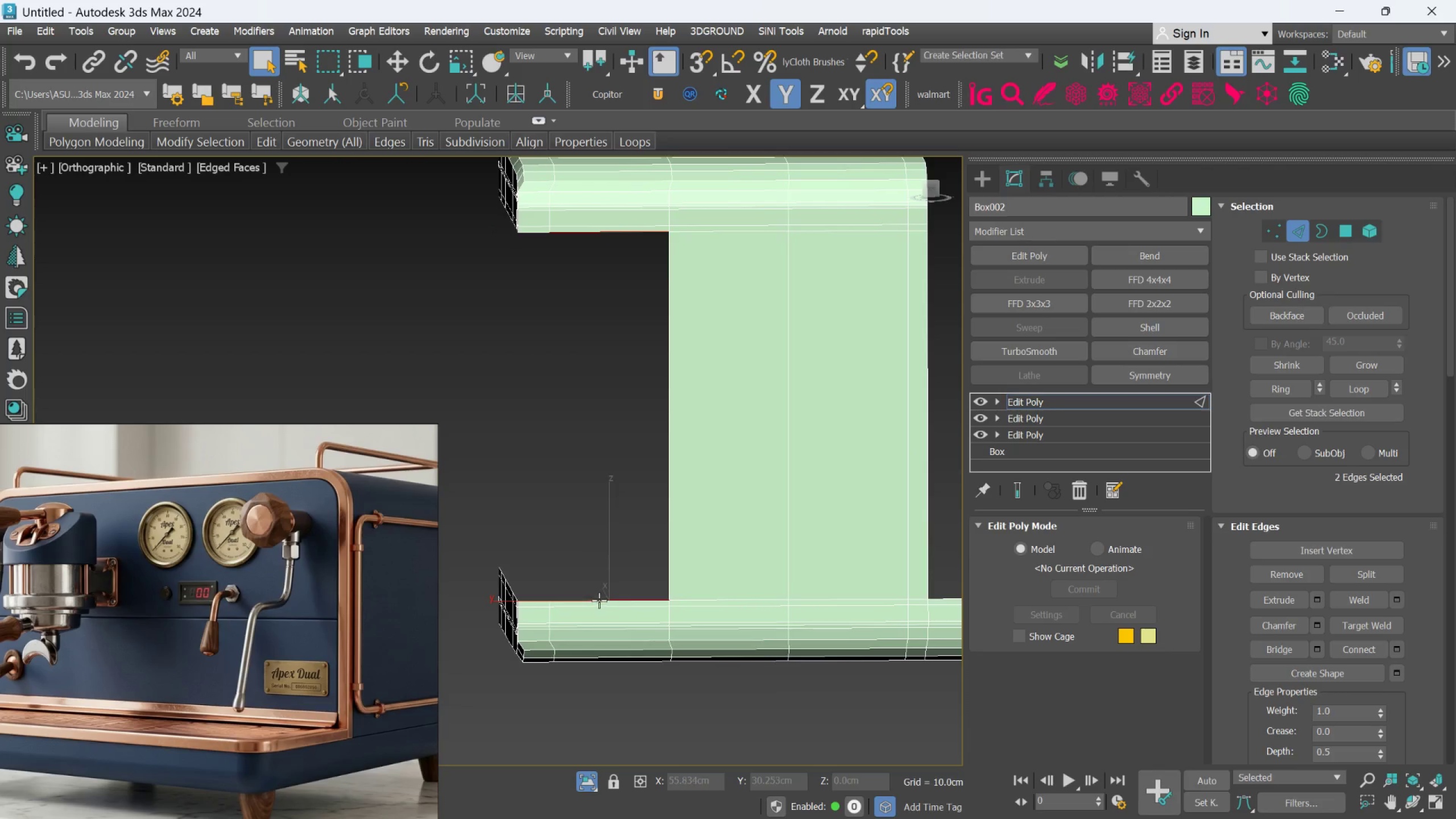 
key(Control+ControlLeft)
 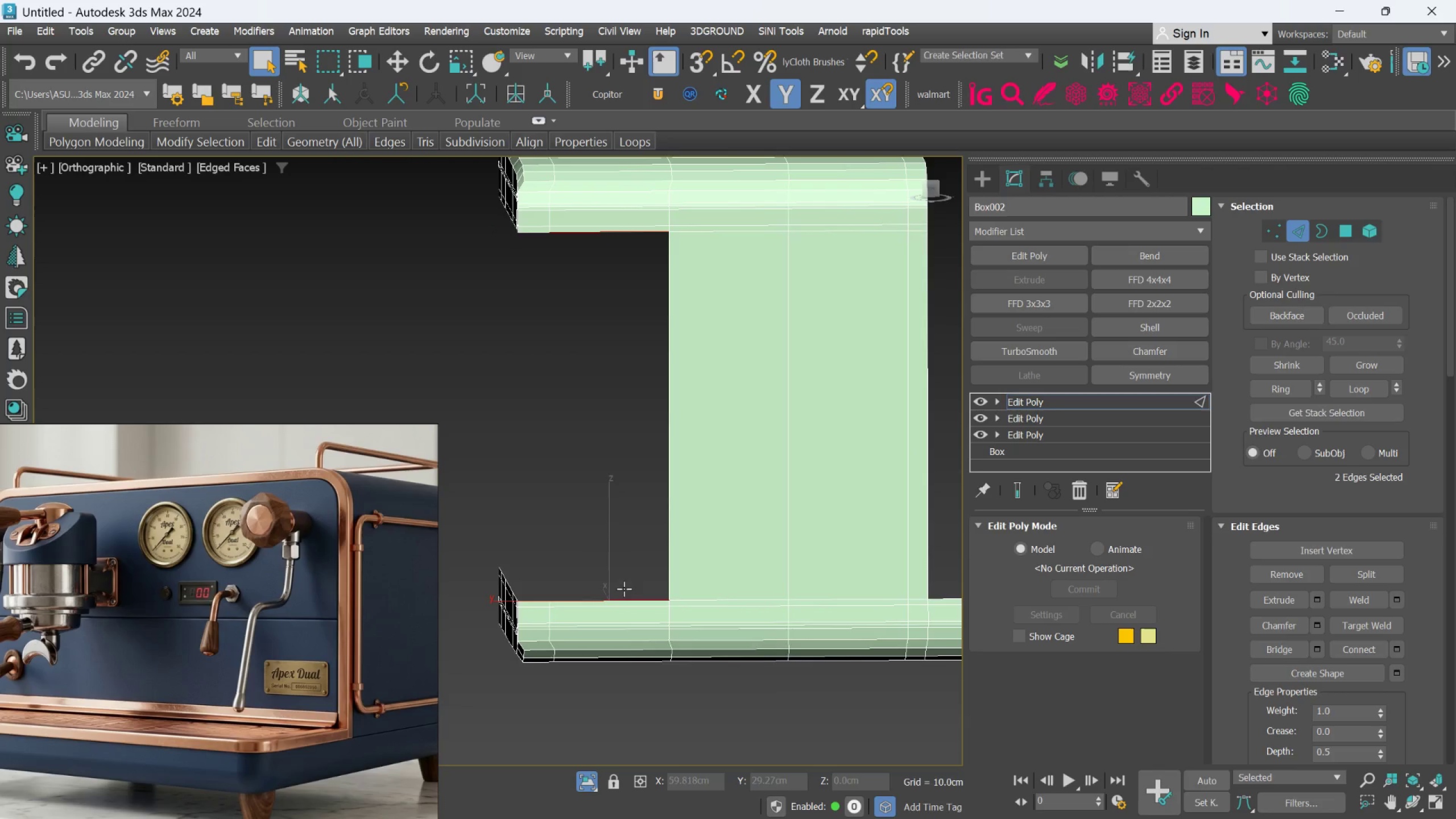 
key(Control+ControlLeft)
 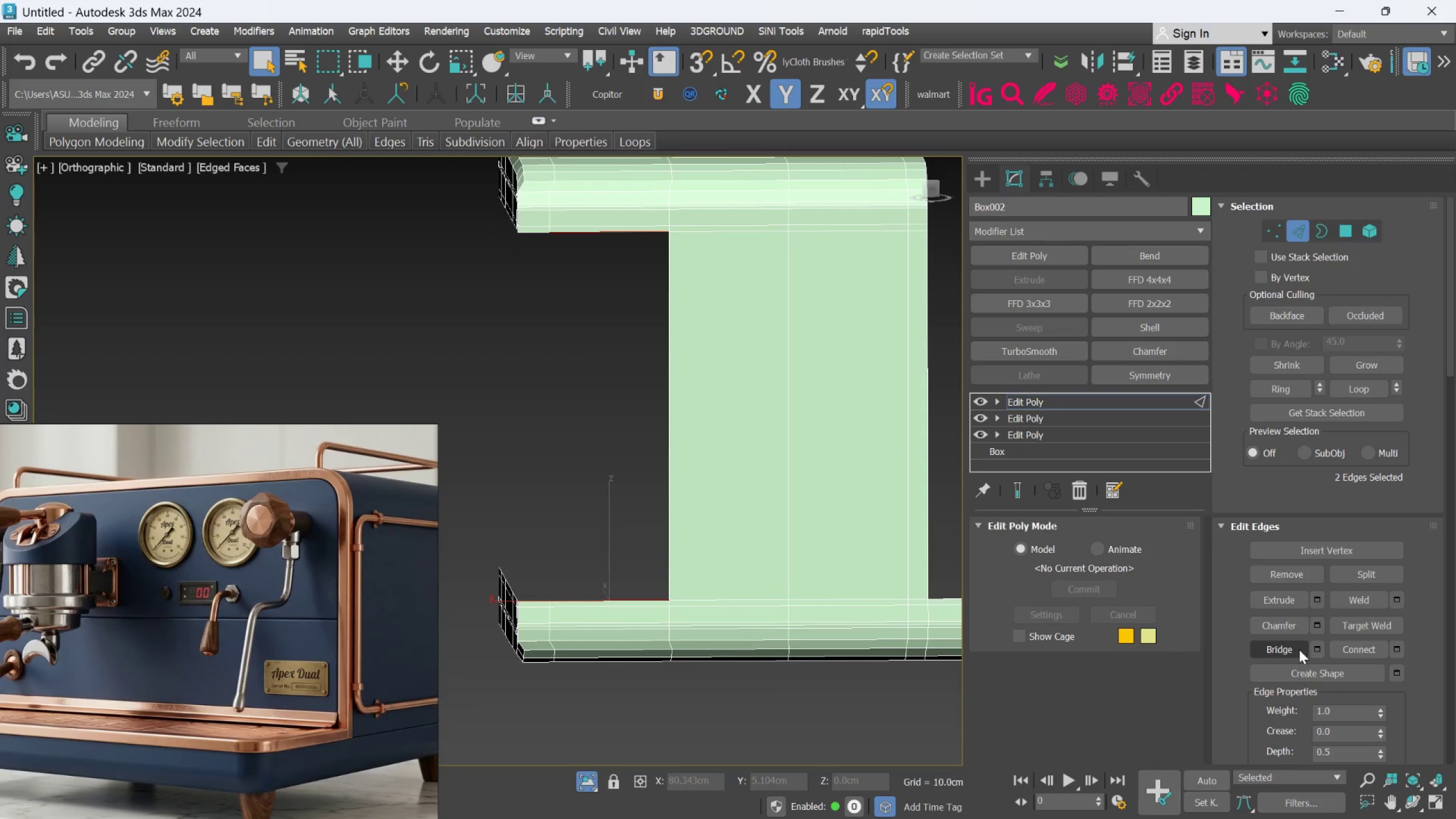 
left_click([1297, 650])
 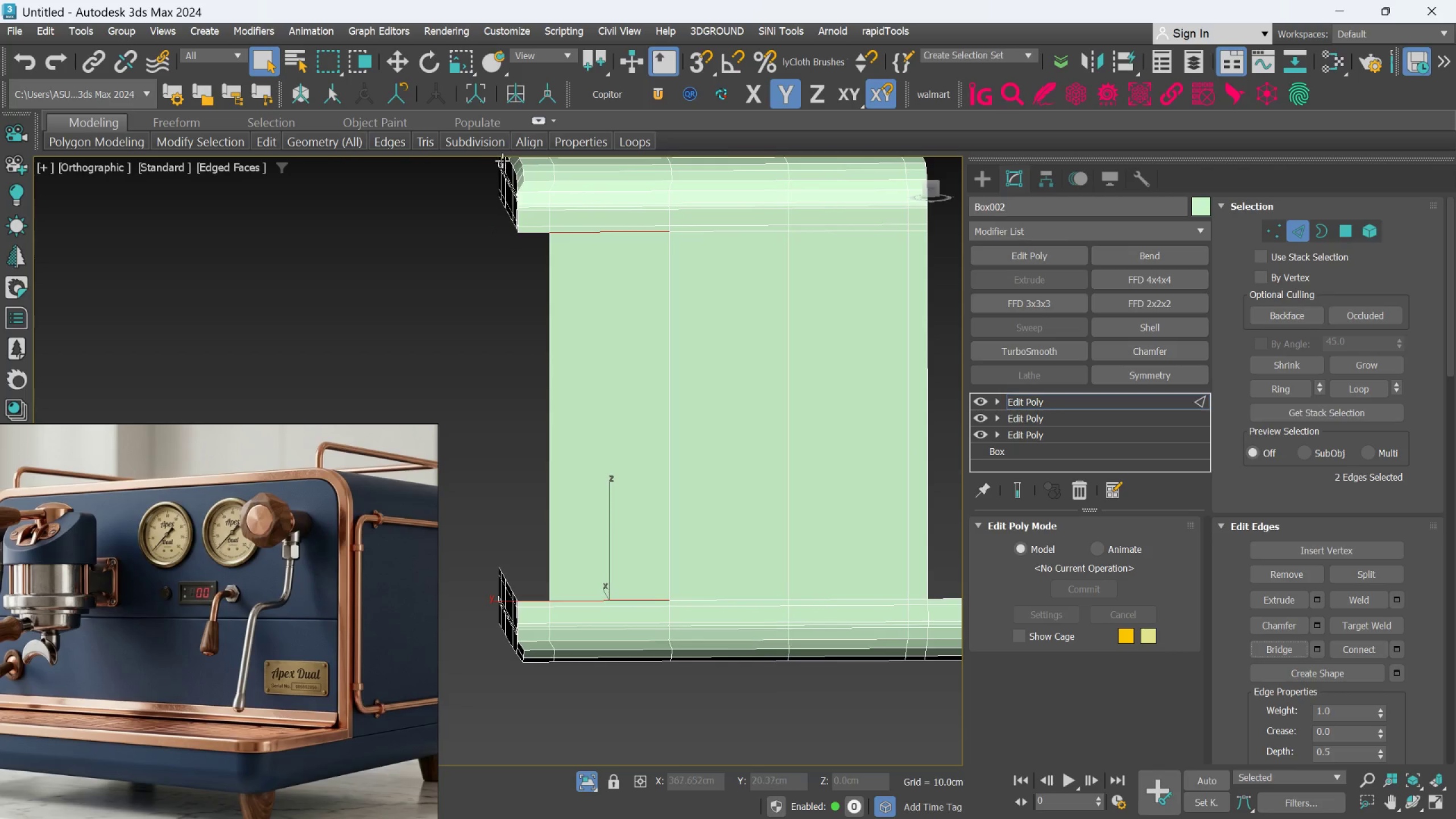 
hold_key(key=AltLeft, duration=0.49)
 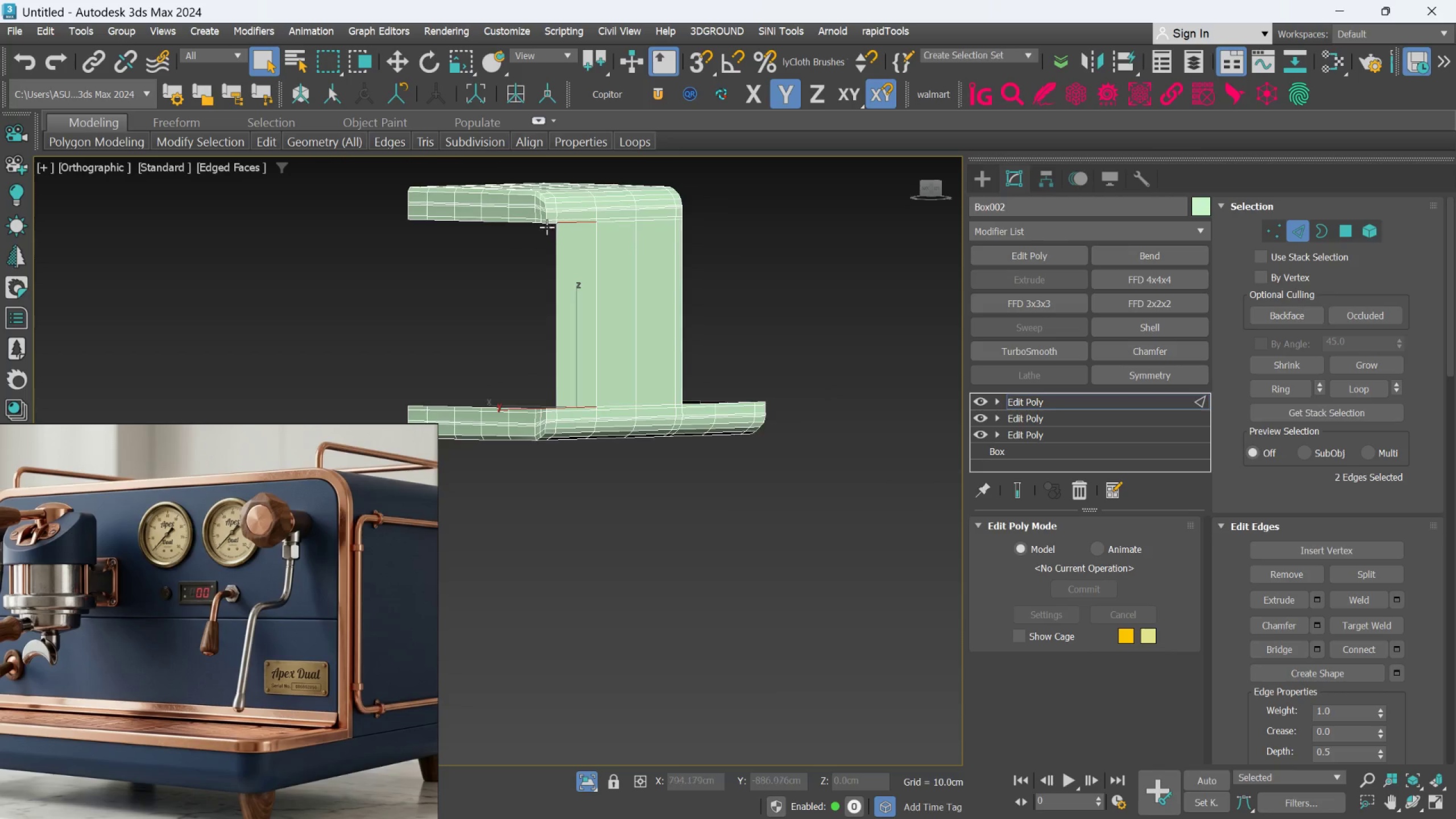 
scroll: coordinate [544, 213], scroll_direction: down, amount: 2.0
 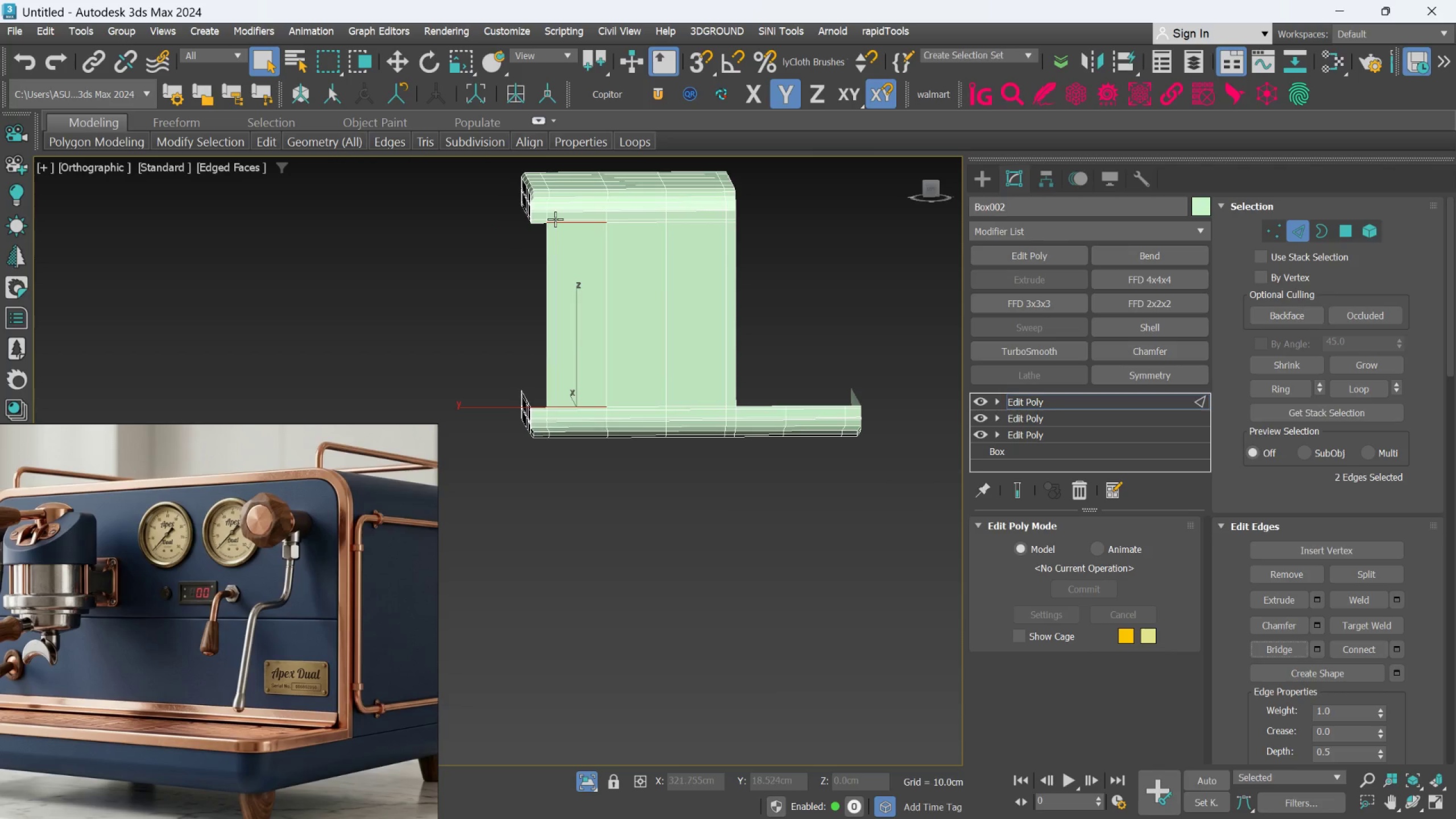 
scroll: coordinate [577, 203], scroll_direction: up, amount: 3.0
 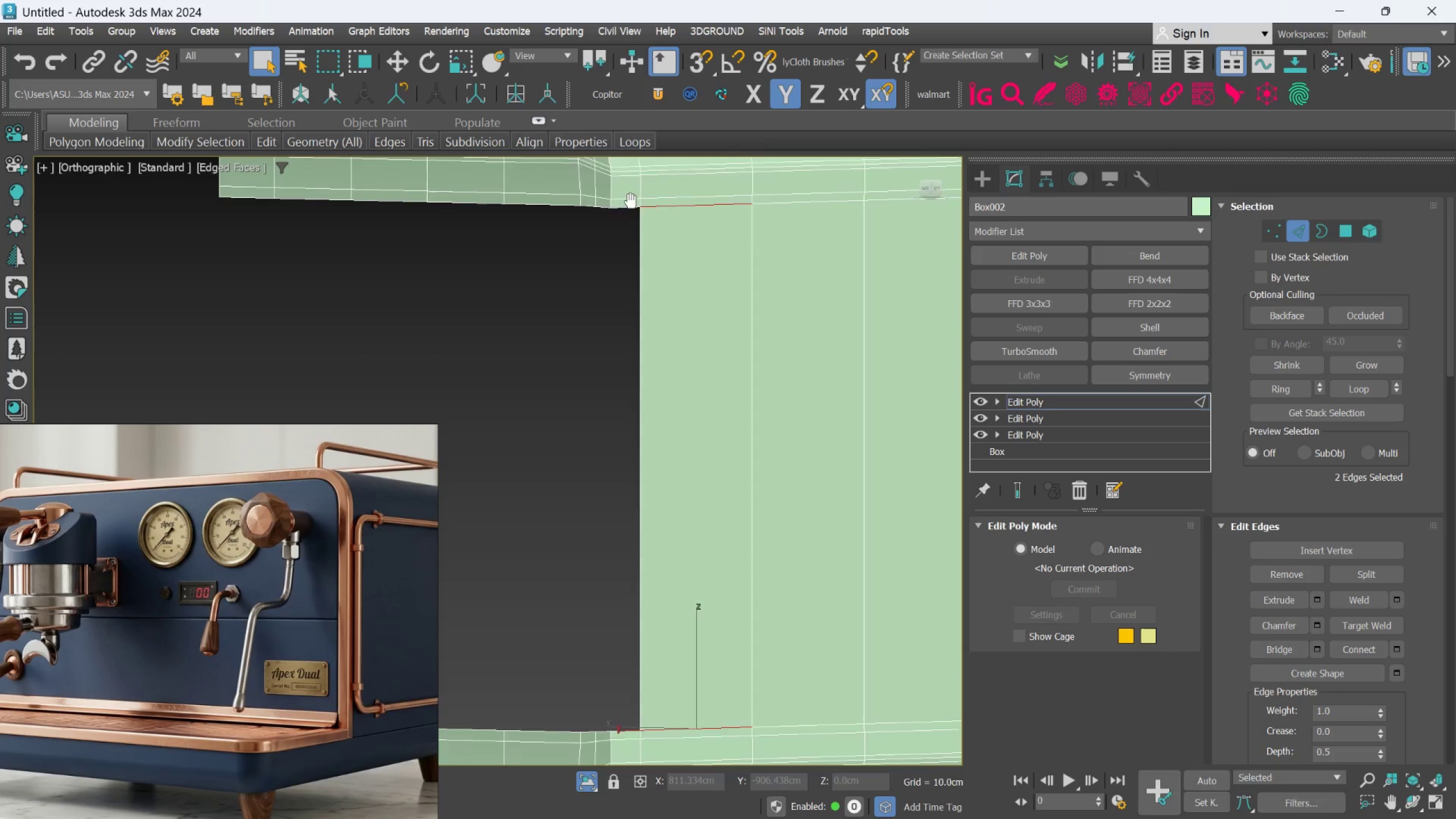 
scroll: coordinate [622, 190], scroll_direction: down, amount: 2.0
 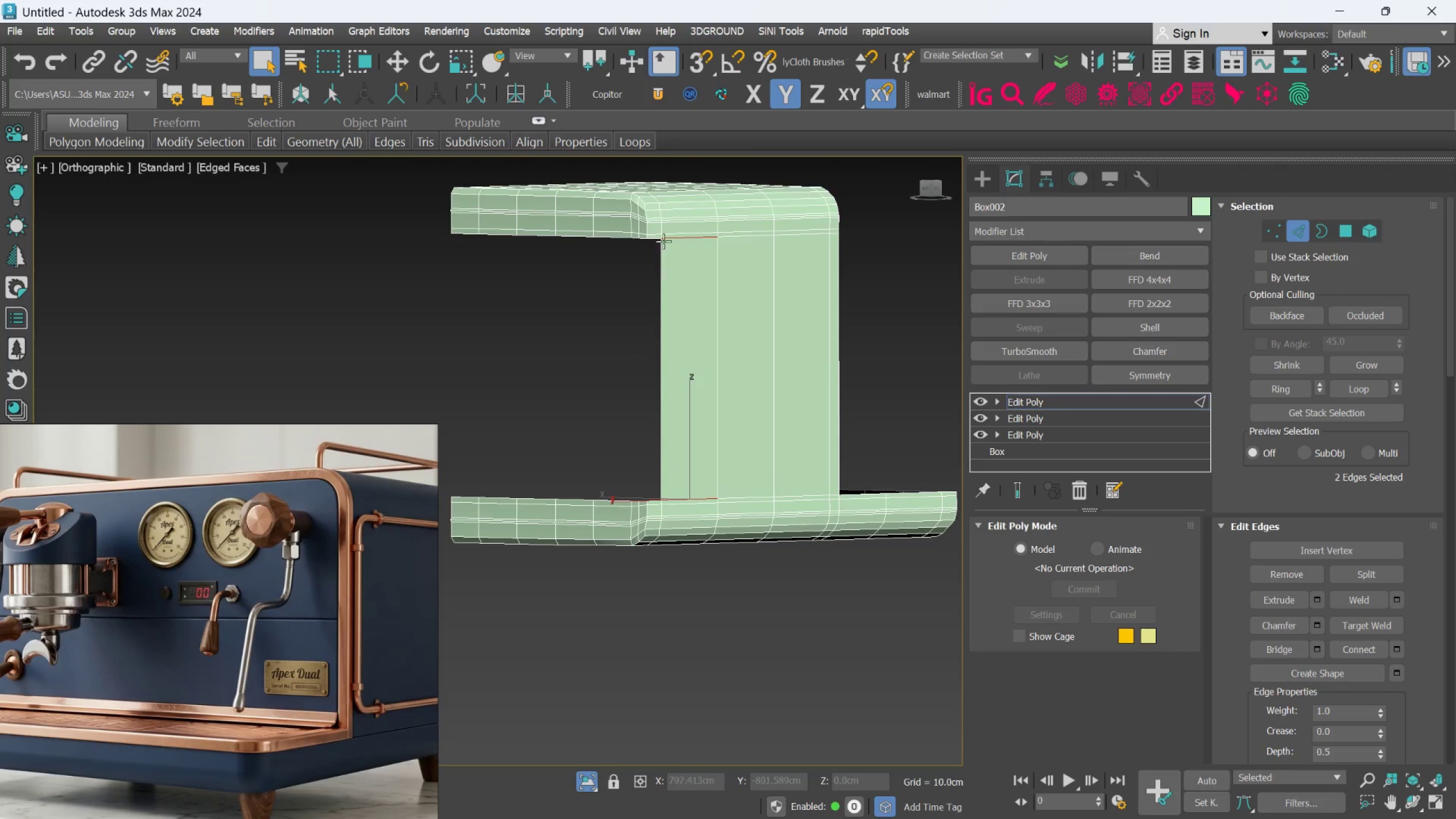 
scroll: coordinate [652, 227], scroll_direction: up, amount: 1.0
 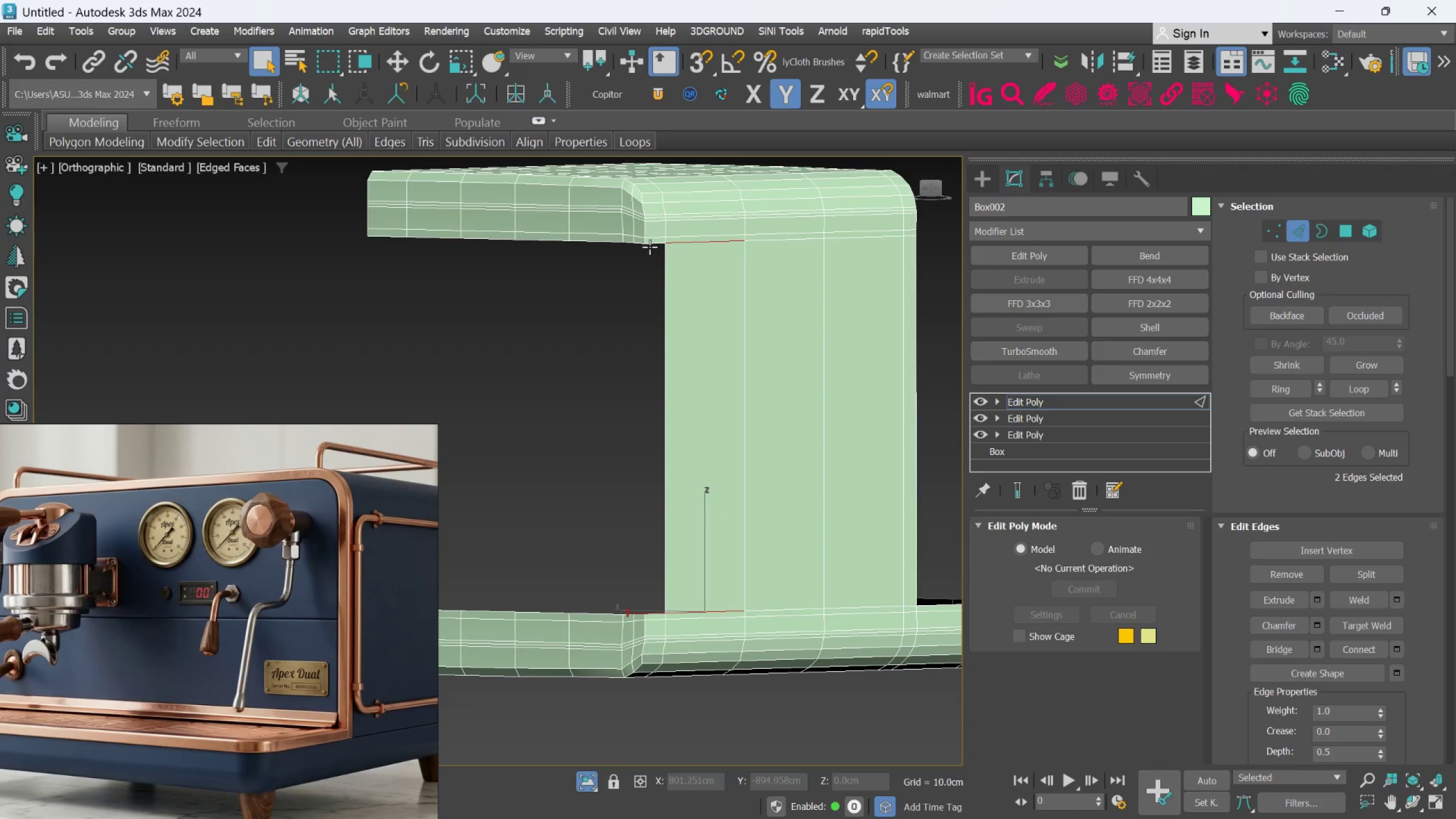 
left_click([652, 243])
 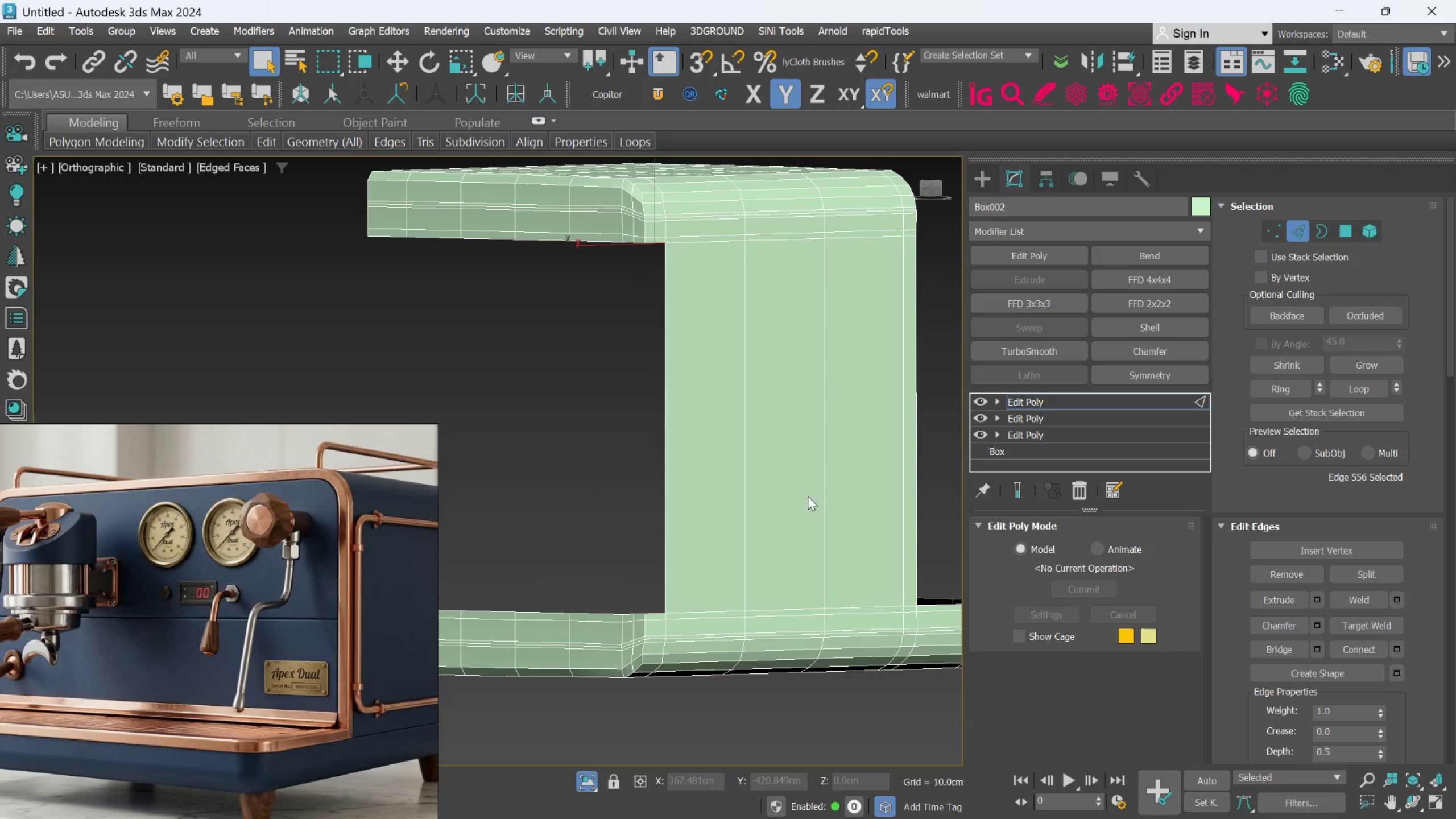 
scroll: coordinate [774, 580], scroll_direction: up, amount: 1.0
 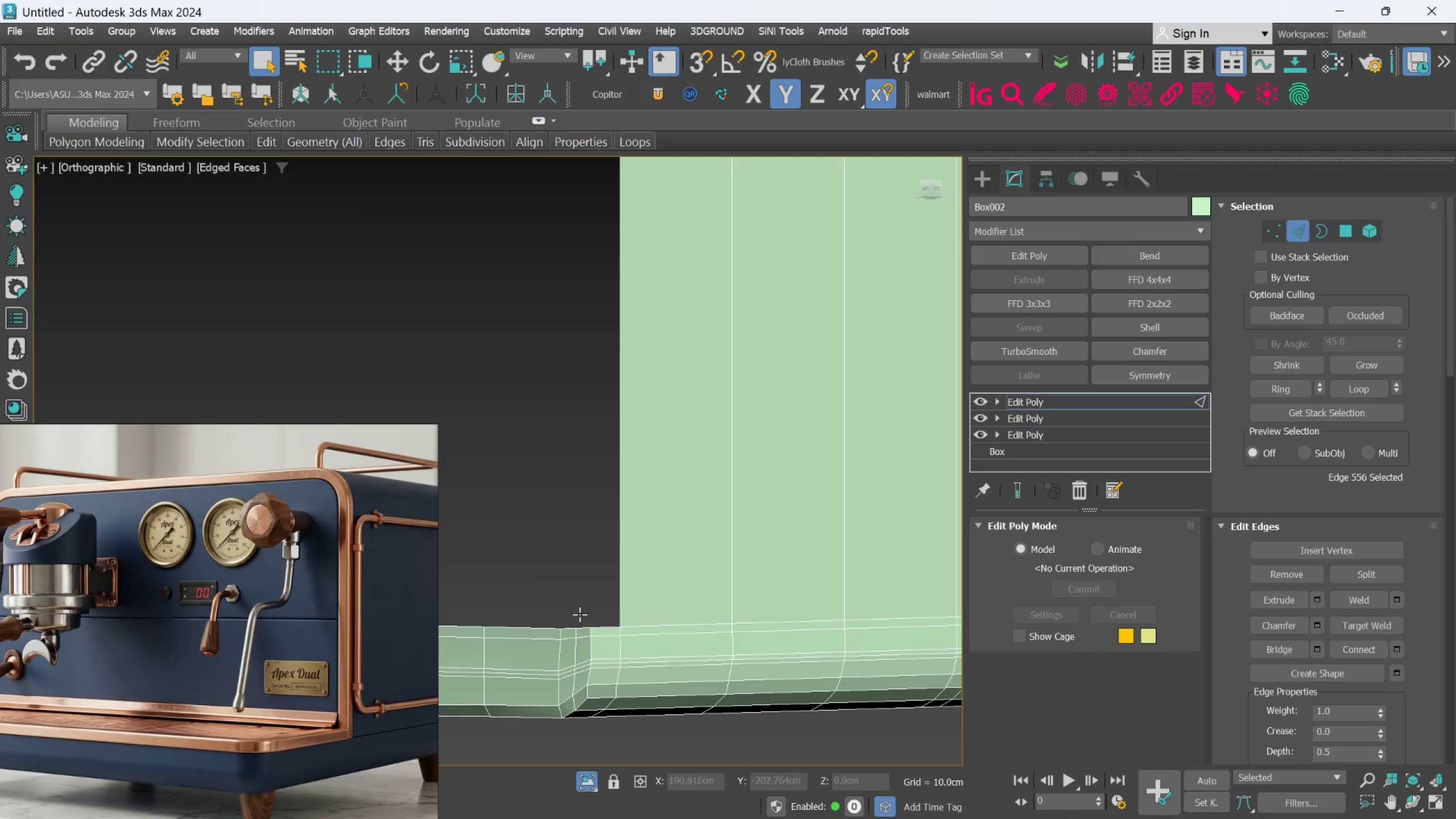 
key(Control+ControlLeft)
 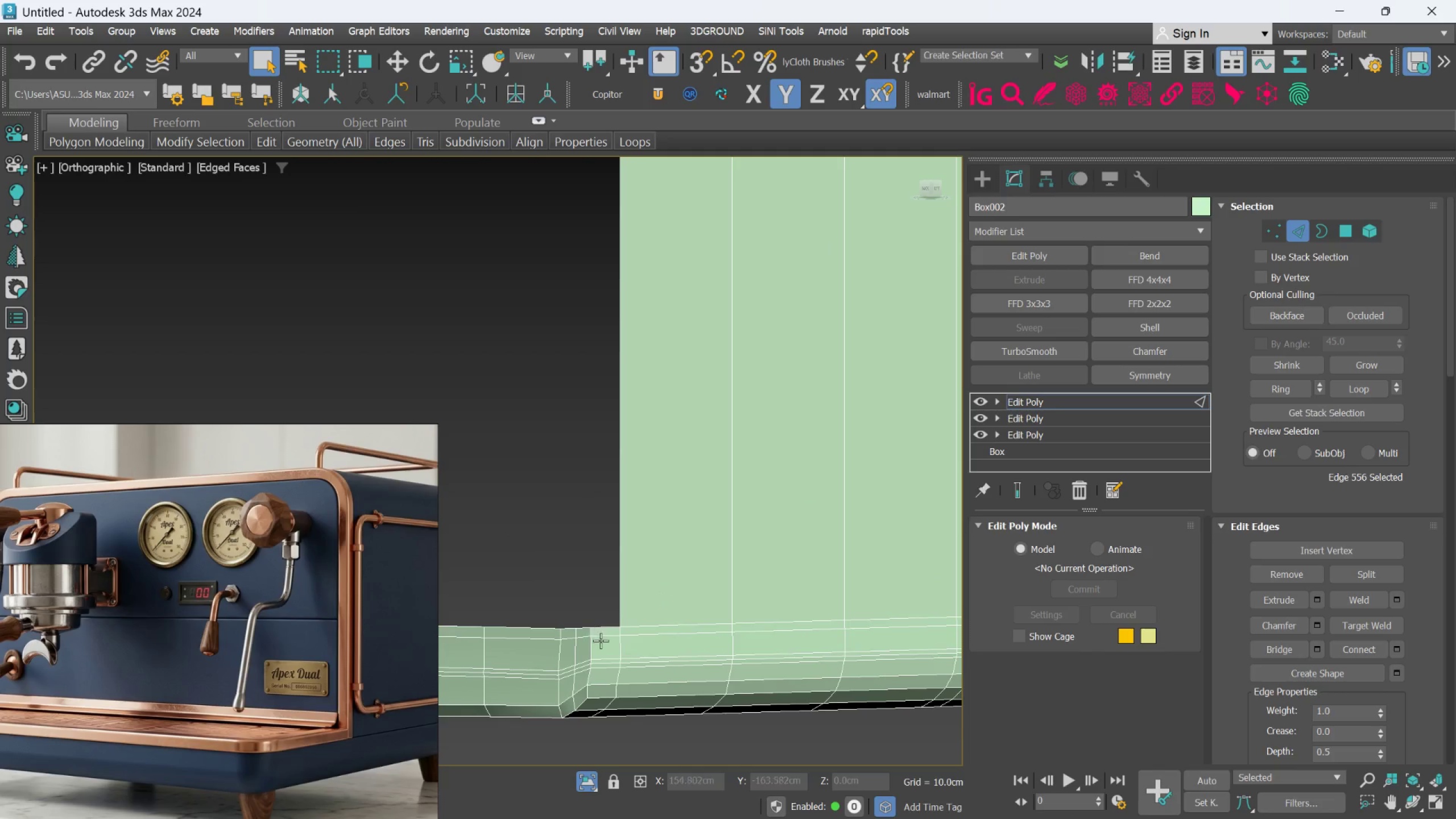 
hold_key(key=ControlLeft, duration=0.67)
left_click([602, 628])
 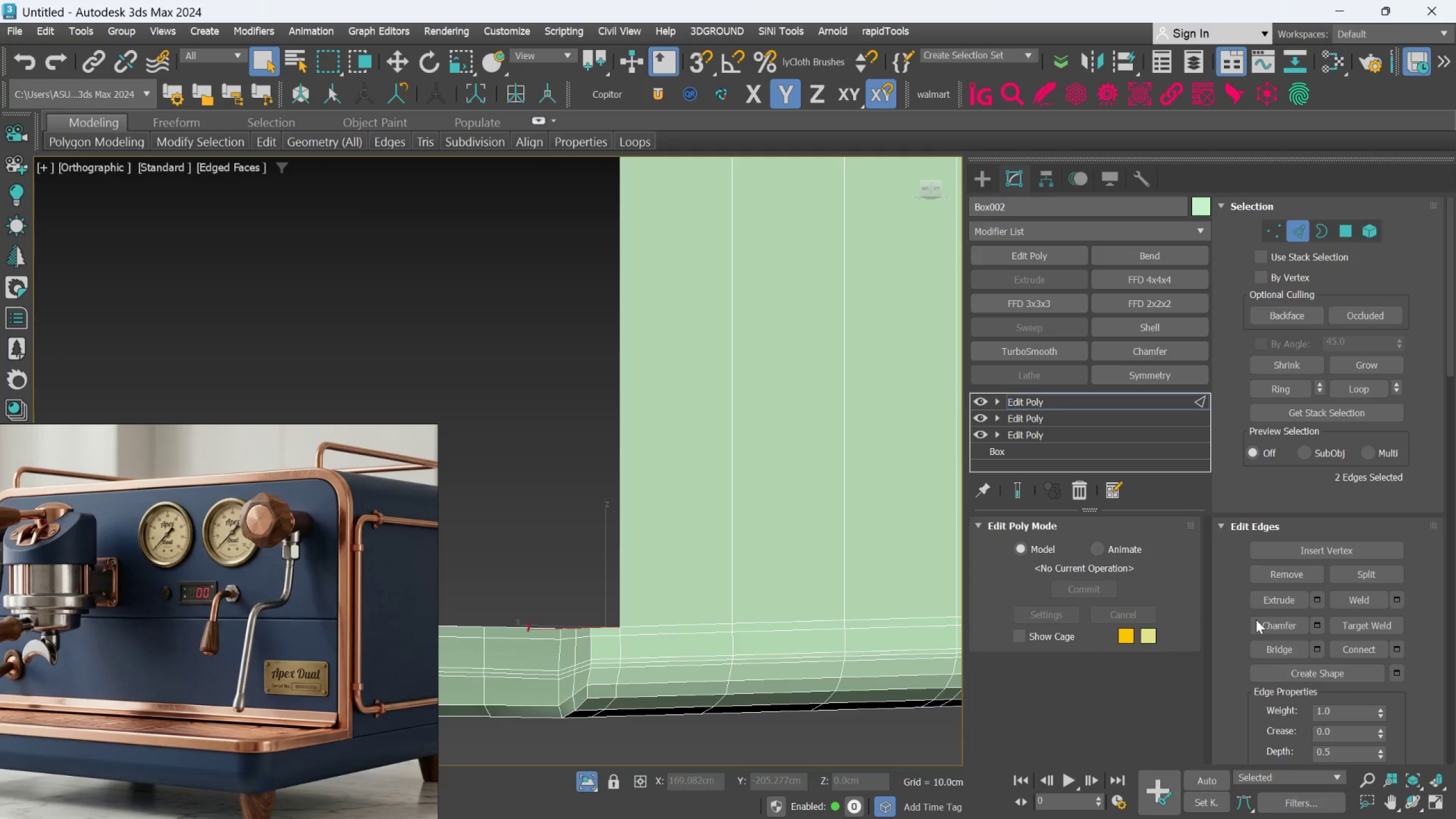 
left_click([1265, 644])
 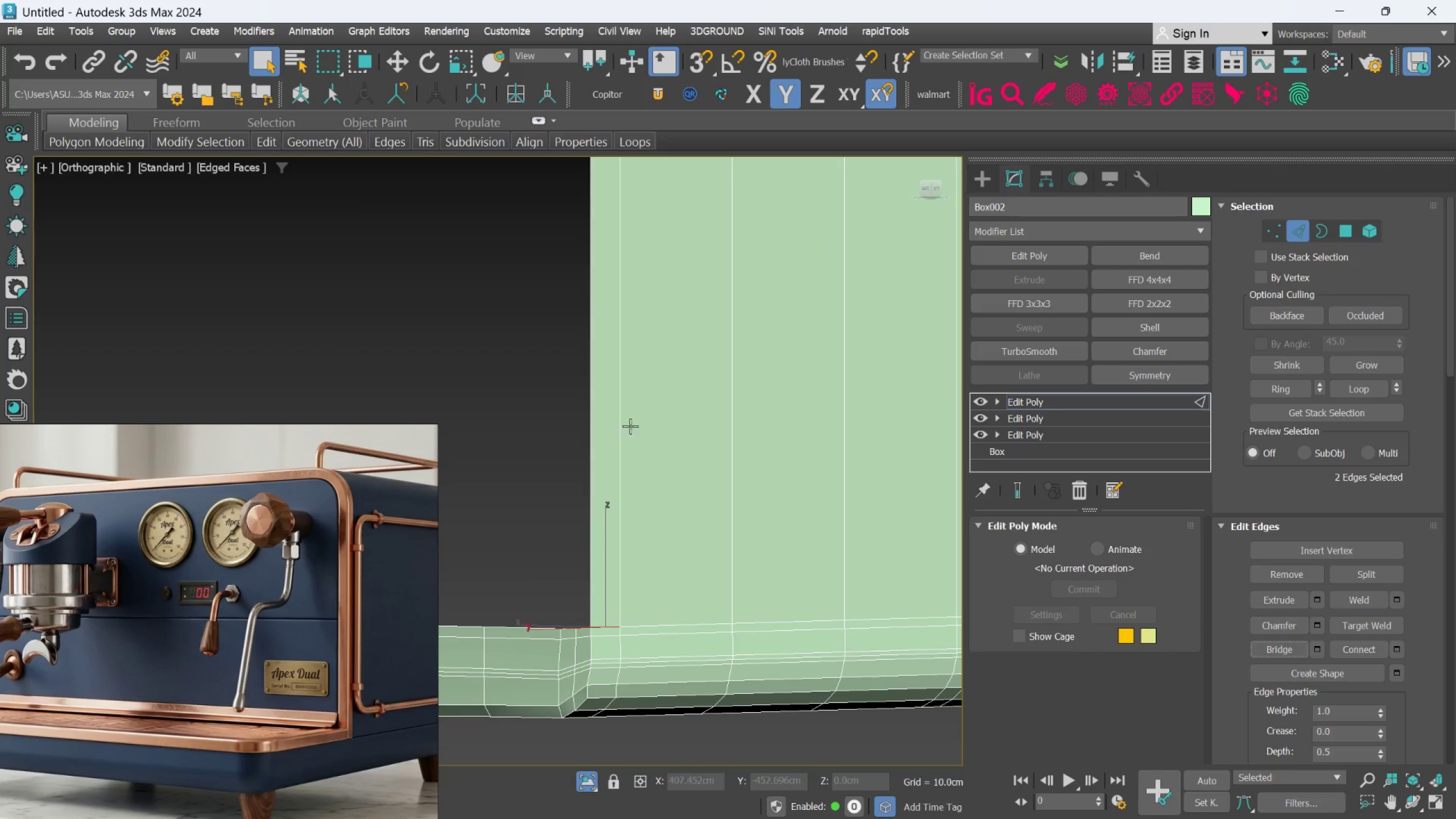 
scroll: coordinate [621, 425], scroll_direction: down, amount: 2.0
 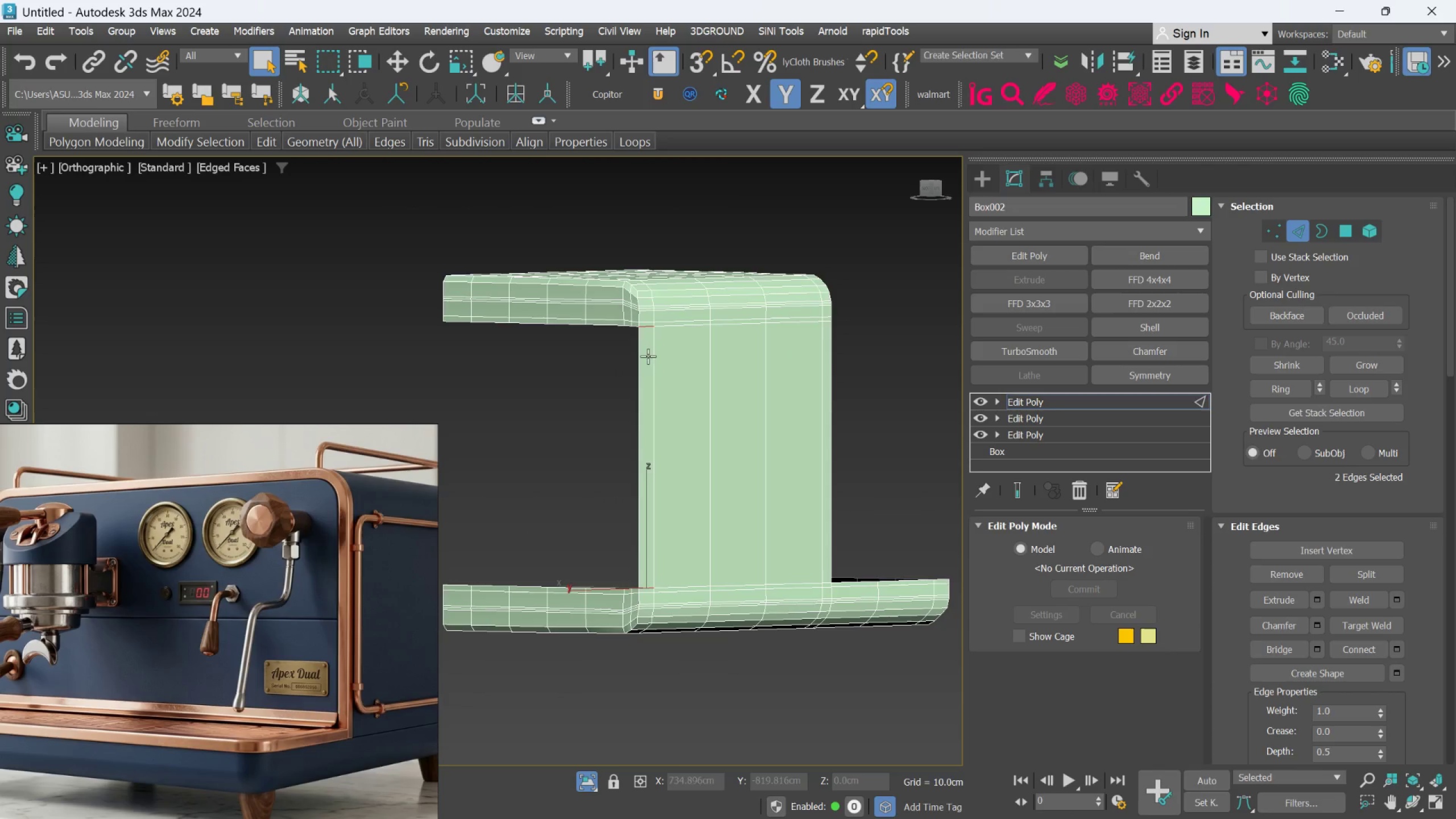 
scroll: coordinate [615, 283], scroll_direction: up, amount: 2.0
 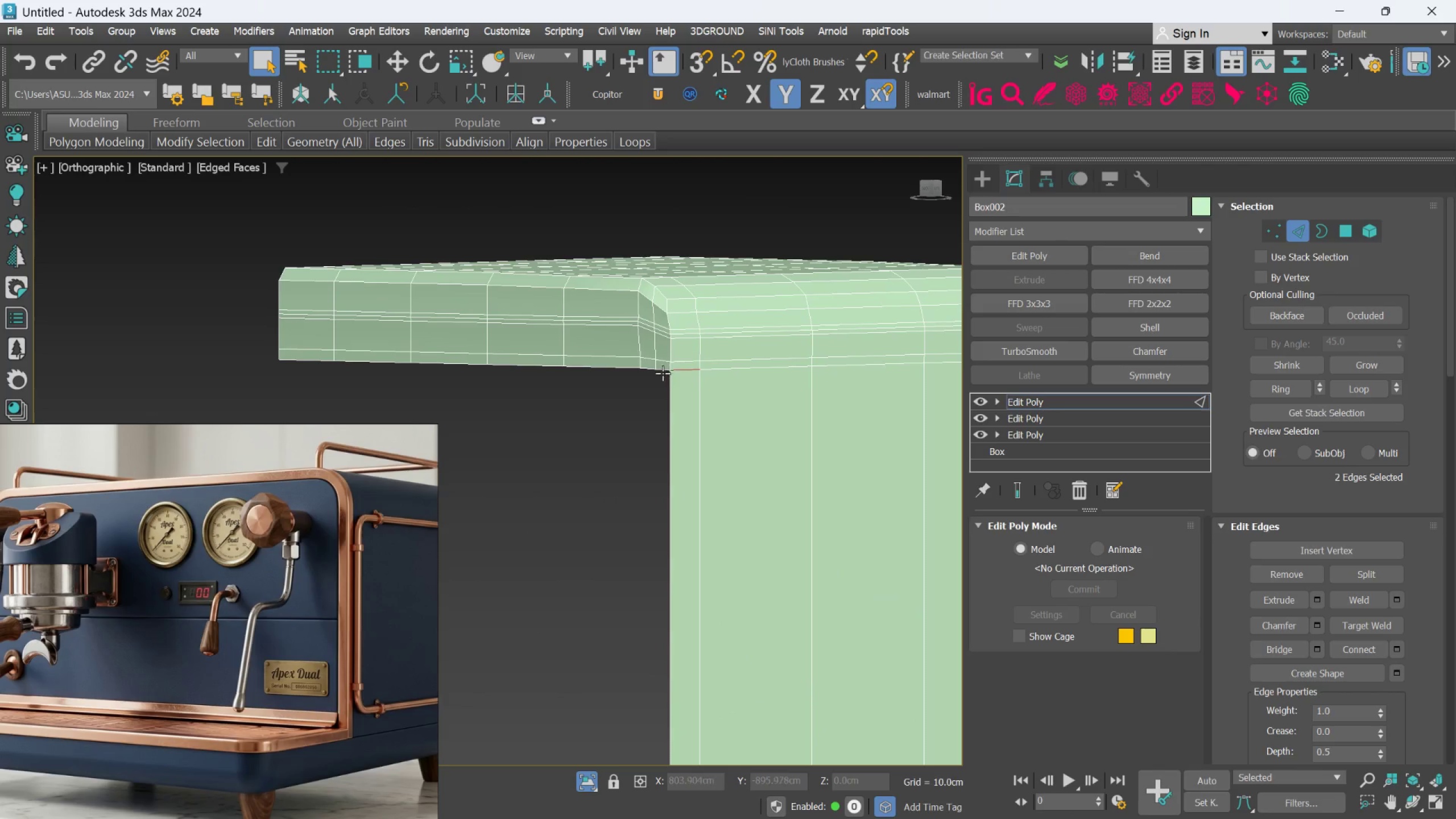 
left_click([661, 371])
 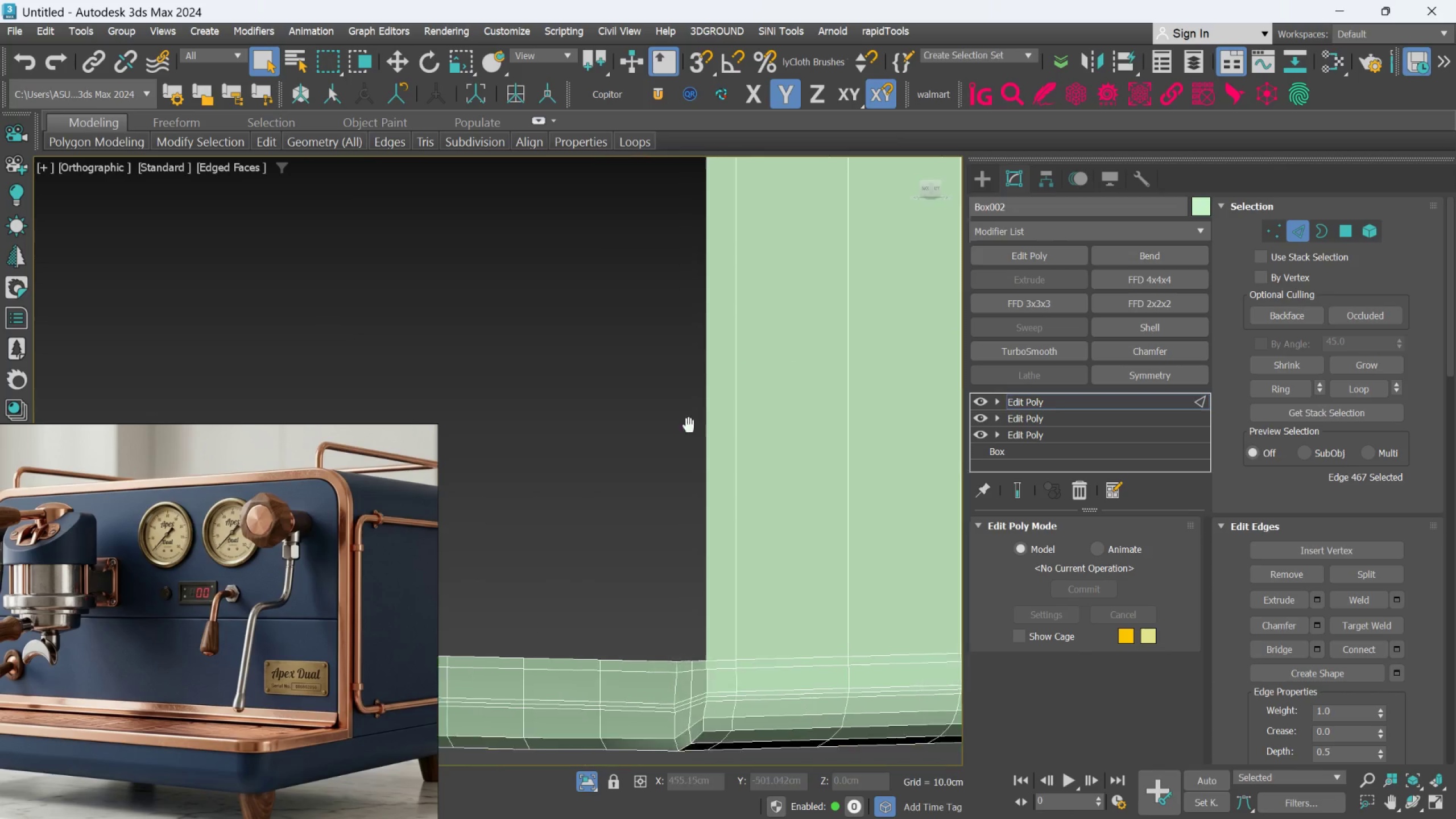 
key(Control+ControlLeft)
 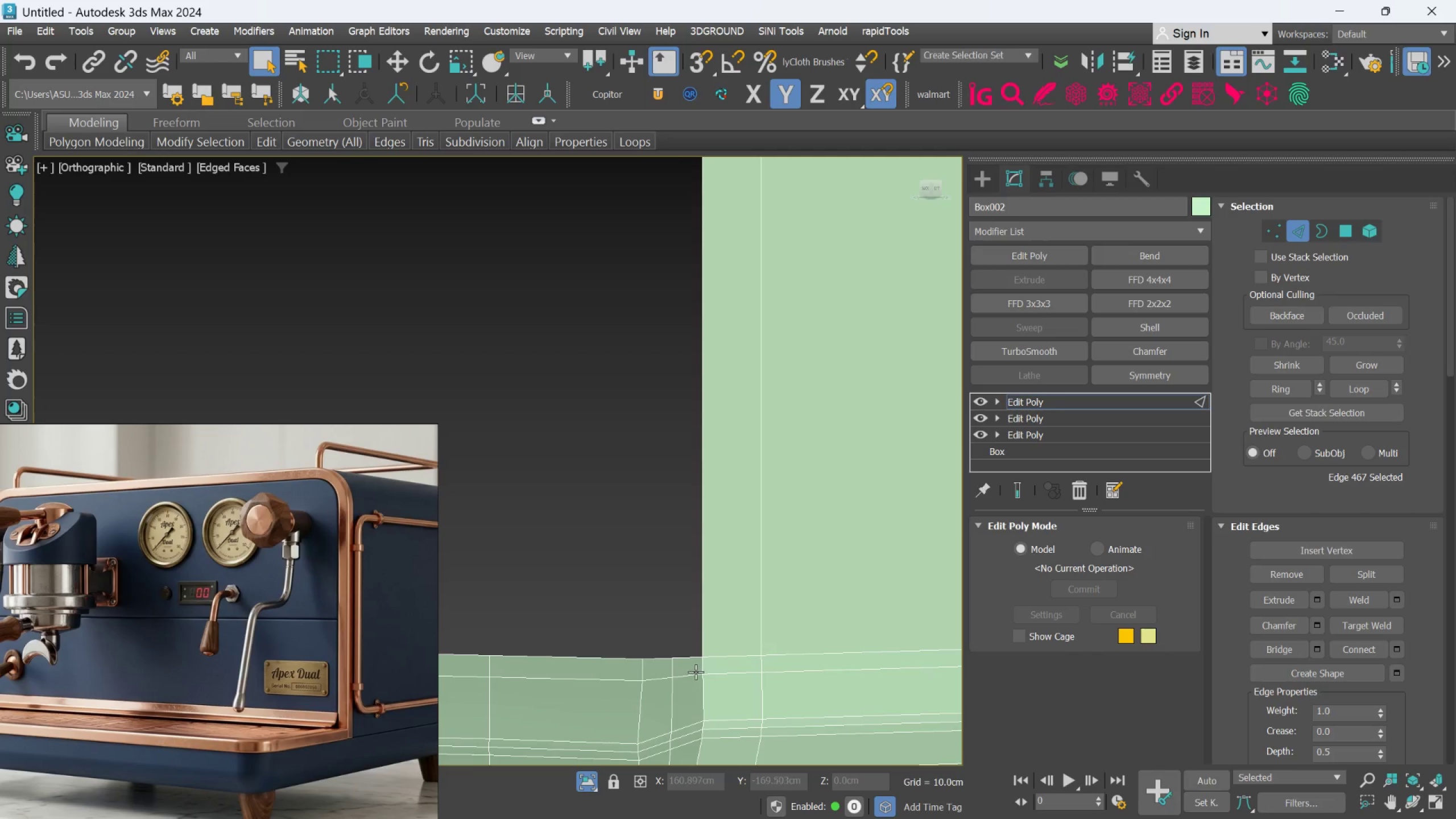 
hold_key(key=ControlLeft, duration=0.62)
 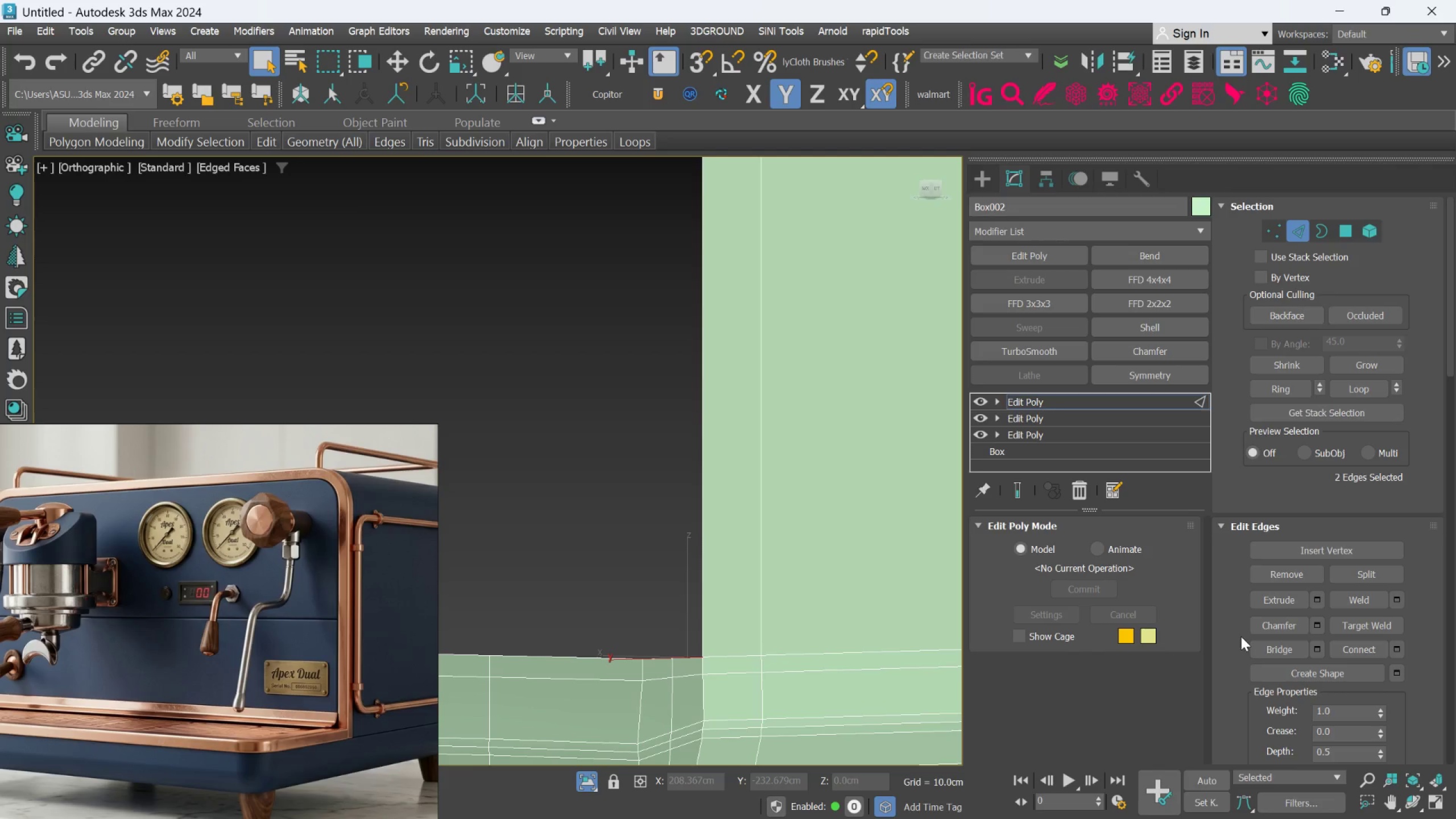 
scroll: coordinate [731, 636], scroll_direction: up, amount: 2.0
 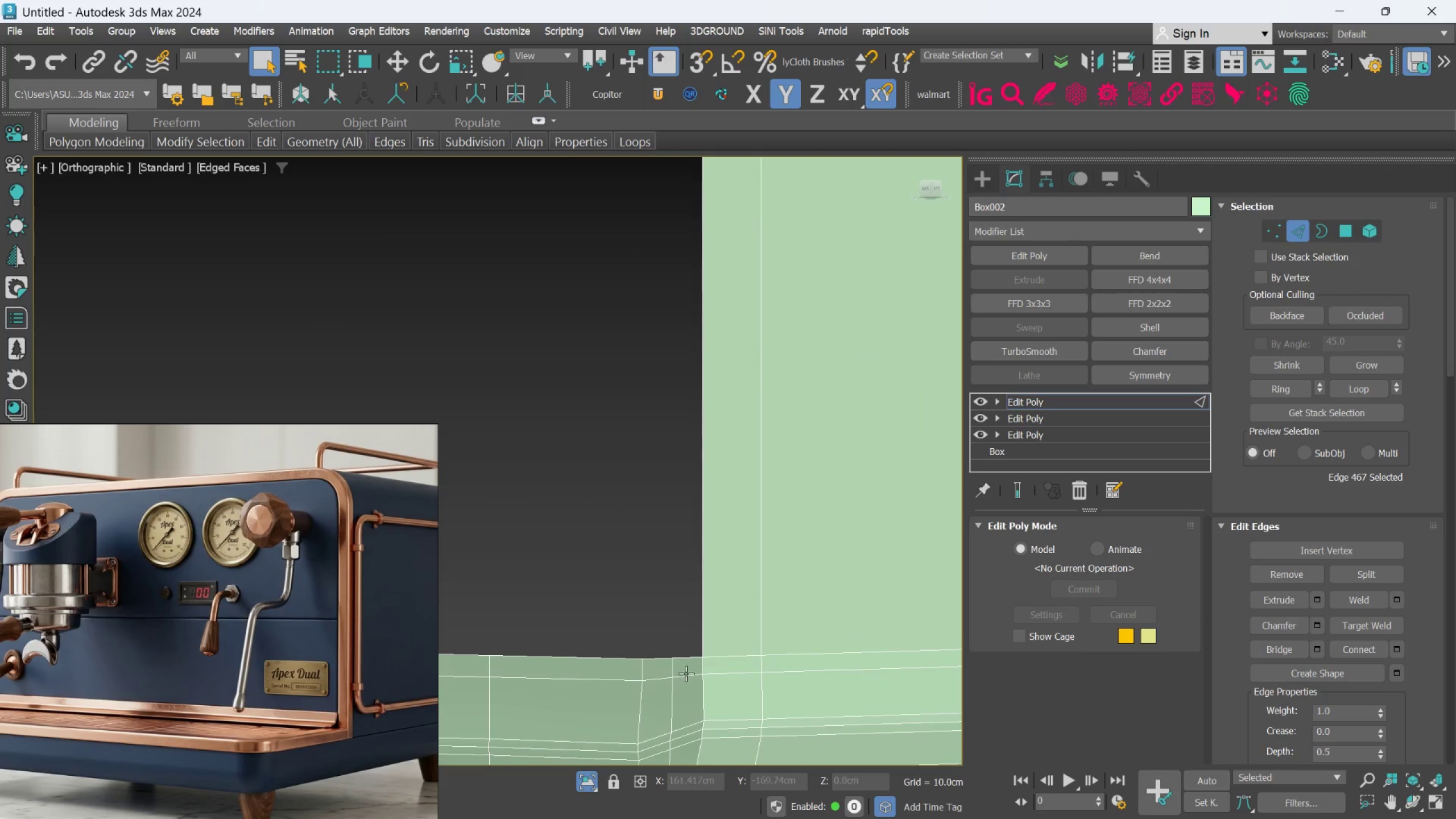 
left_click([693, 659])
 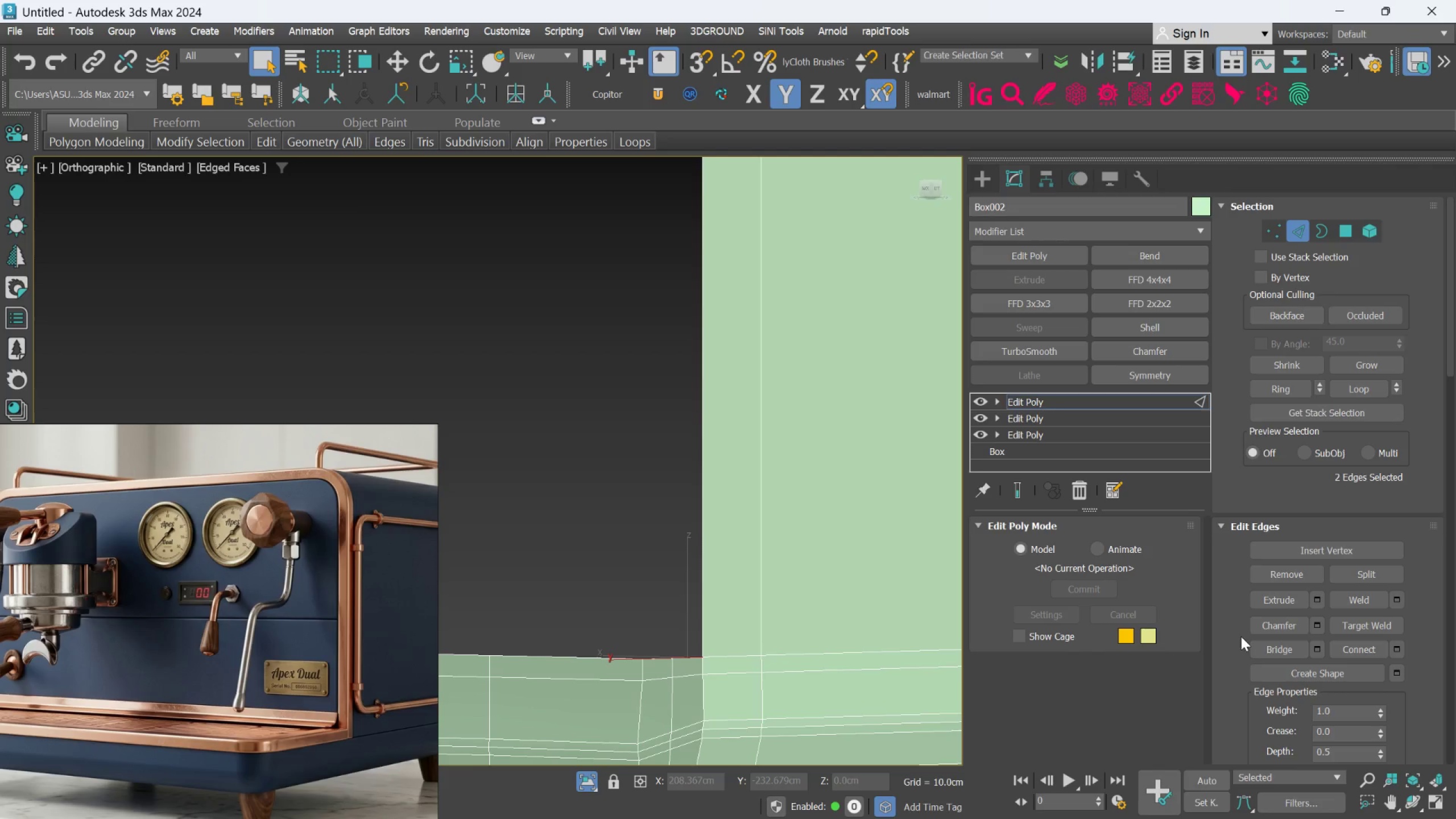 
left_click([1267, 650])
 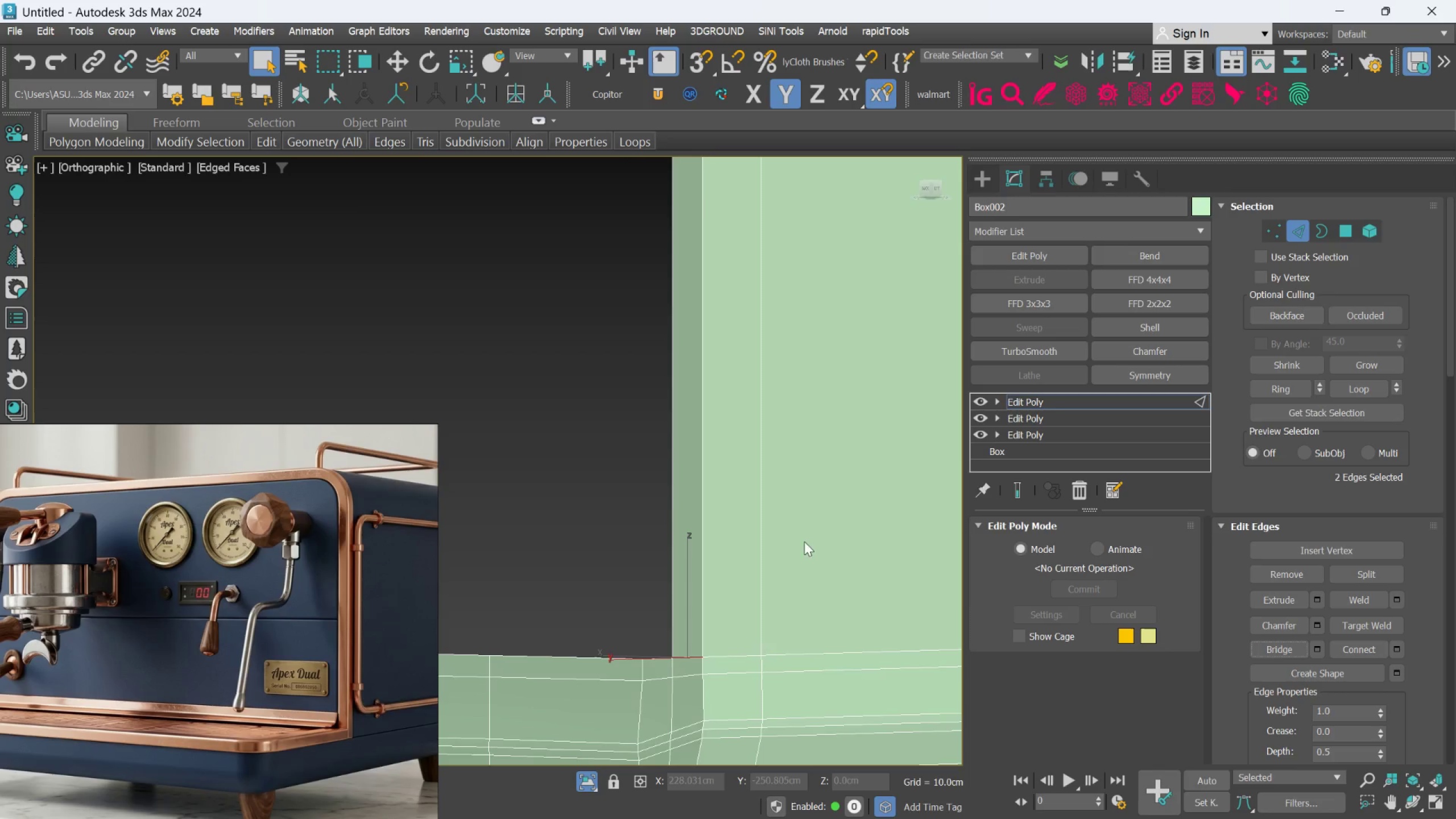 
scroll: coordinate [728, 506], scroll_direction: down, amount: 3.0
 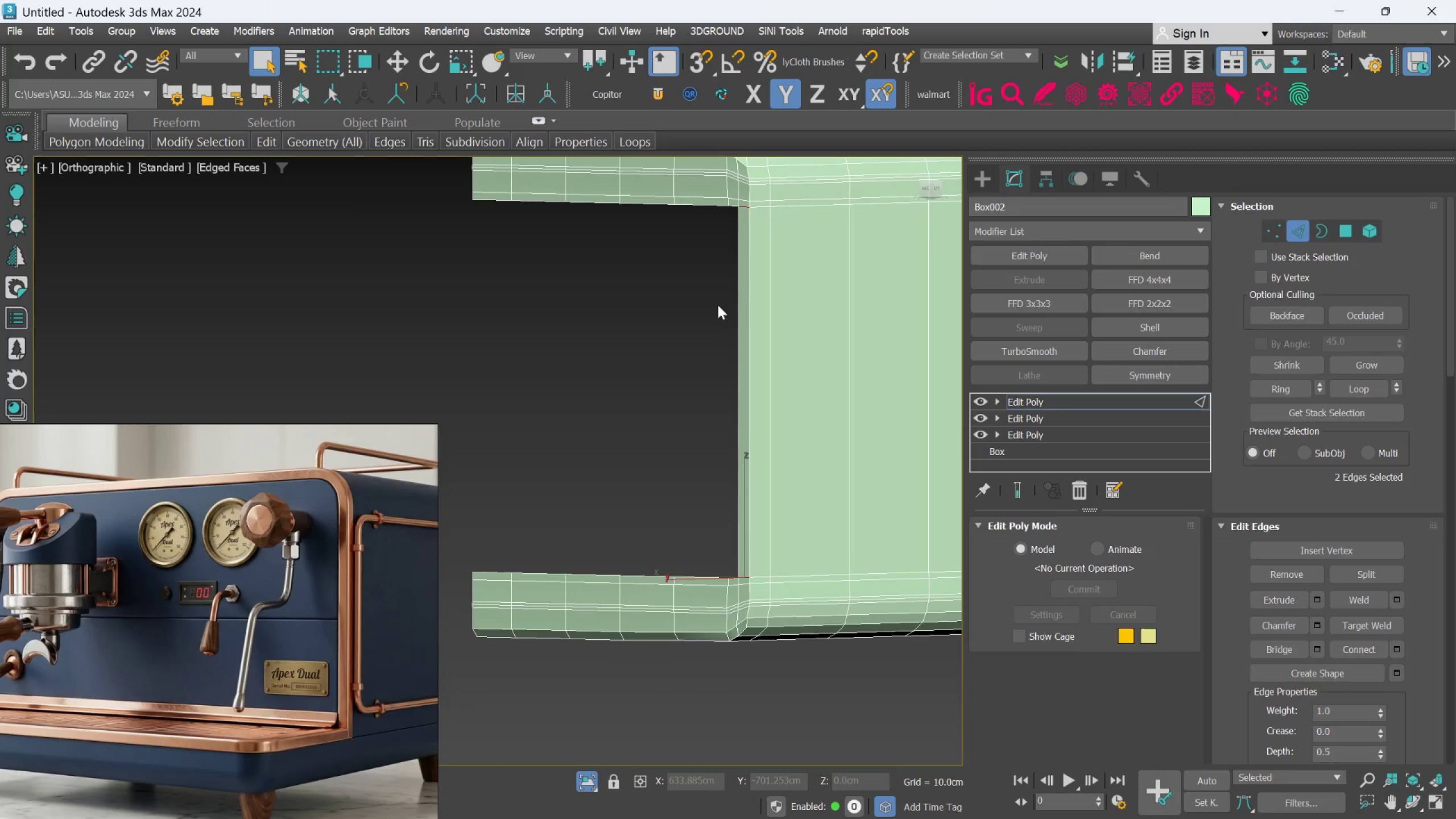 
scroll: coordinate [719, 278], scroll_direction: up, amount: 1.0
 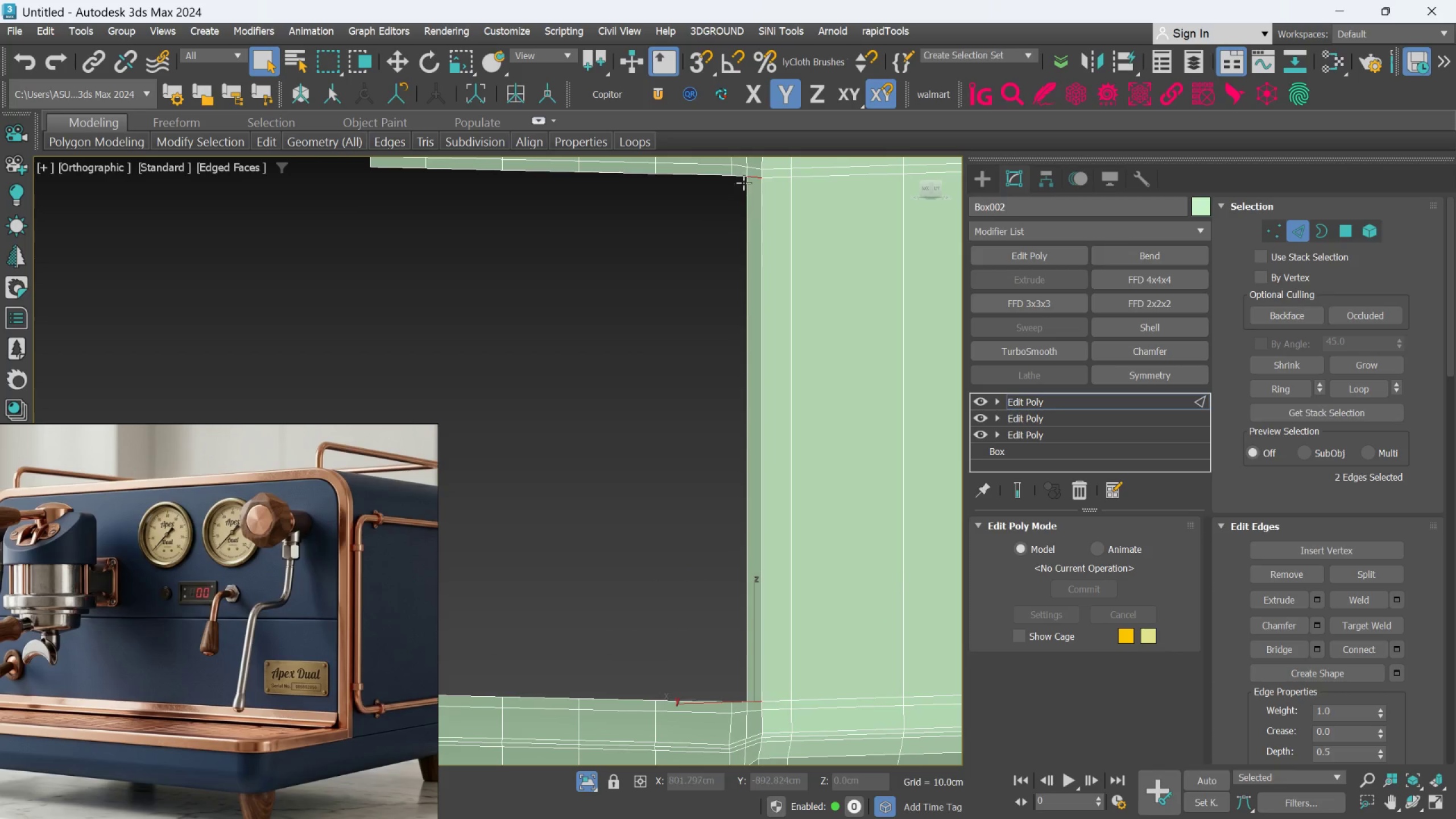 
left_click([740, 176])
 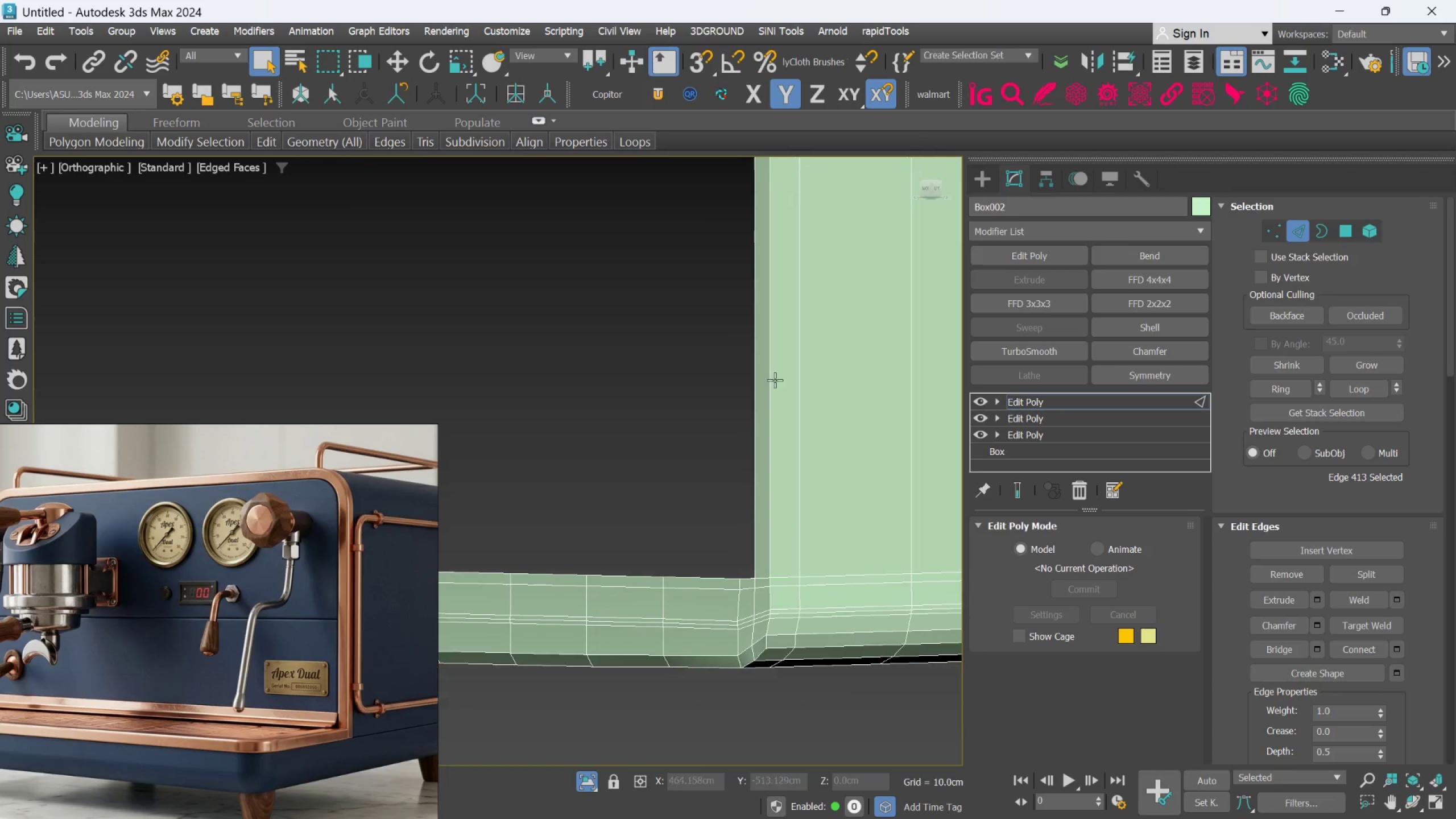 
hold_key(key=ControlLeft, duration=0.81)
 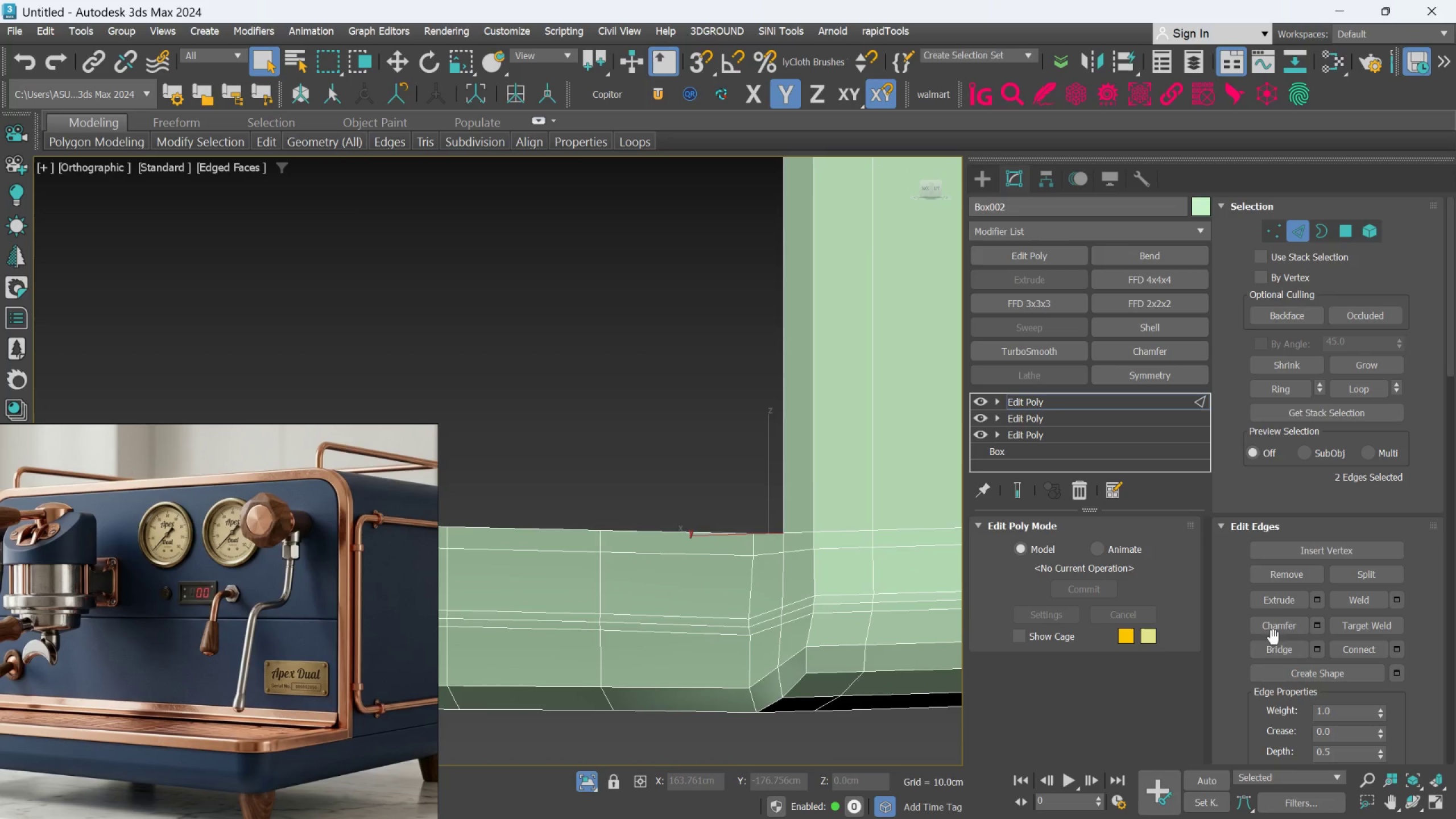 
scroll: coordinate [726, 623], scroll_direction: up, amount: 2.0
 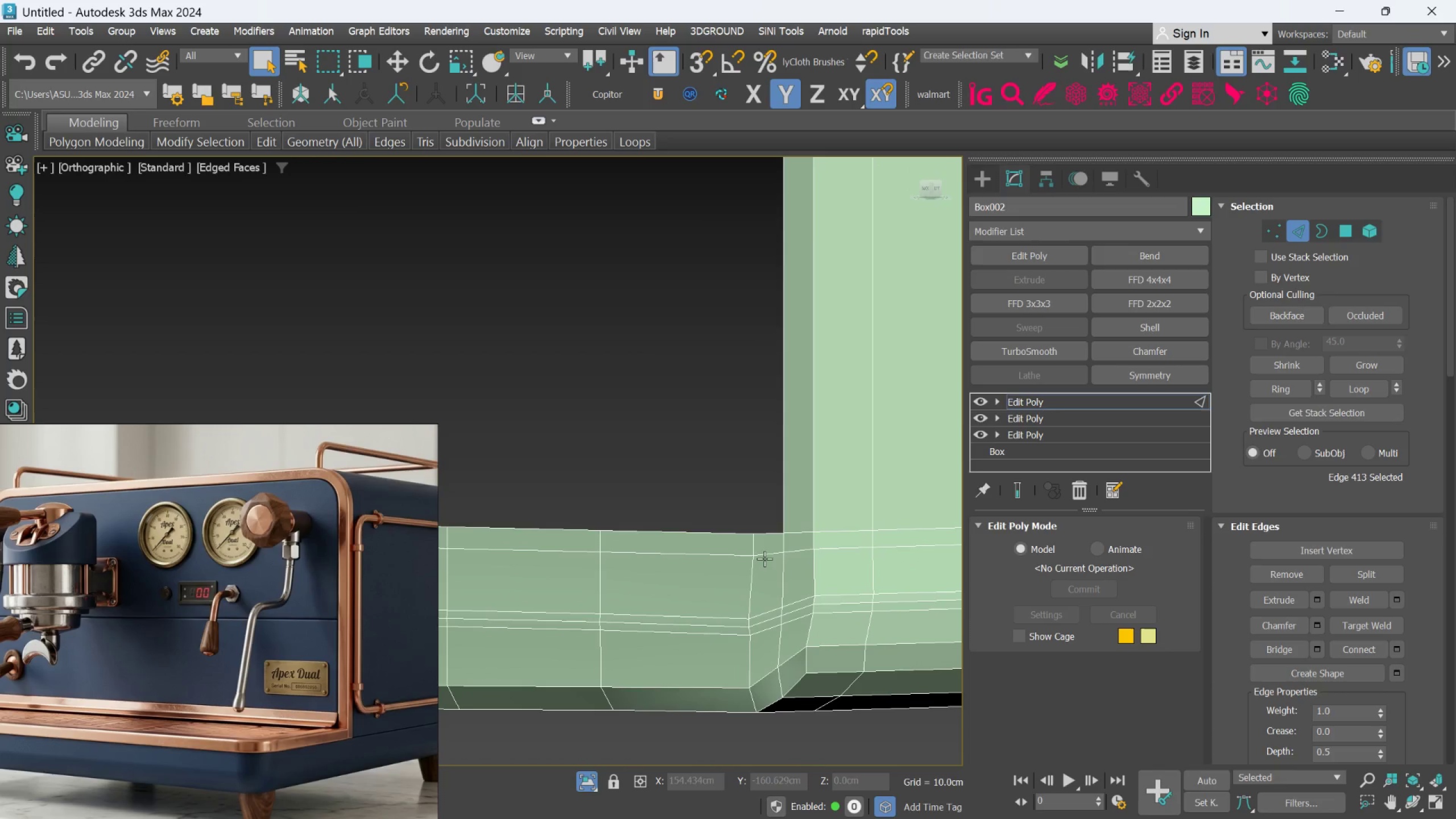 
left_click([774, 534])
 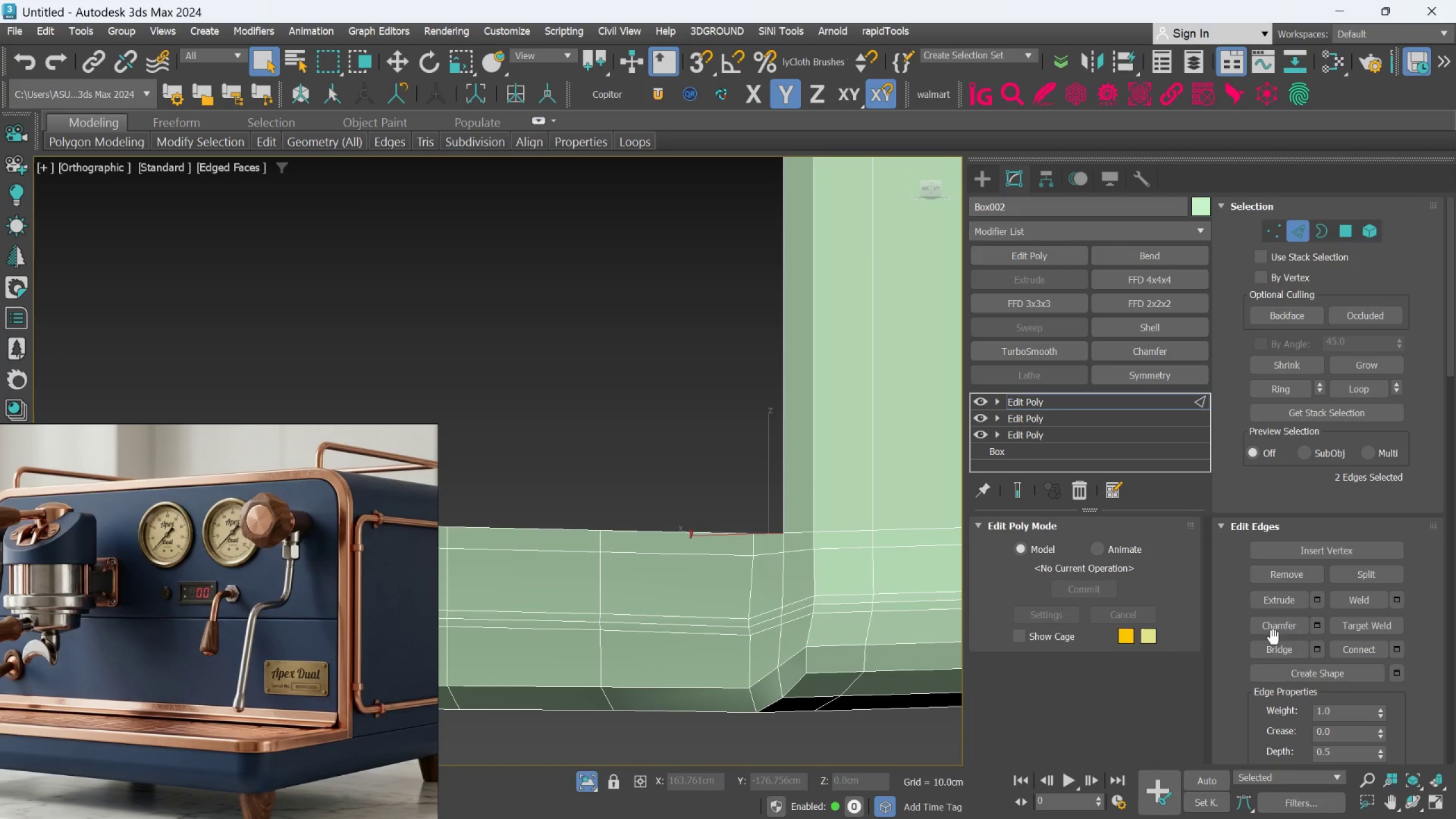 
left_click([1276, 646])
 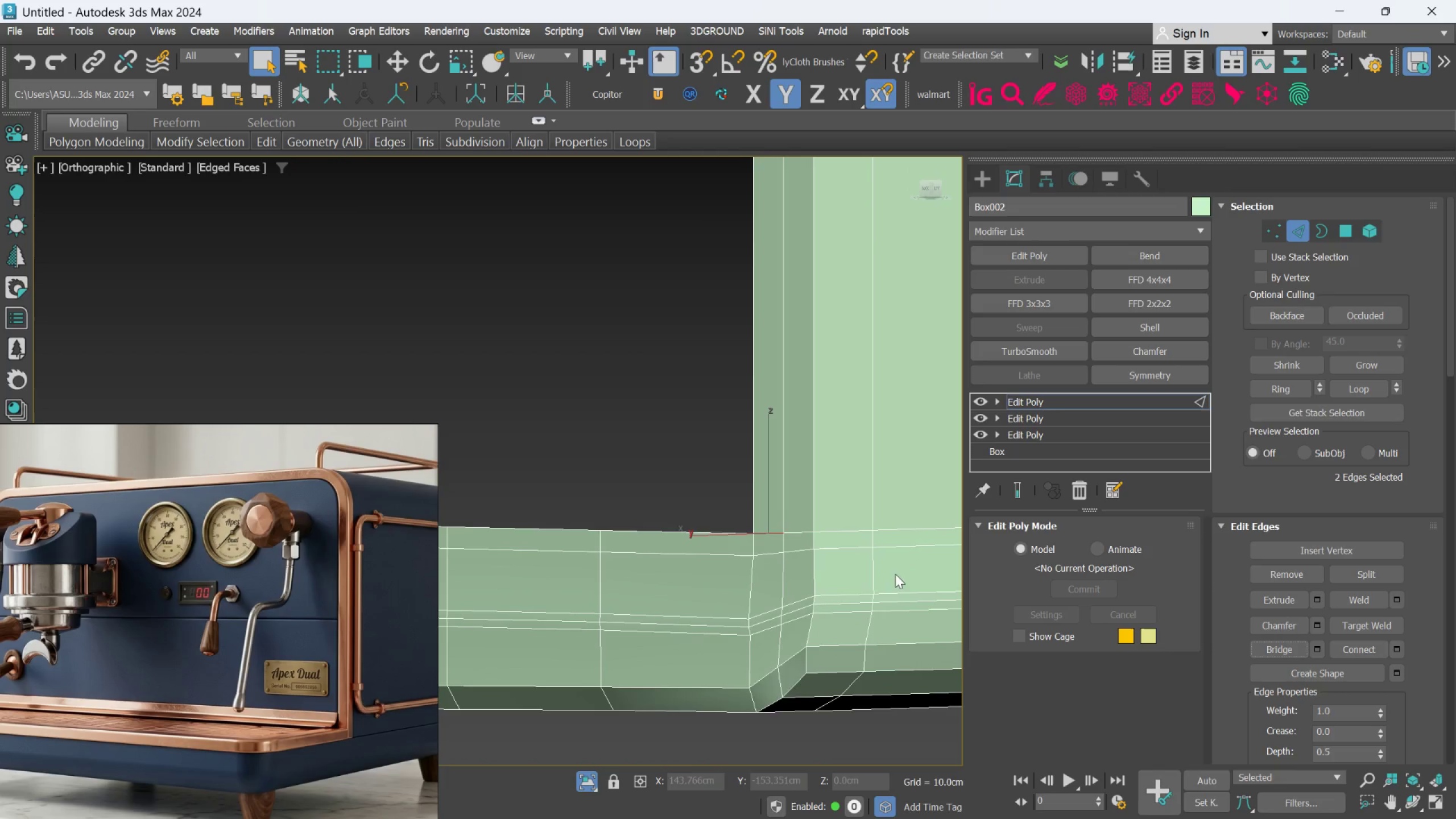 
scroll: coordinate [788, 508], scroll_direction: down, amount: 3.0
 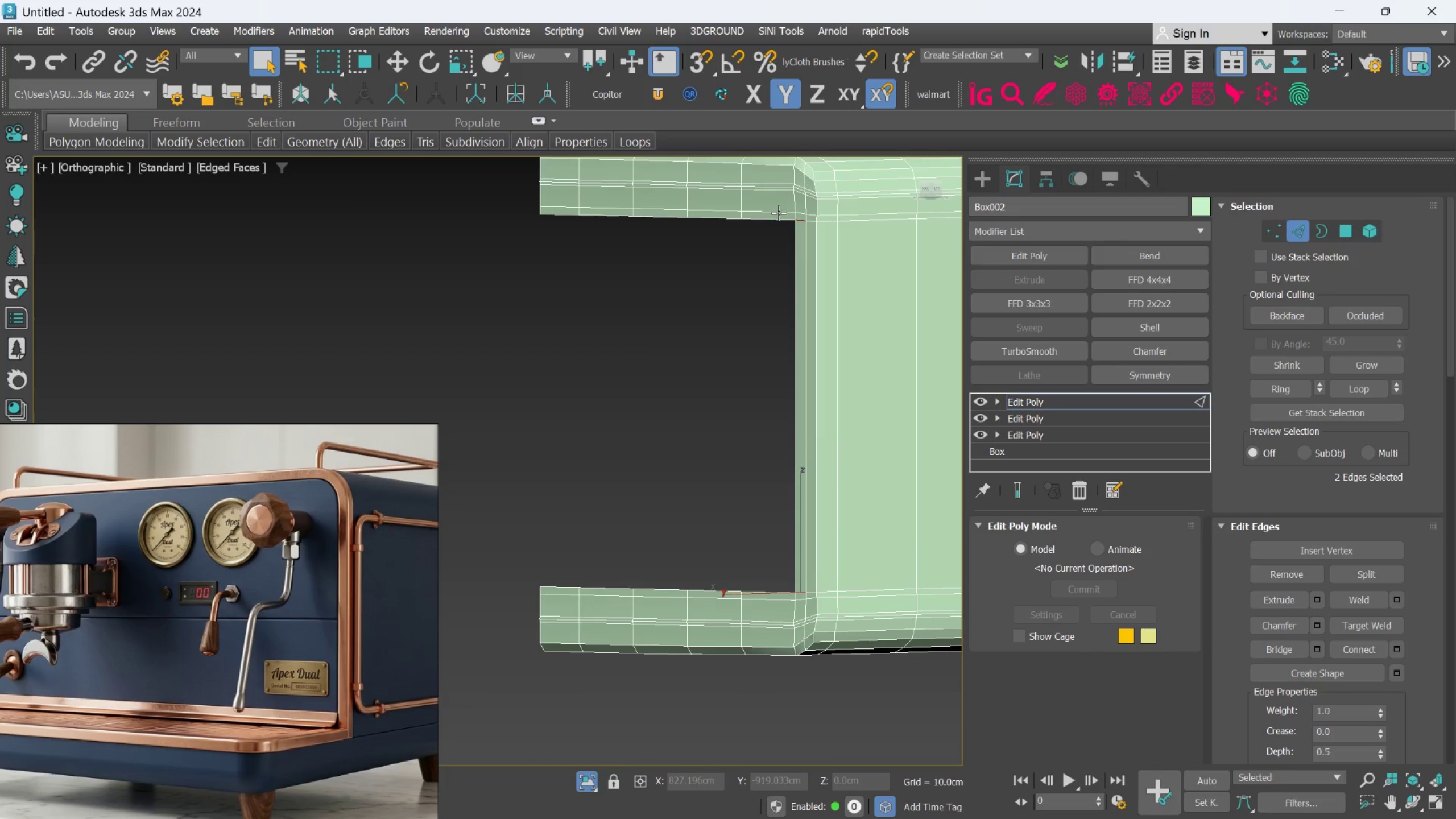 
left_click([777, 221])
 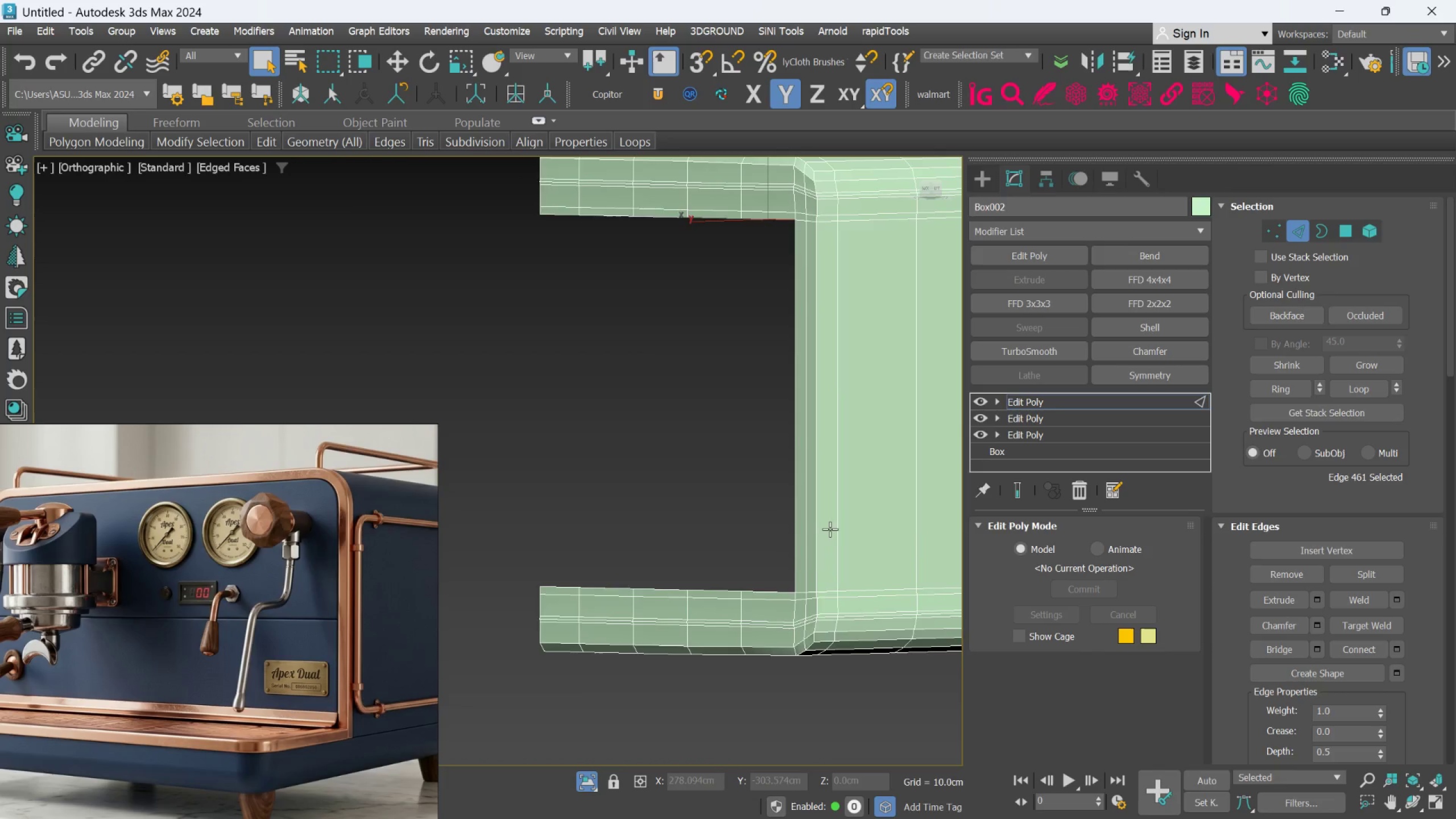 
hold_key(key=ControlLeft, duration=0.83)
 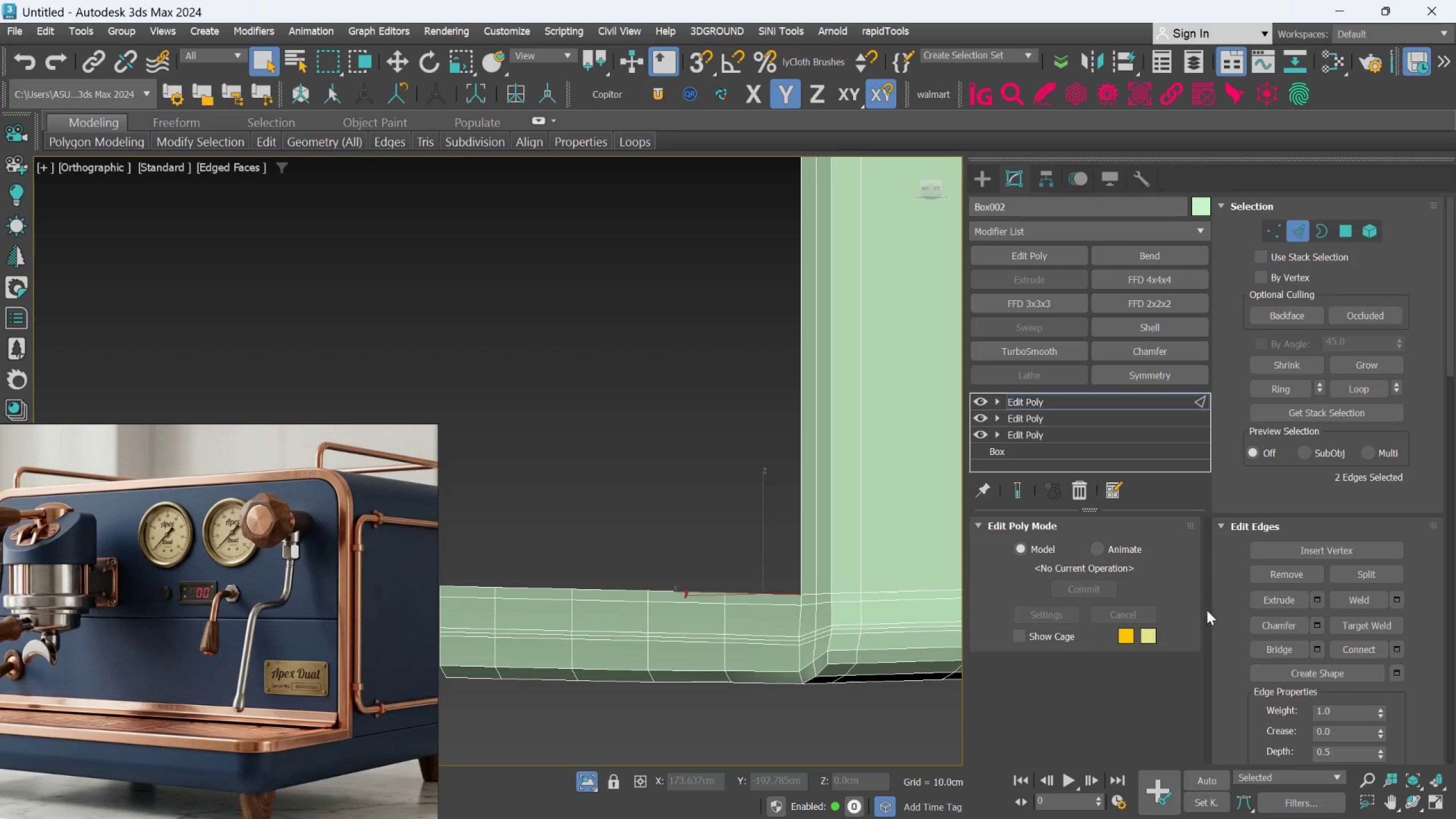 
scroll: coordinate [781, 588], scroll_direction: up, amount: 1.0
 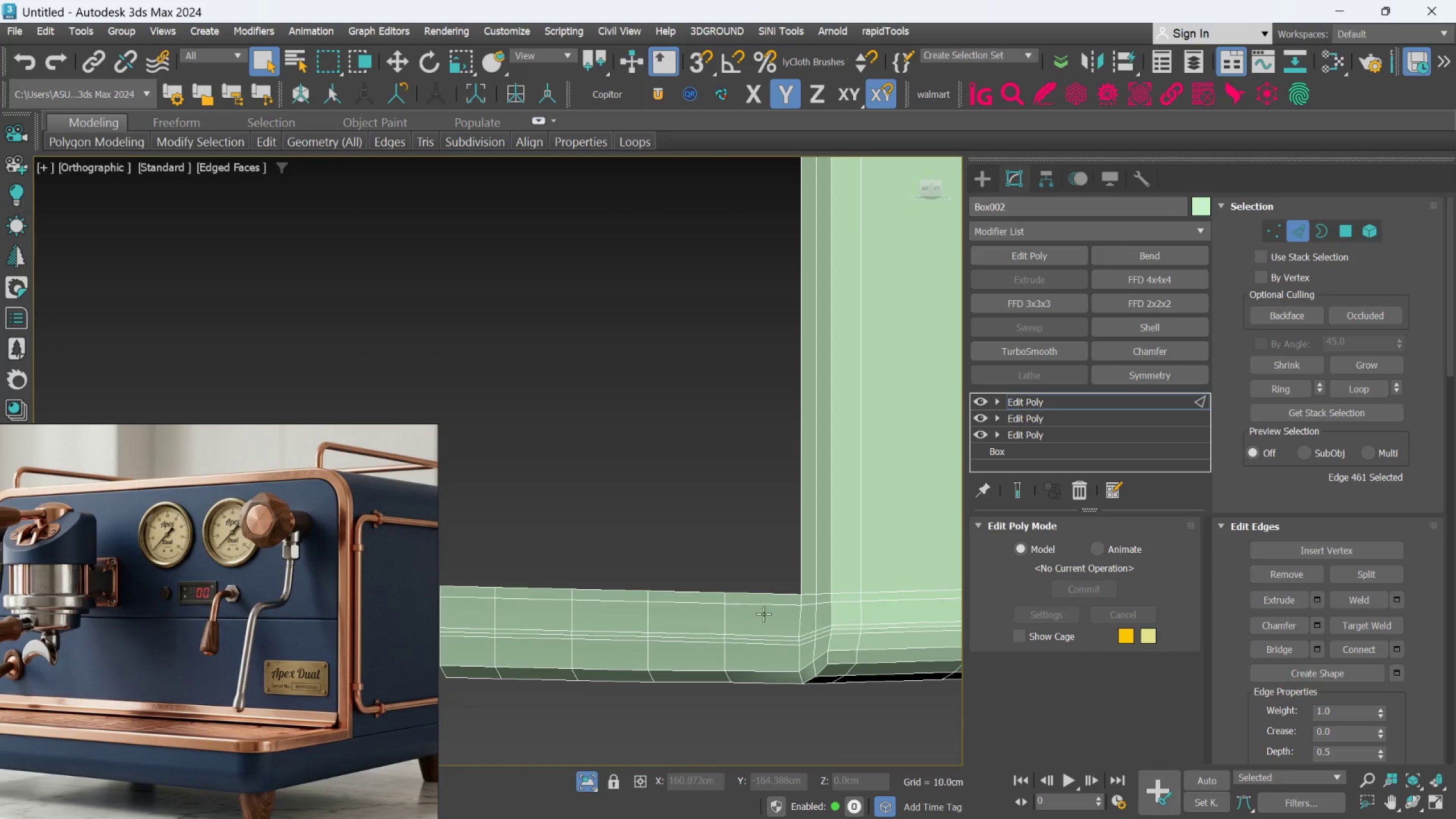 
left_click([764, 597])
 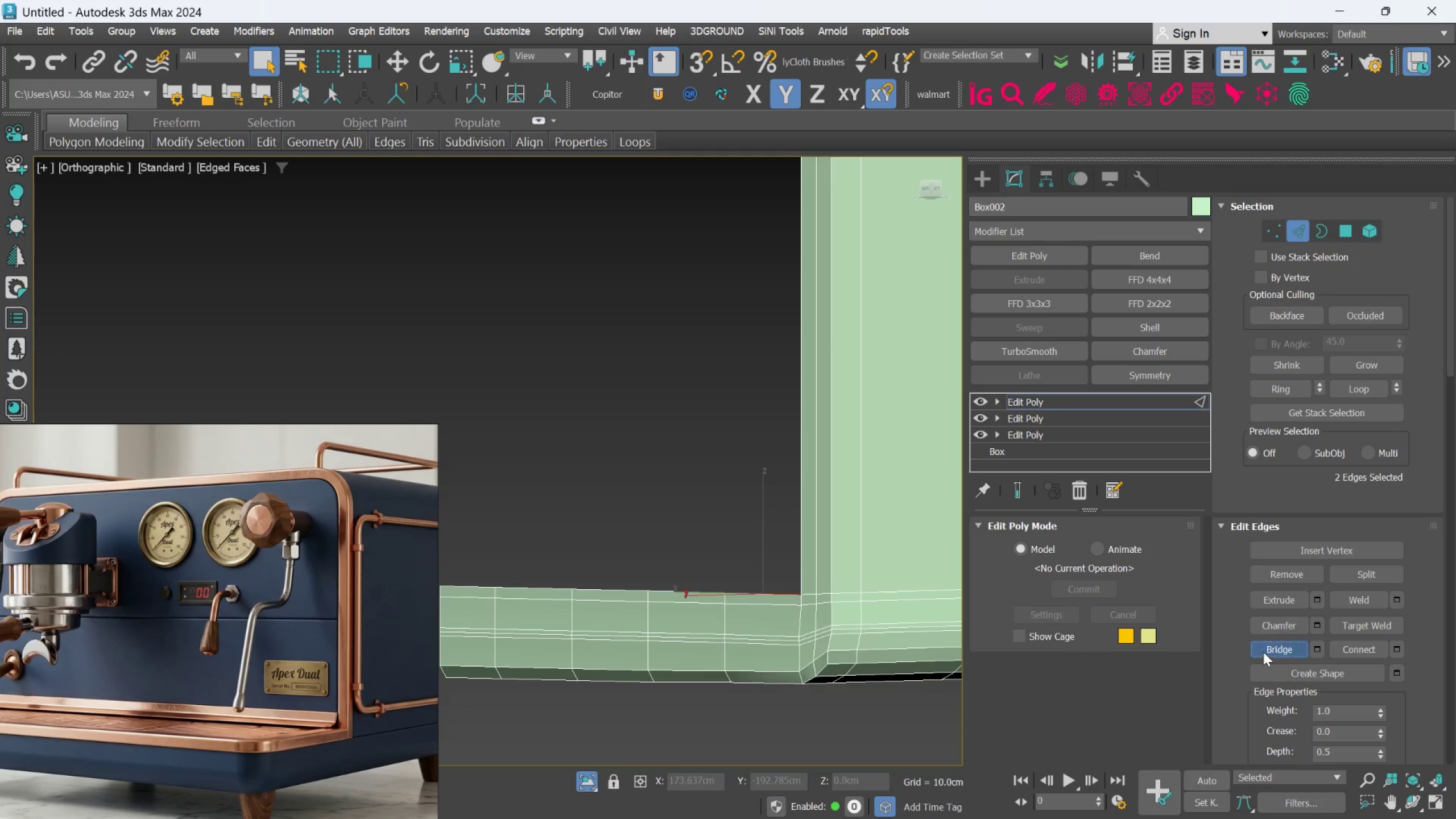 
scroll: coordinate [549, 474], scroll_direction: down, amount: 2.0
 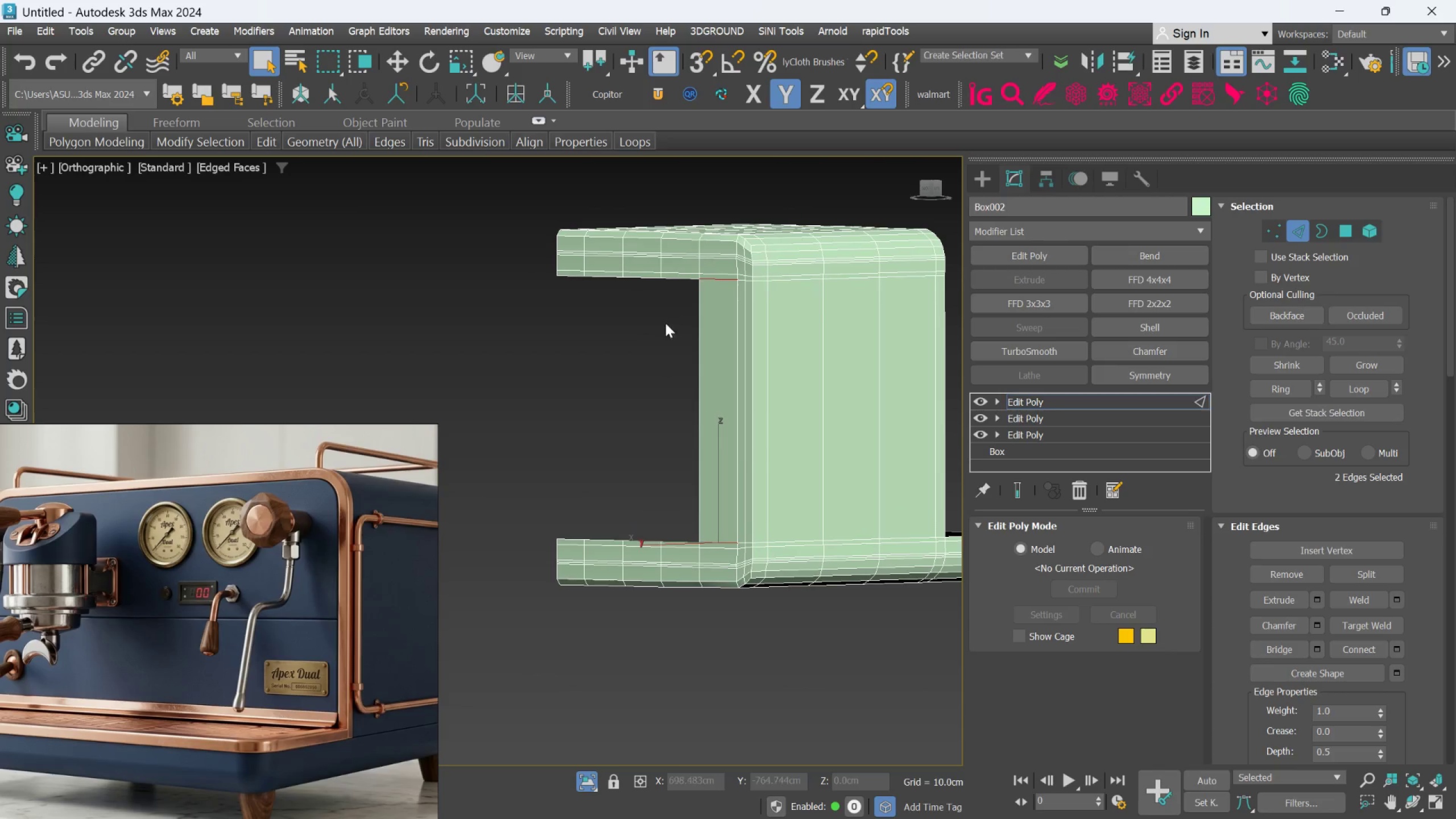 
scroll: coordinate [677, 265], scroll_direction: up, amount: 1.0
 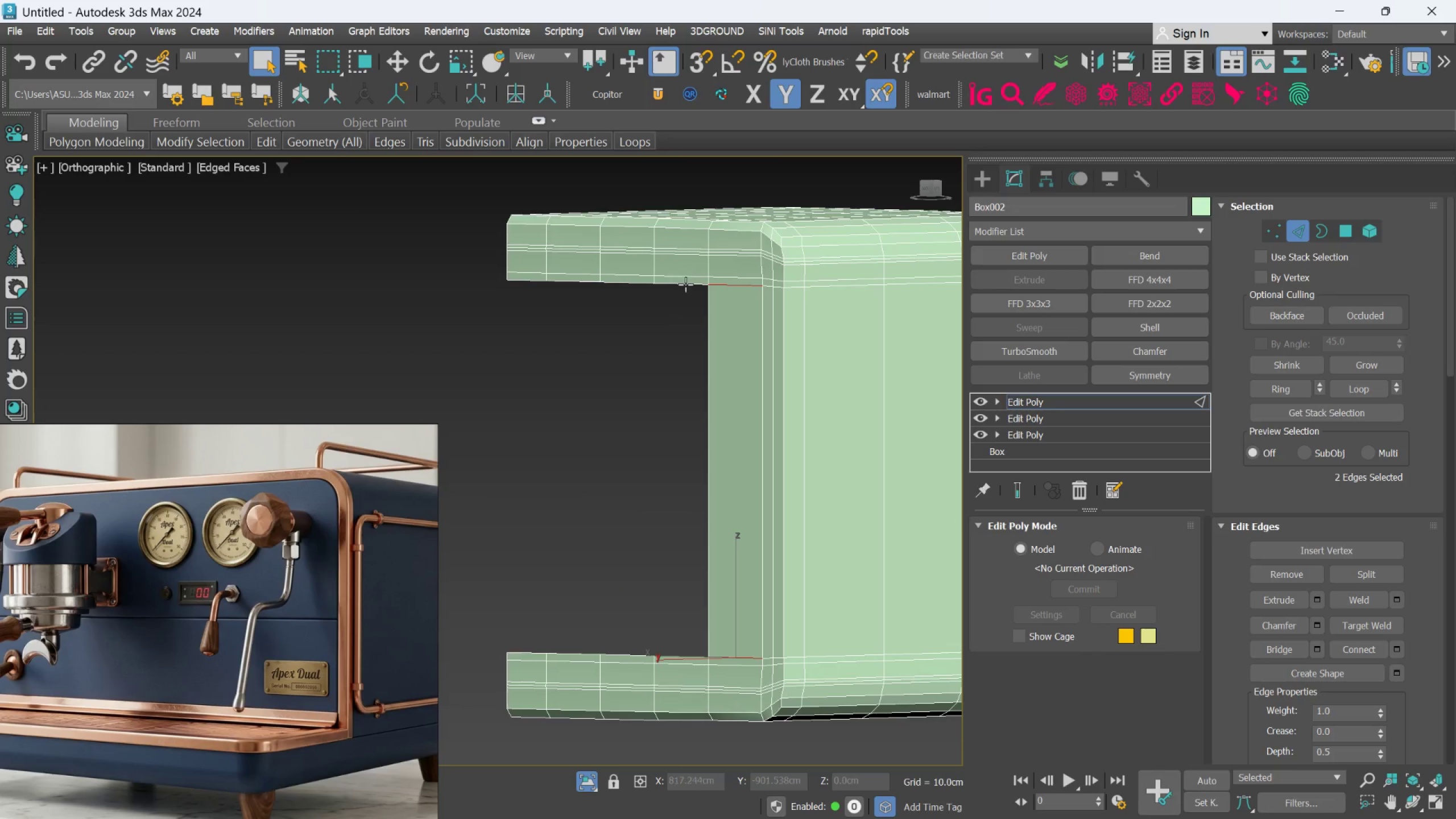 
left_click([685, 286])
 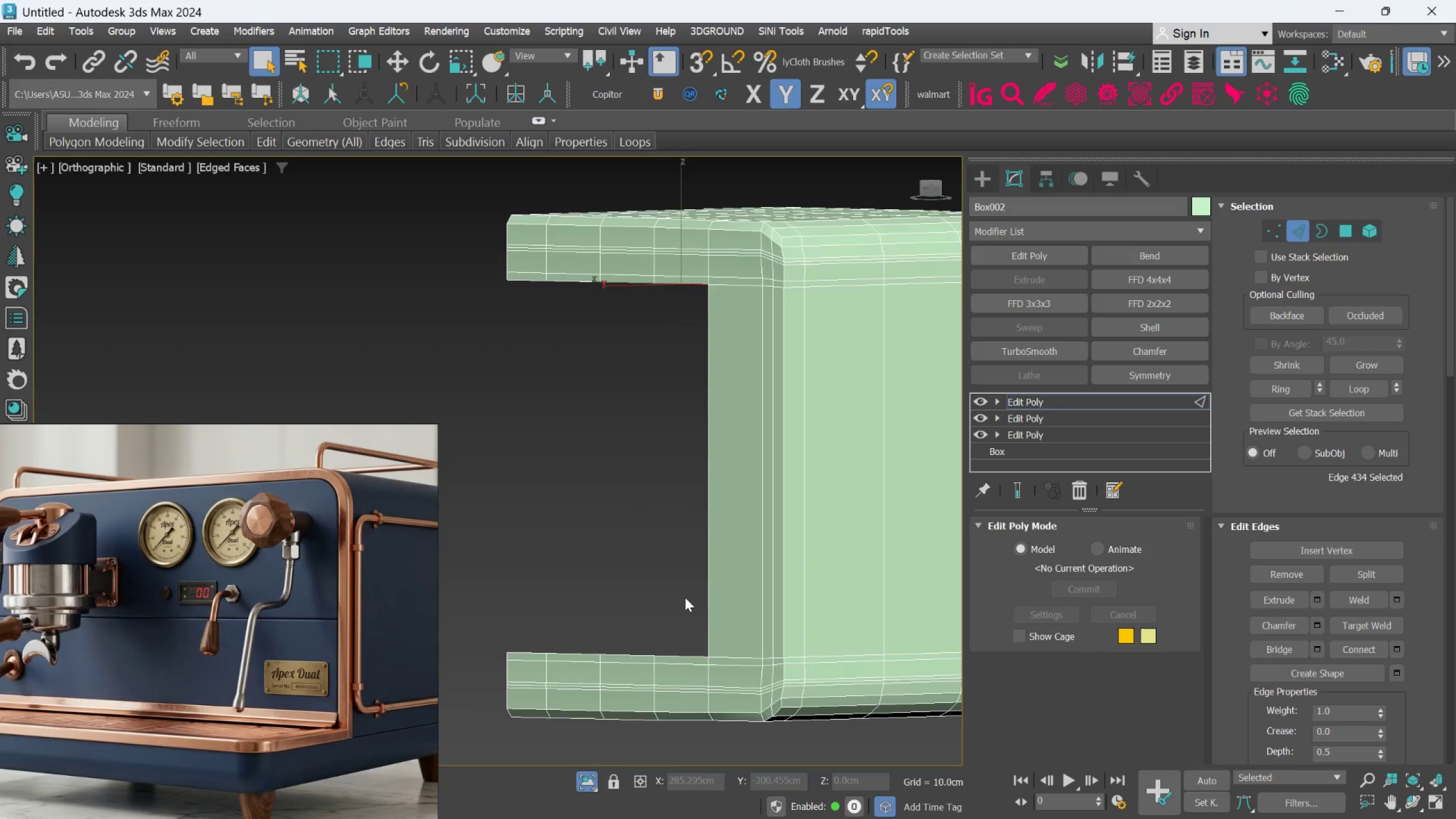 
hold_key(key=ControlLeft, duration=0.68)
 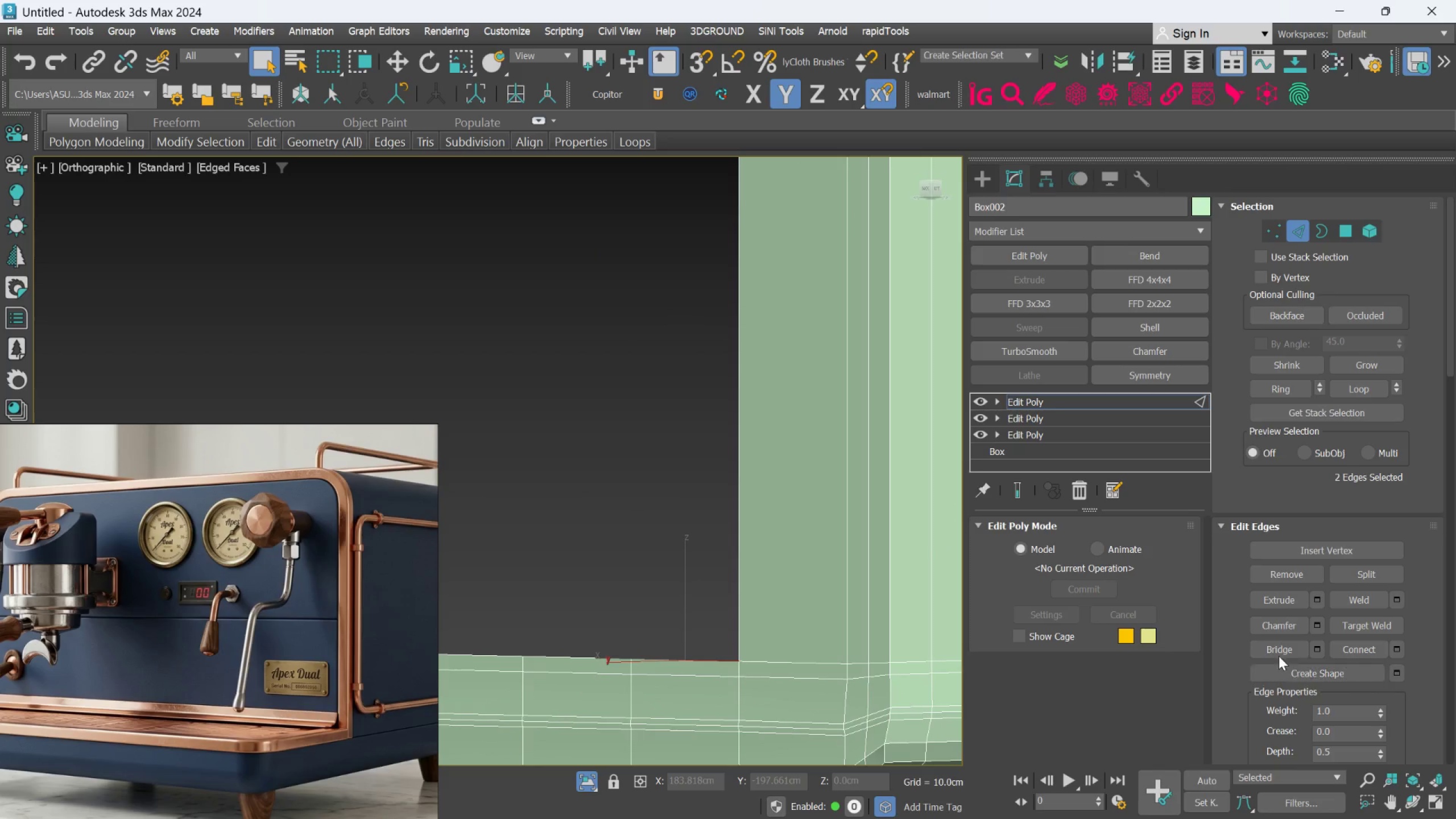 
scroll: coordinate [677, 652], scroll_direction: up, amount: 2.0
 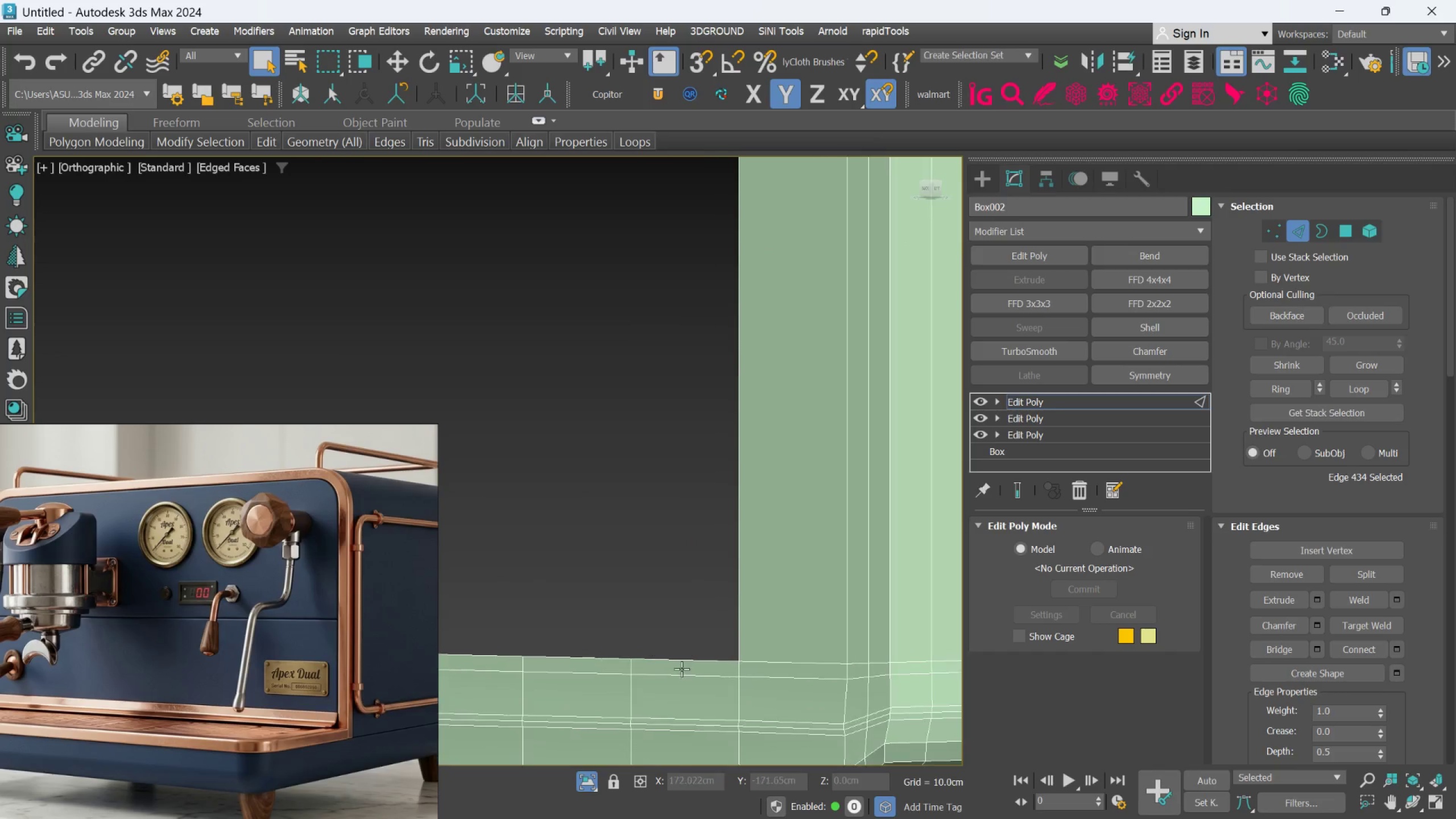 
left_click([686, 663])
 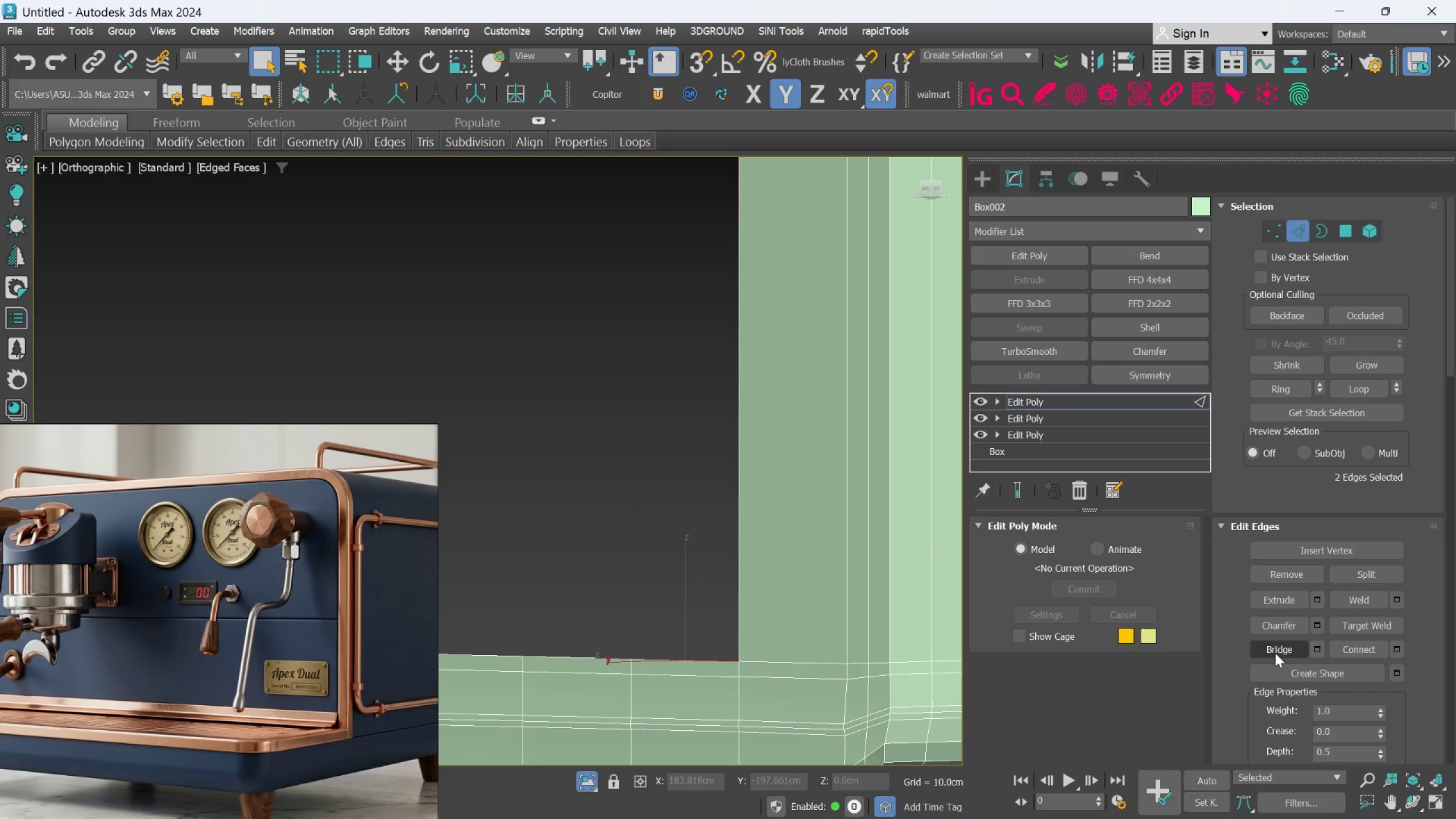 
left_click([1271, 642])
 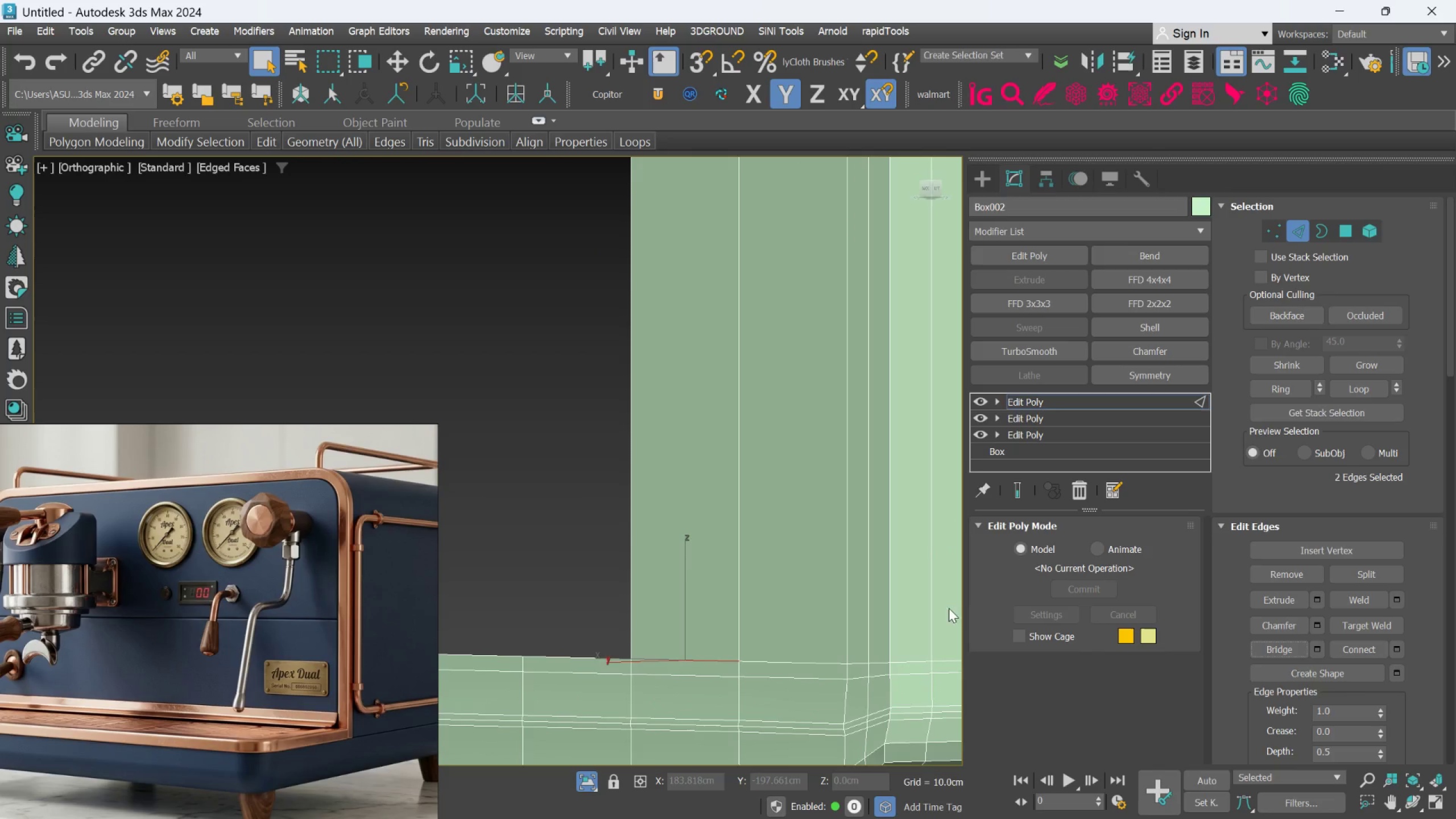 
scroll: coordinate [593, 477], scroll_direction: down, amount: 4.0
 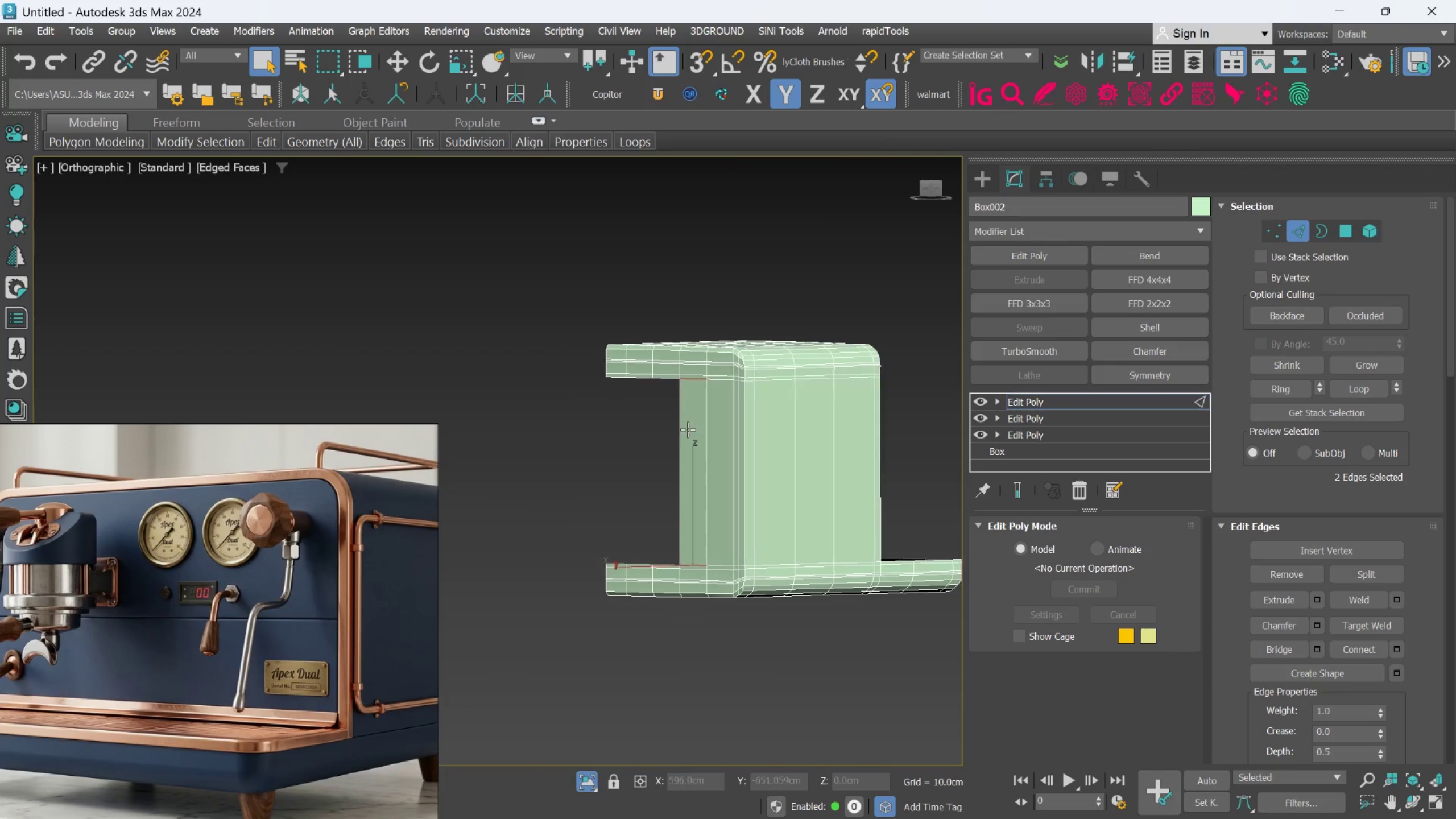 
scroll: coordinate [668, 386], scroll_direction: up, amount: 2.0
 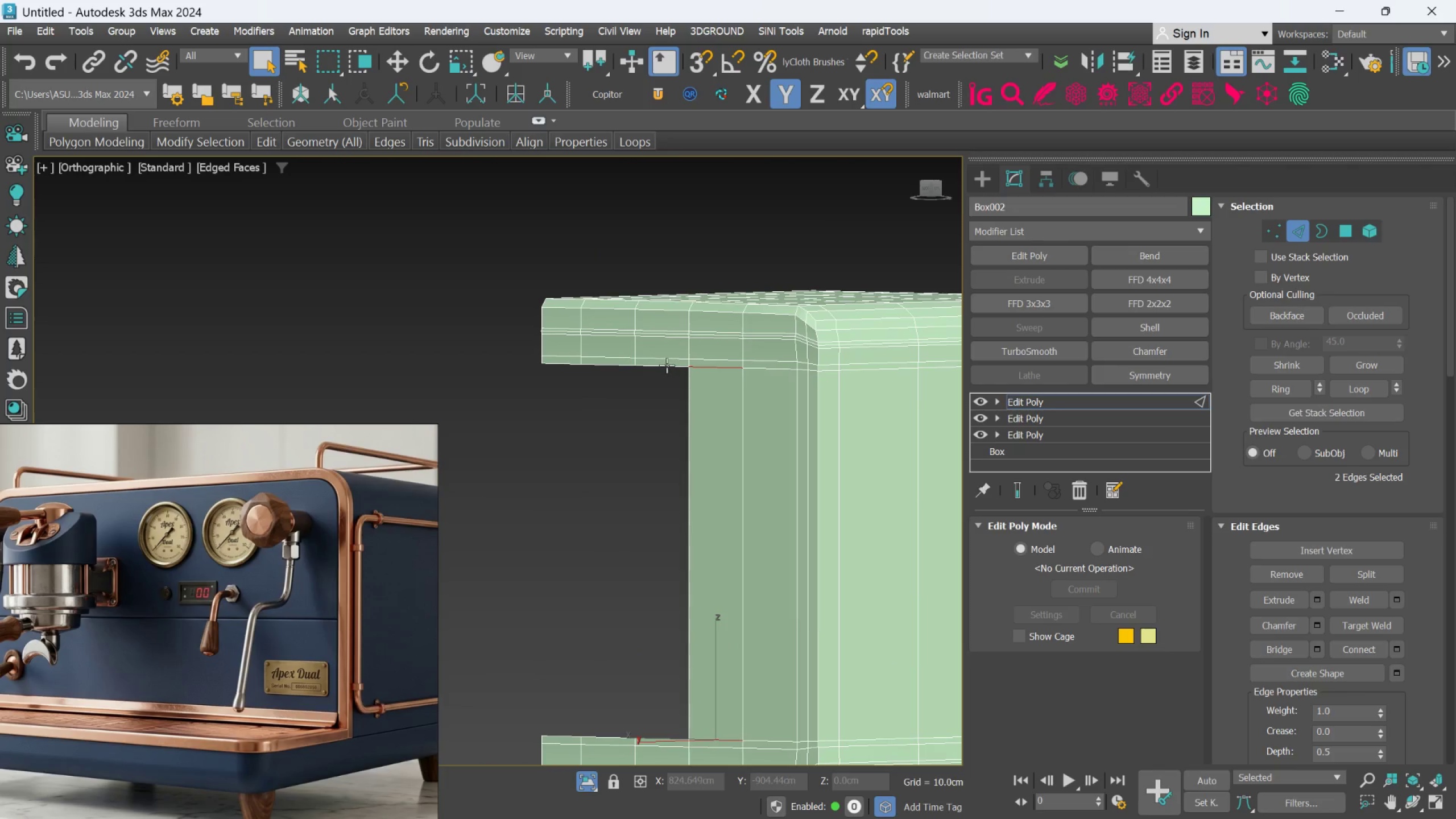 
left_click([667, 366])
 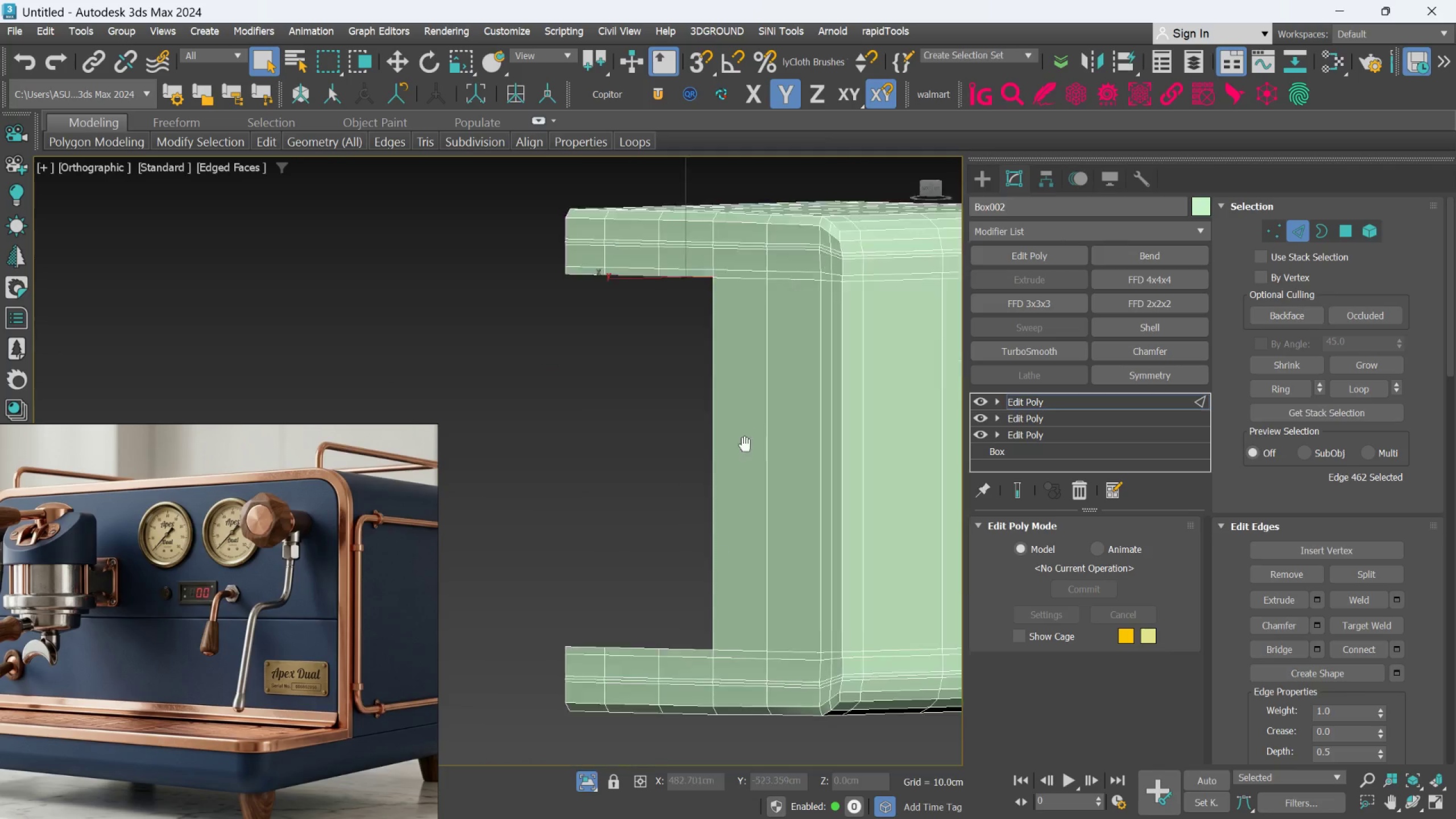 
hold_key(key=ControlLeft, duration=0.85)
left_click([697, 561])
 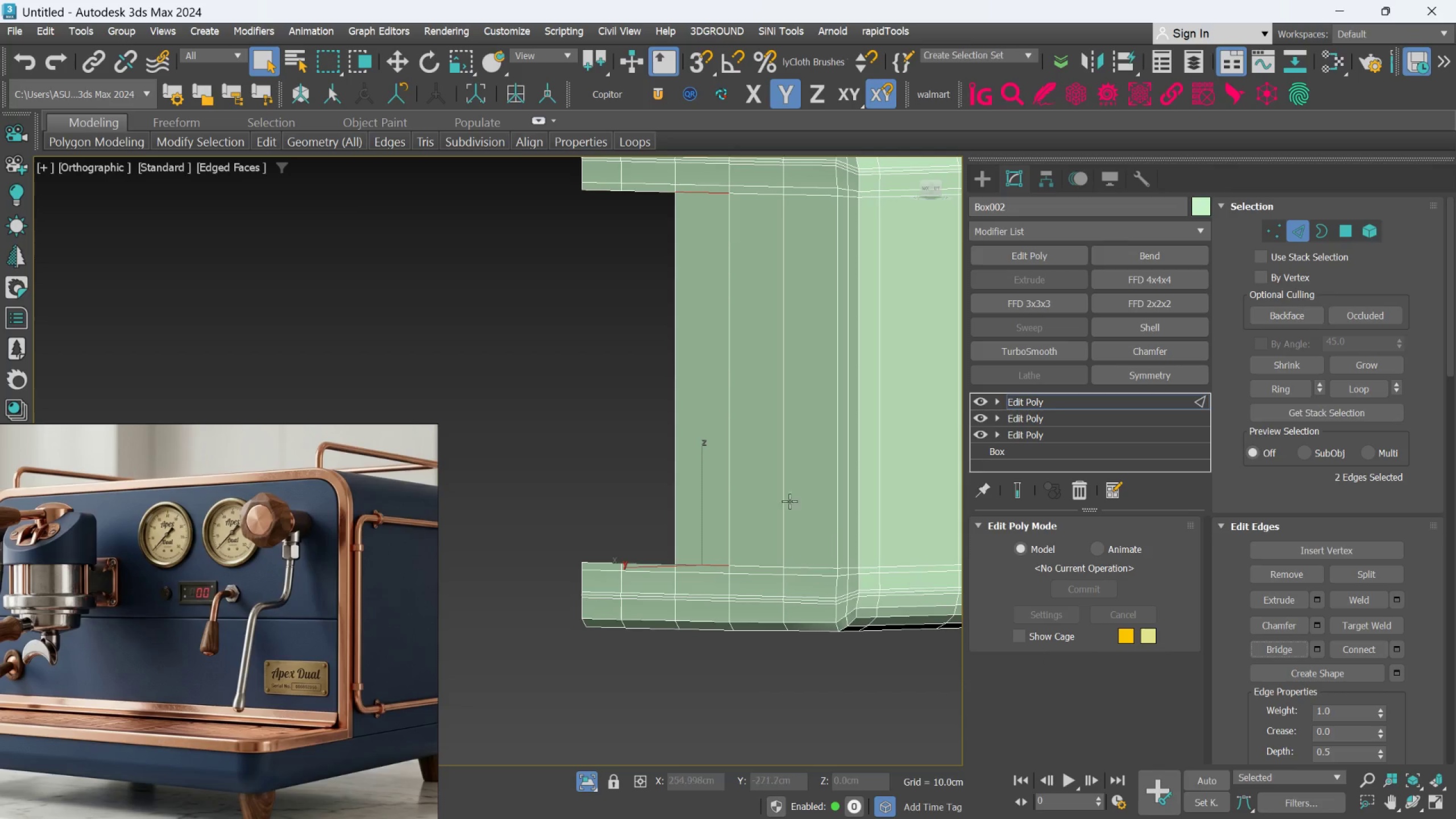 
scroll: coordinate [711, 328], scroll_direction: up, amount: 1.0
 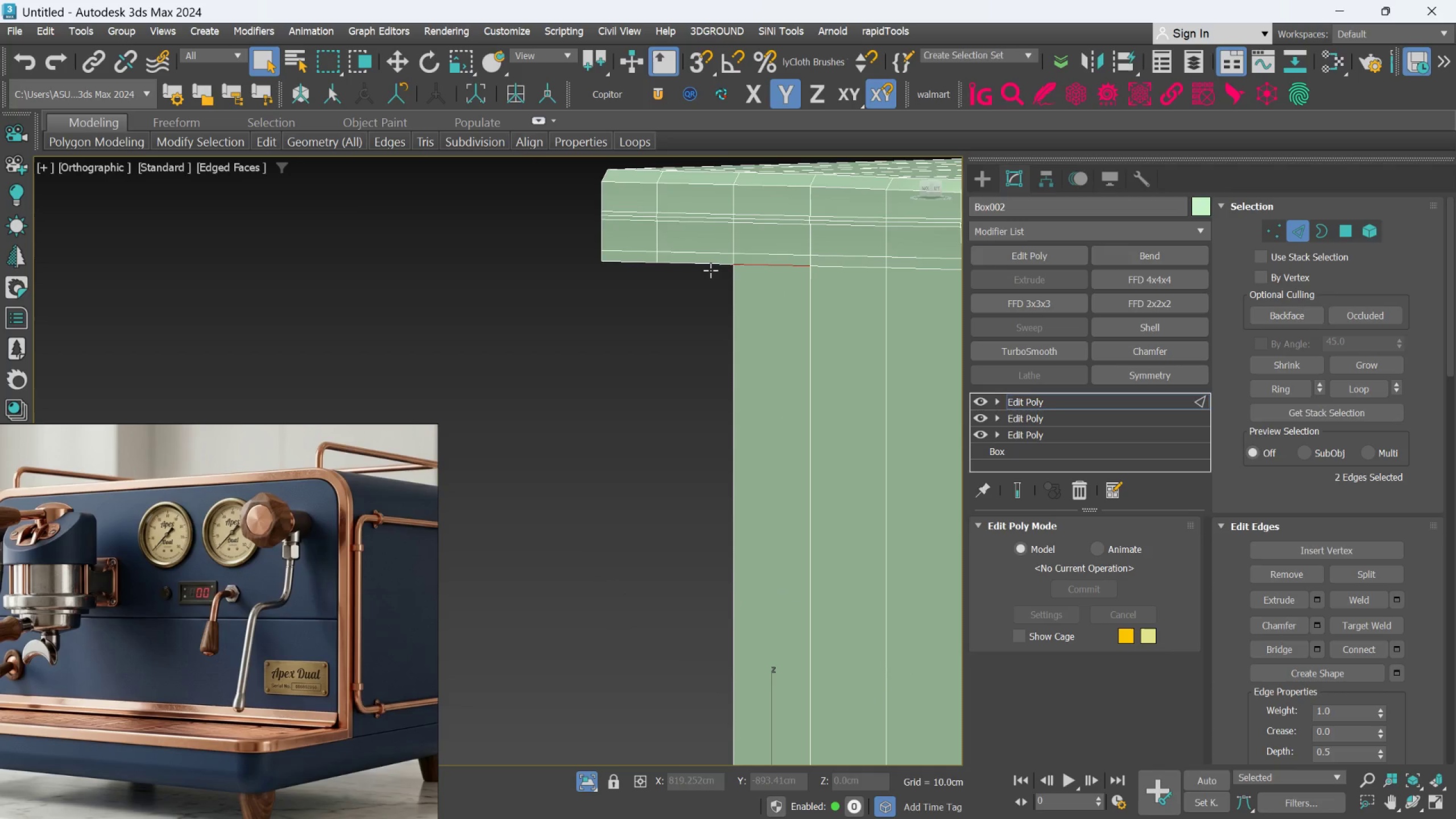 
left_click([710, 267])
 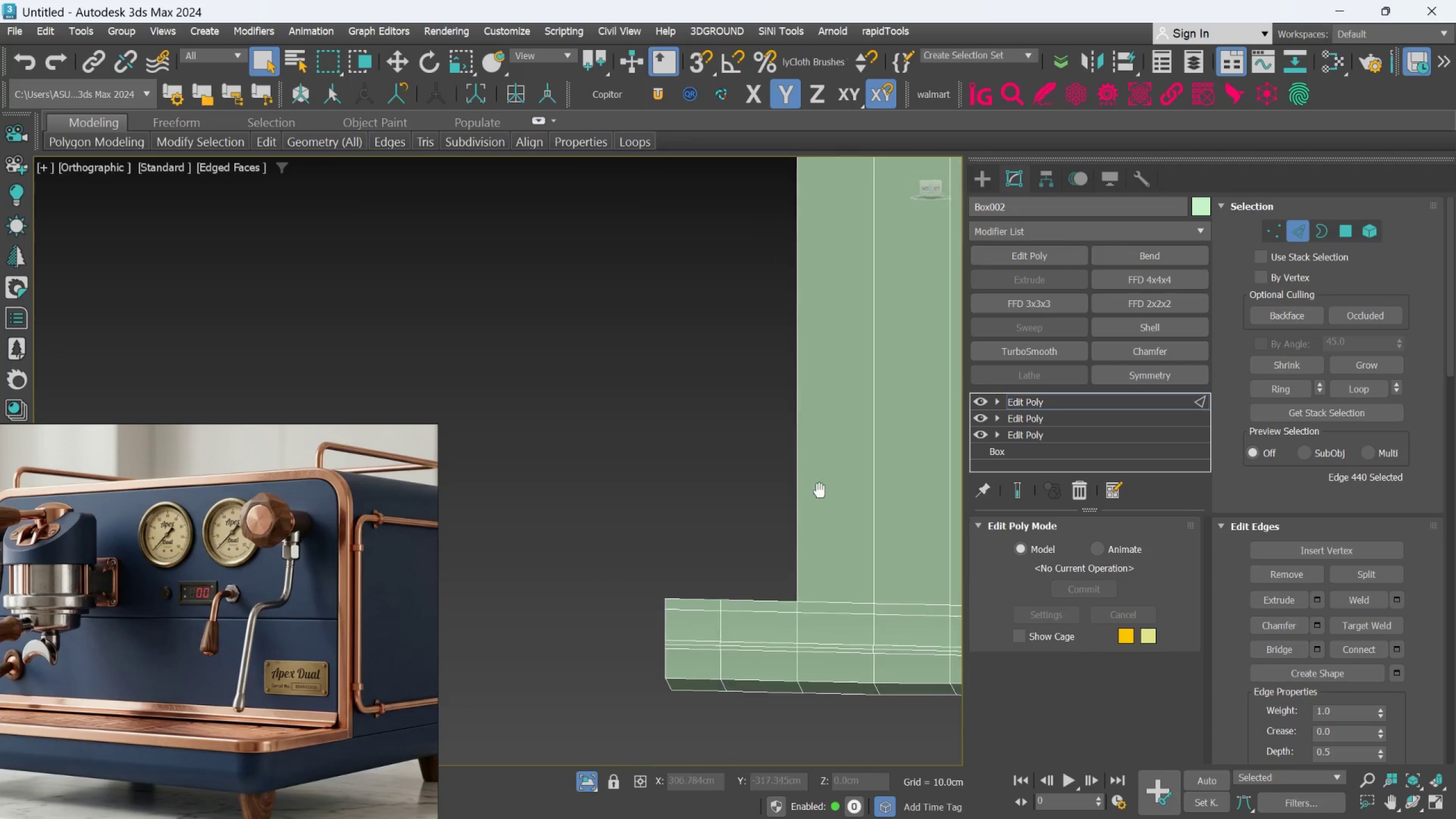 
hold_key(key=ControlLeft, duration=0.61)
left_click([776, 577])
 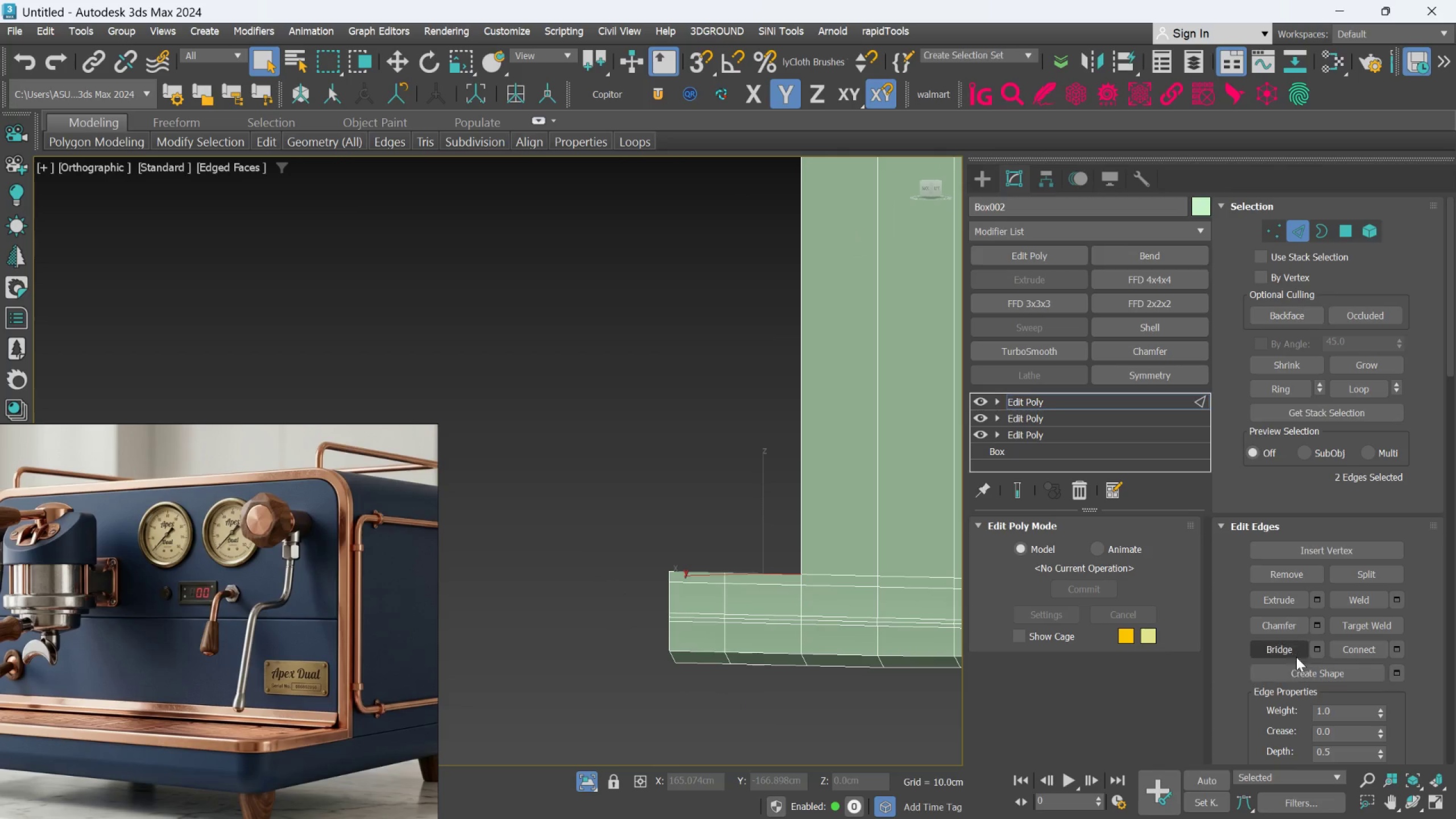 
left_click([1290, 646])
 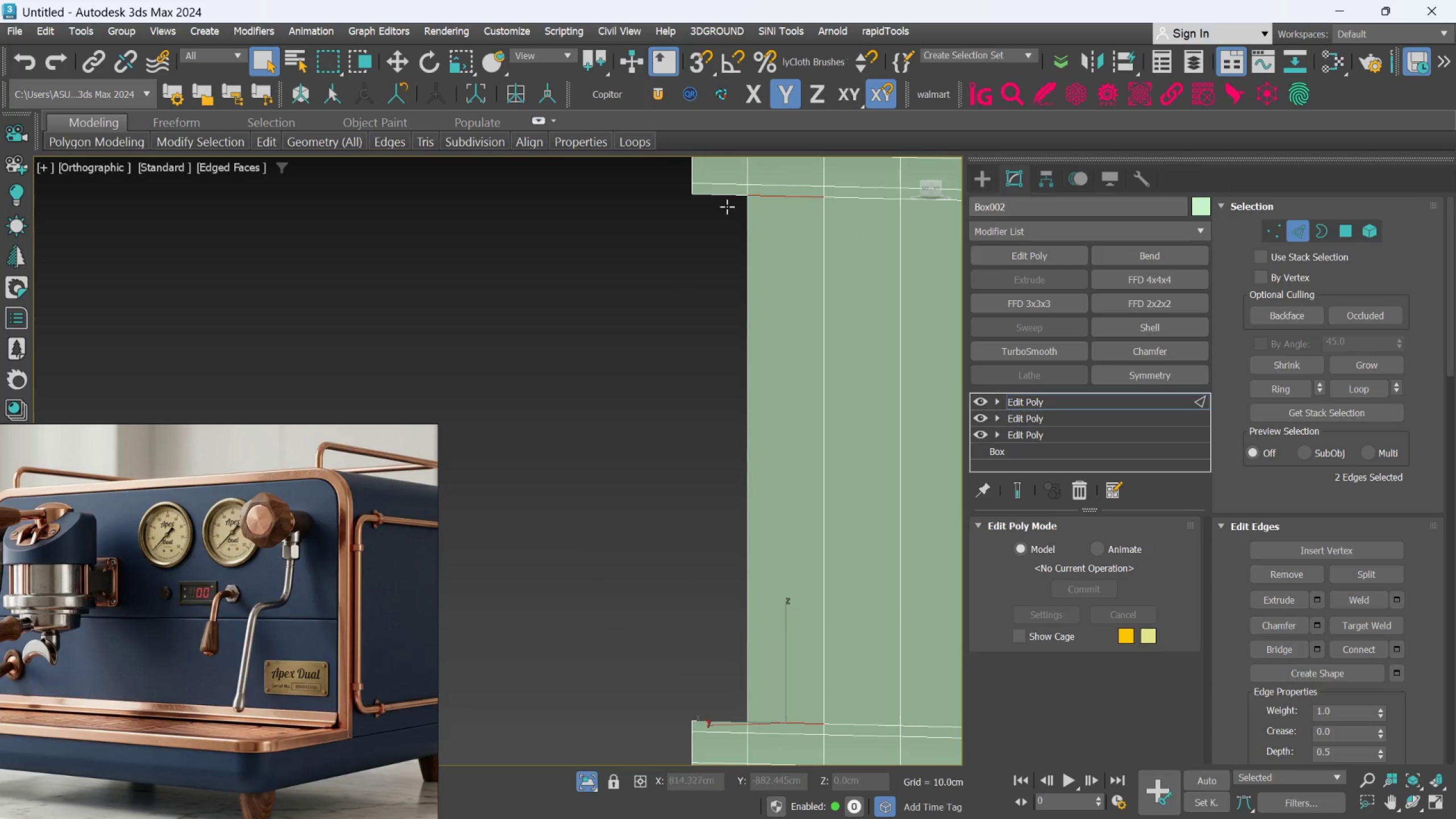 
left_click([729, 198])
 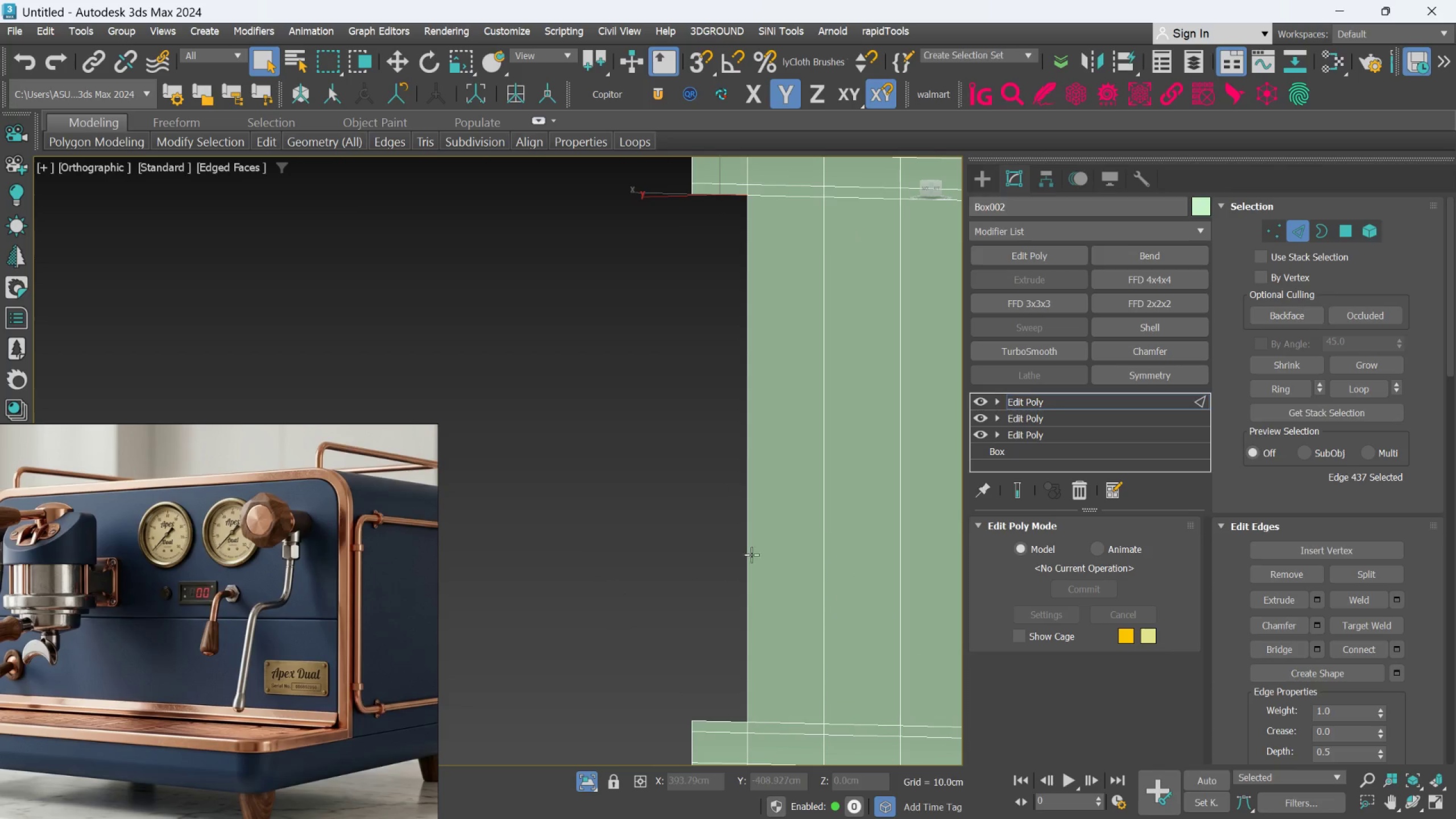 
hold_key(key=ControlLeft, duration=1.31)
left_click([724, 704])
 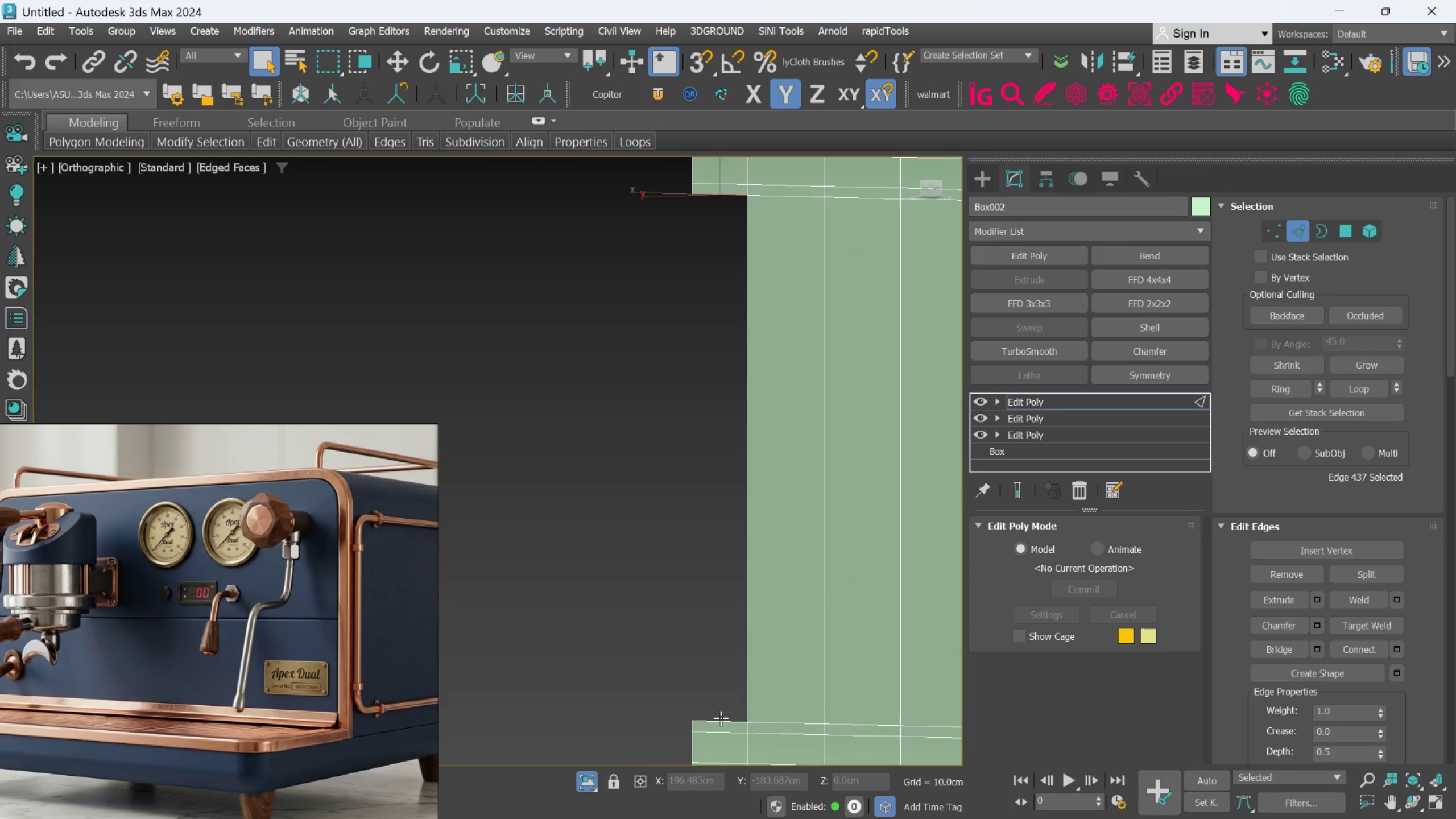 
double_click([721, 718])
 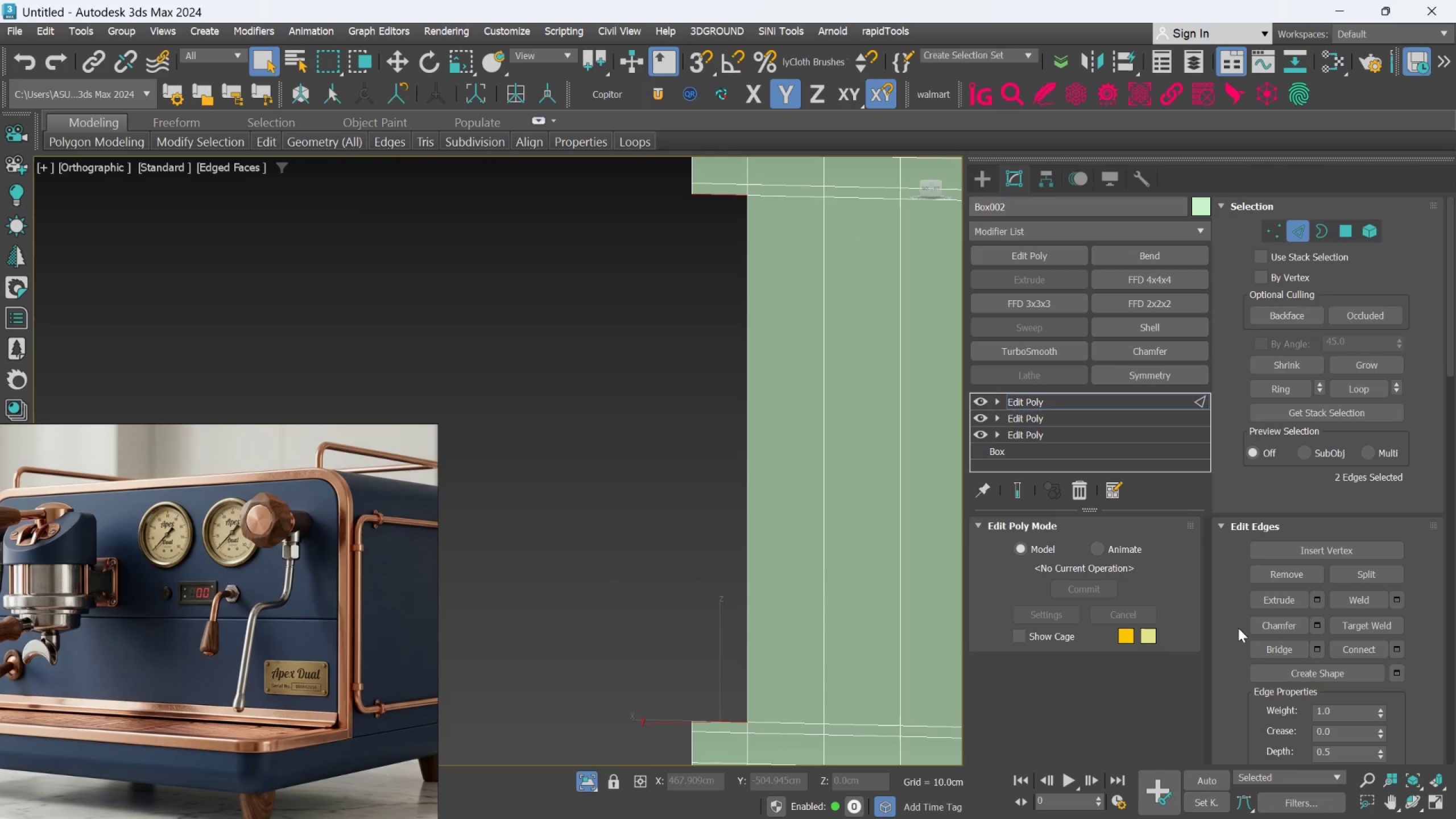 
left_click([1265, 650])
 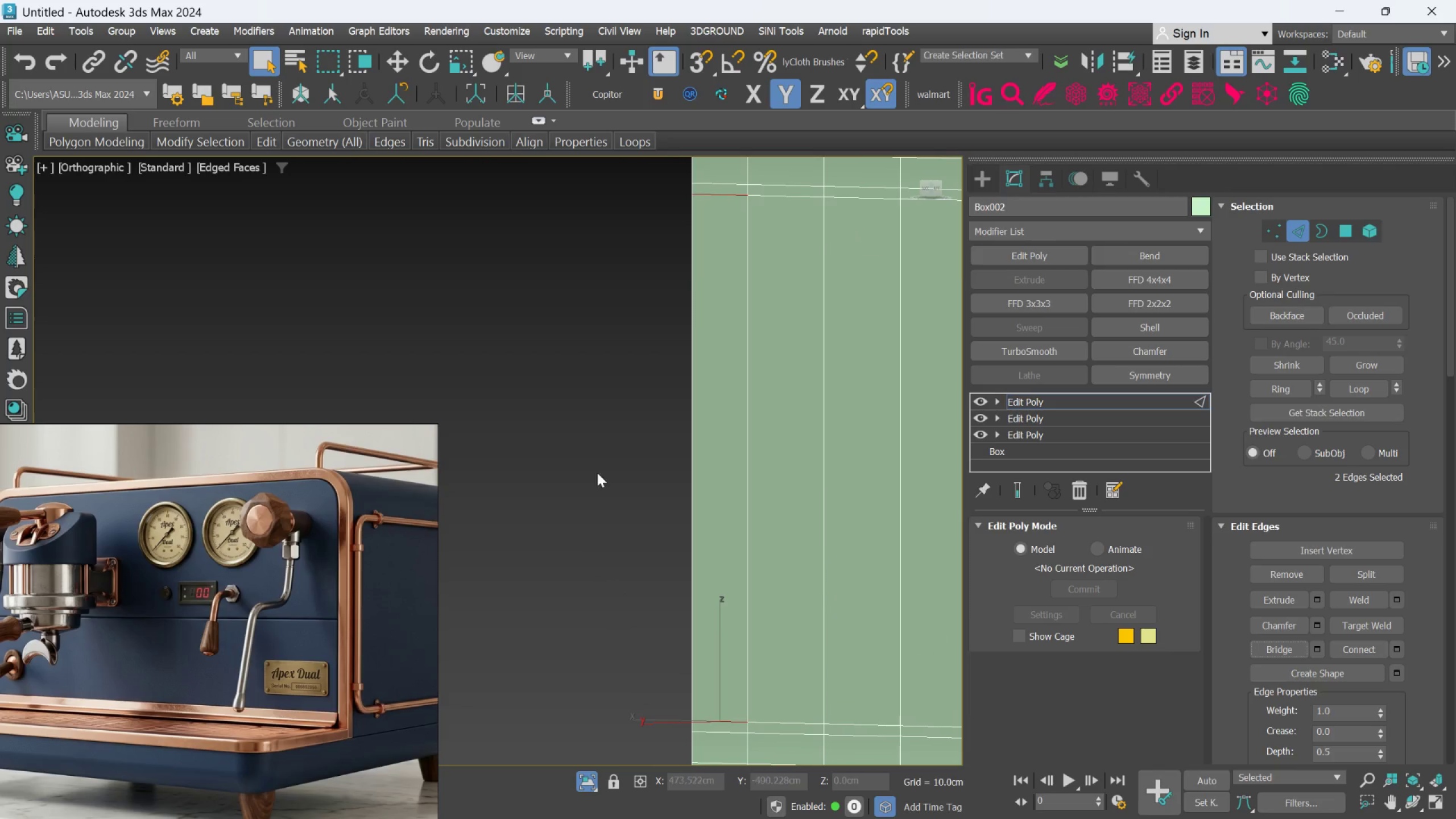 
hold_key(key=AltLeft, duration=0.51)
 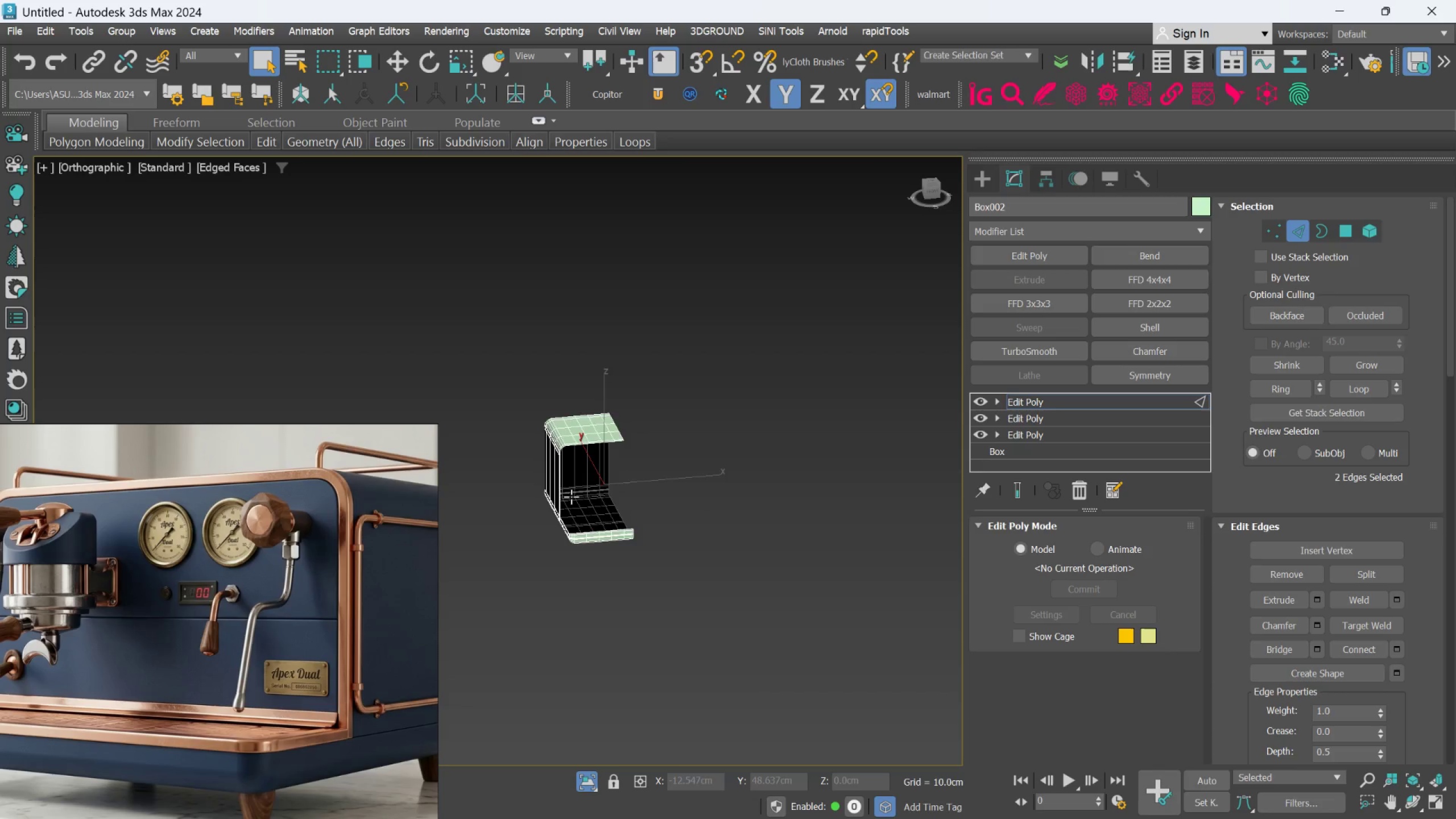 
scroll: coordinate [588, 444], scroll_direction: down, amount: 6.0
 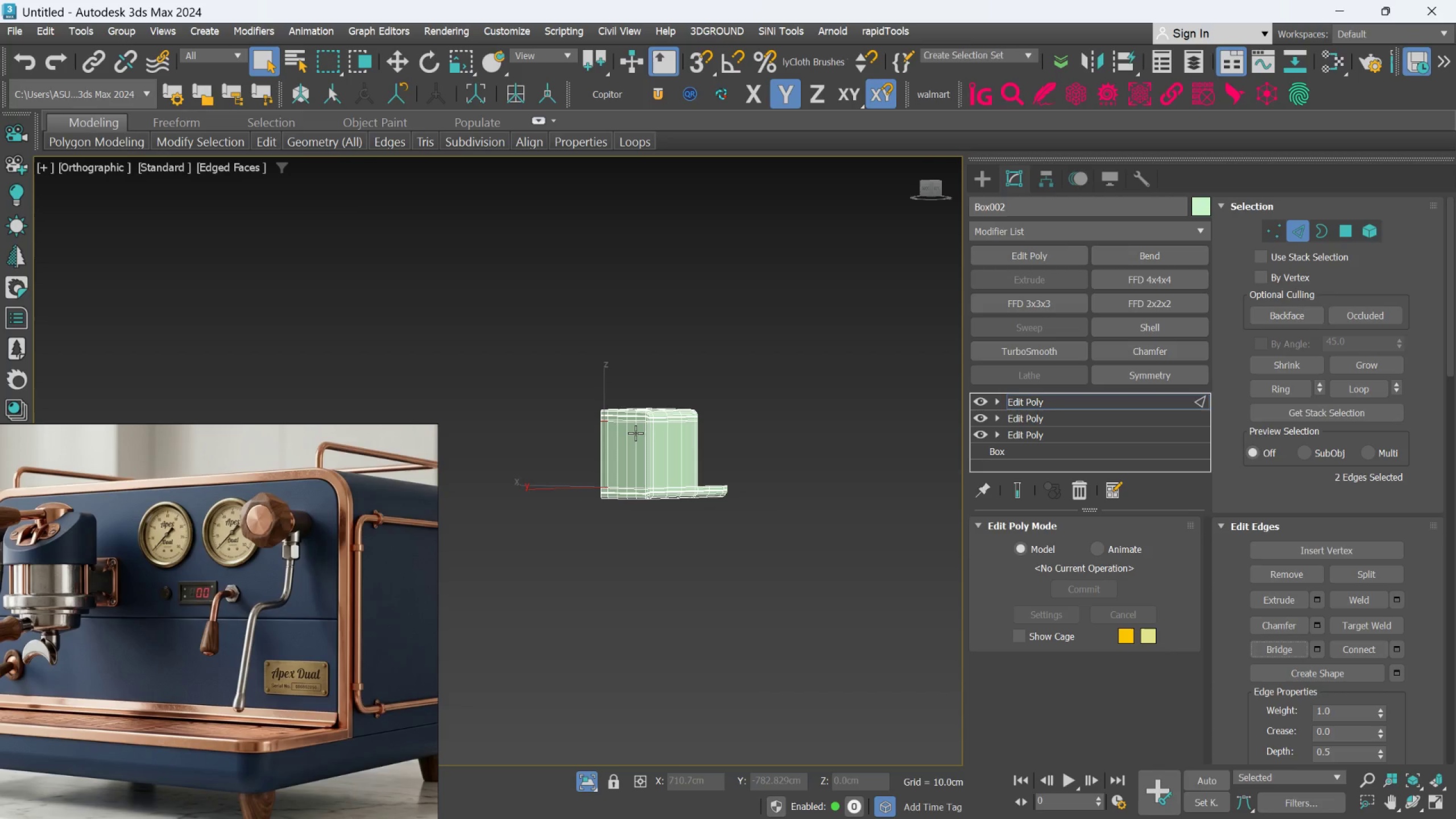 
hold_key(key=AltLeft, duration=0.48)
 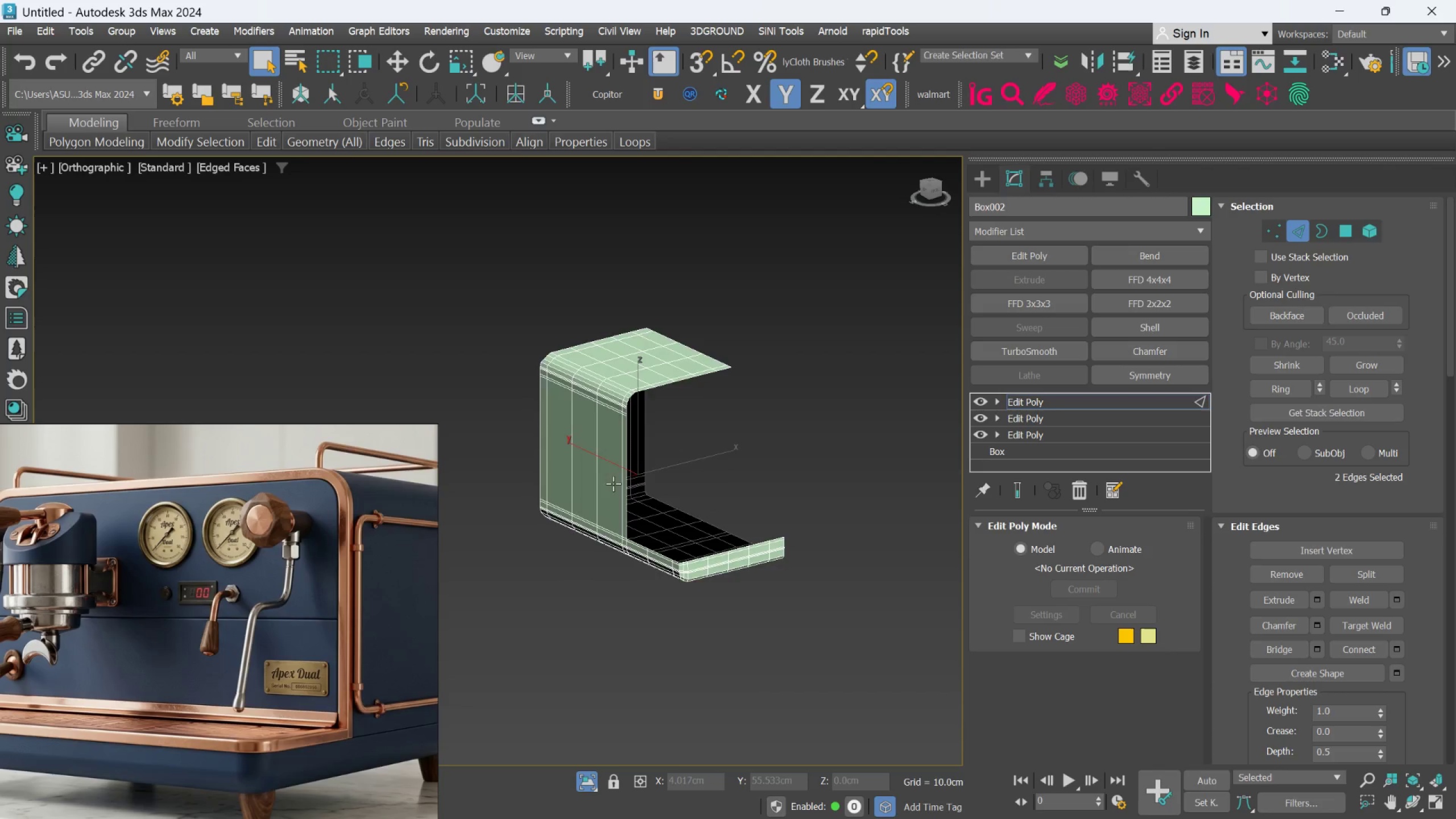 
scroll: coordinate [617, 481], scroll_direction: up, amount: 4.0
 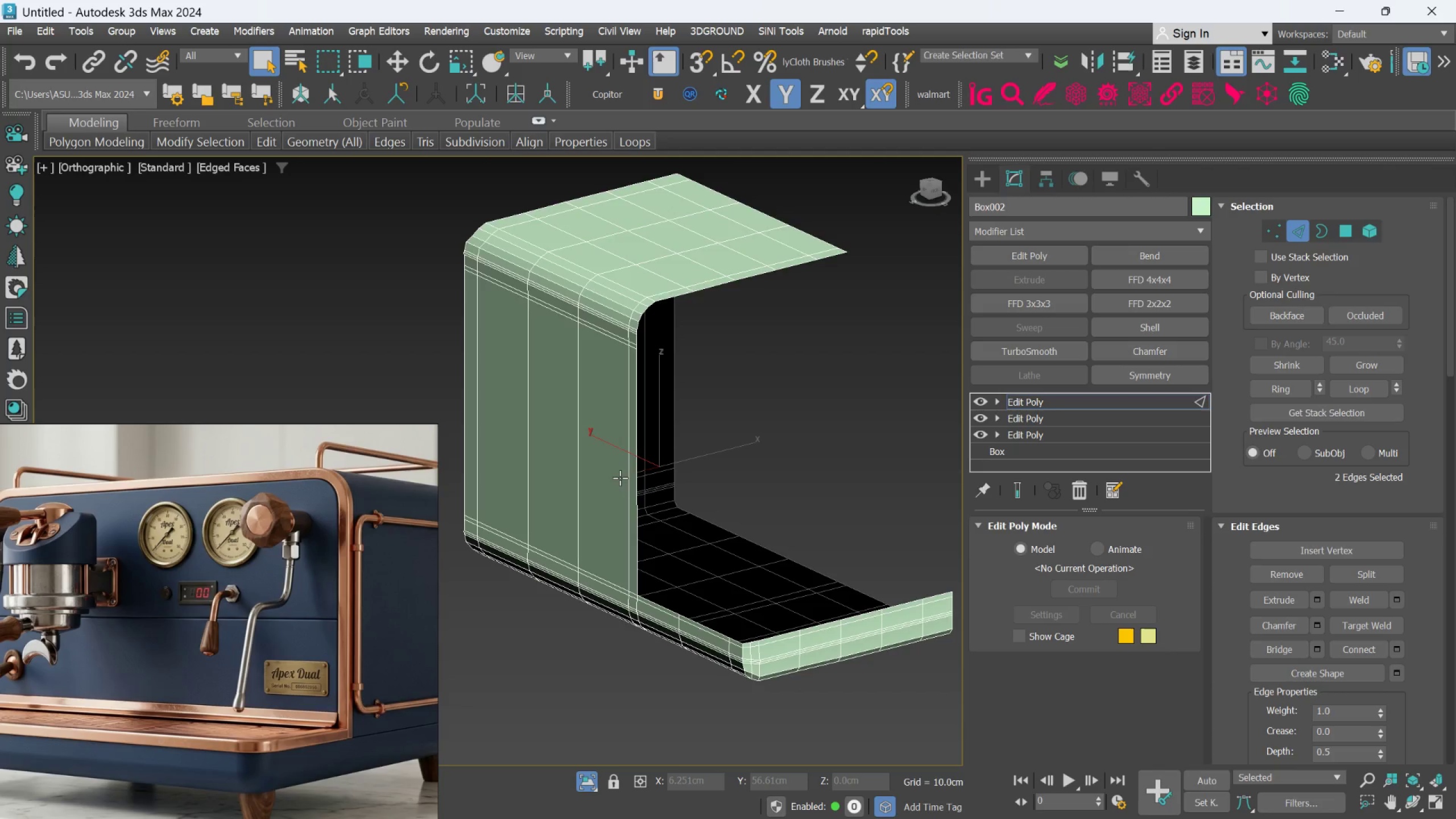 
hold_key(key=AltLeft, duration=0.75)
 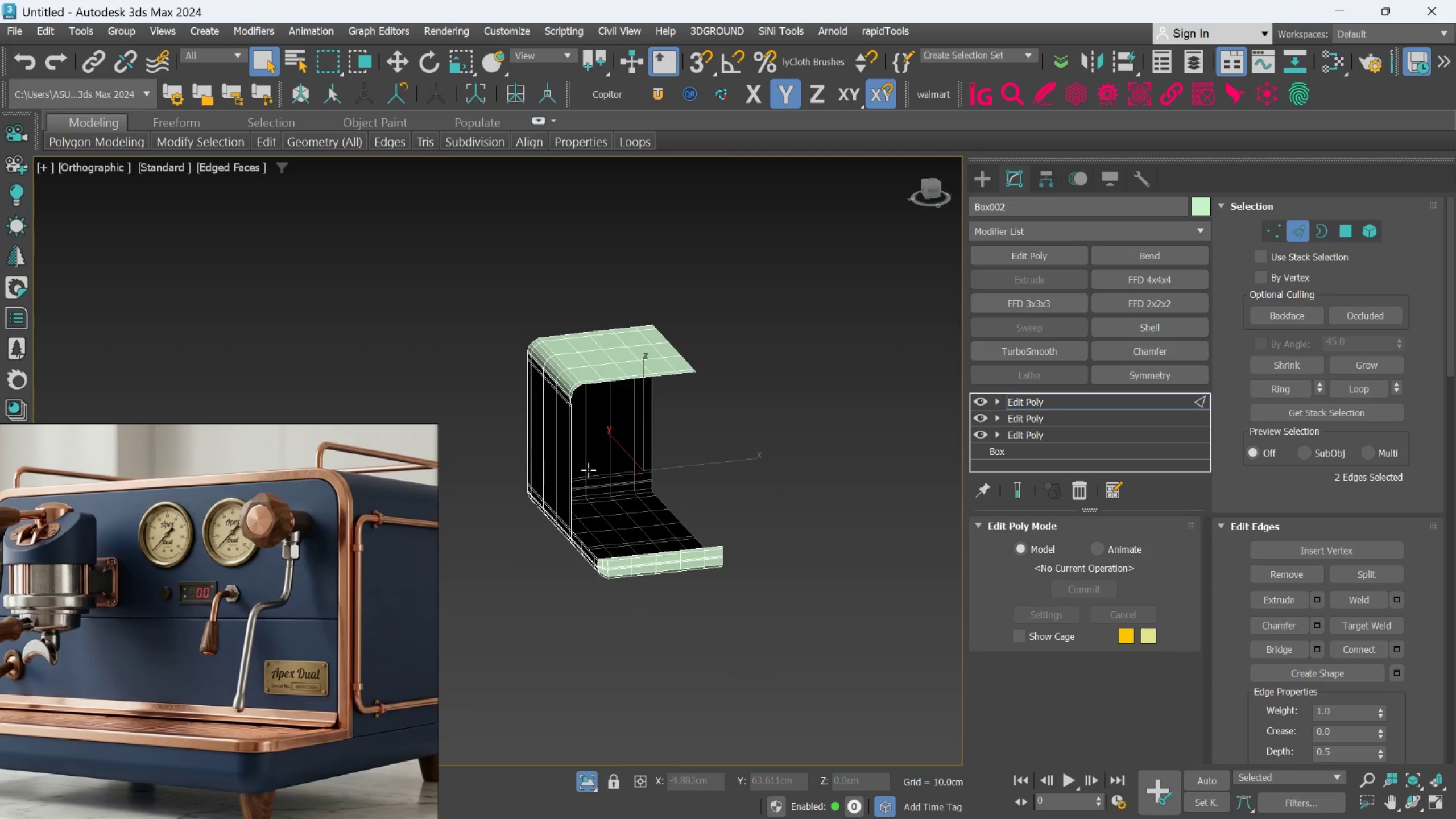 
scroll: coordinate [620, 478], scroll_direction: down, amount: 2.0
 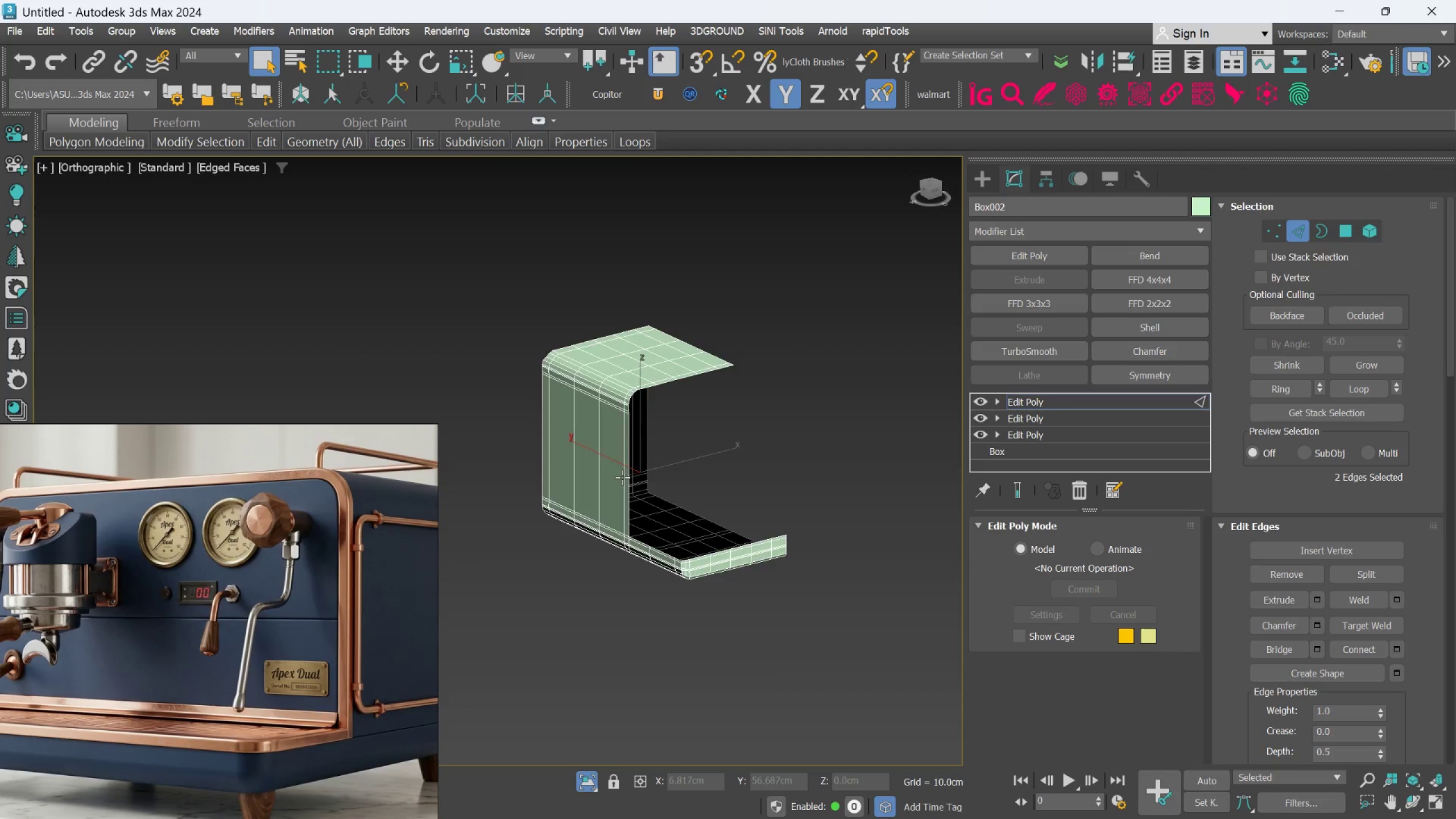 
scroll: coordinate [586, 470], scroll_direction: up, amount: 1.0
 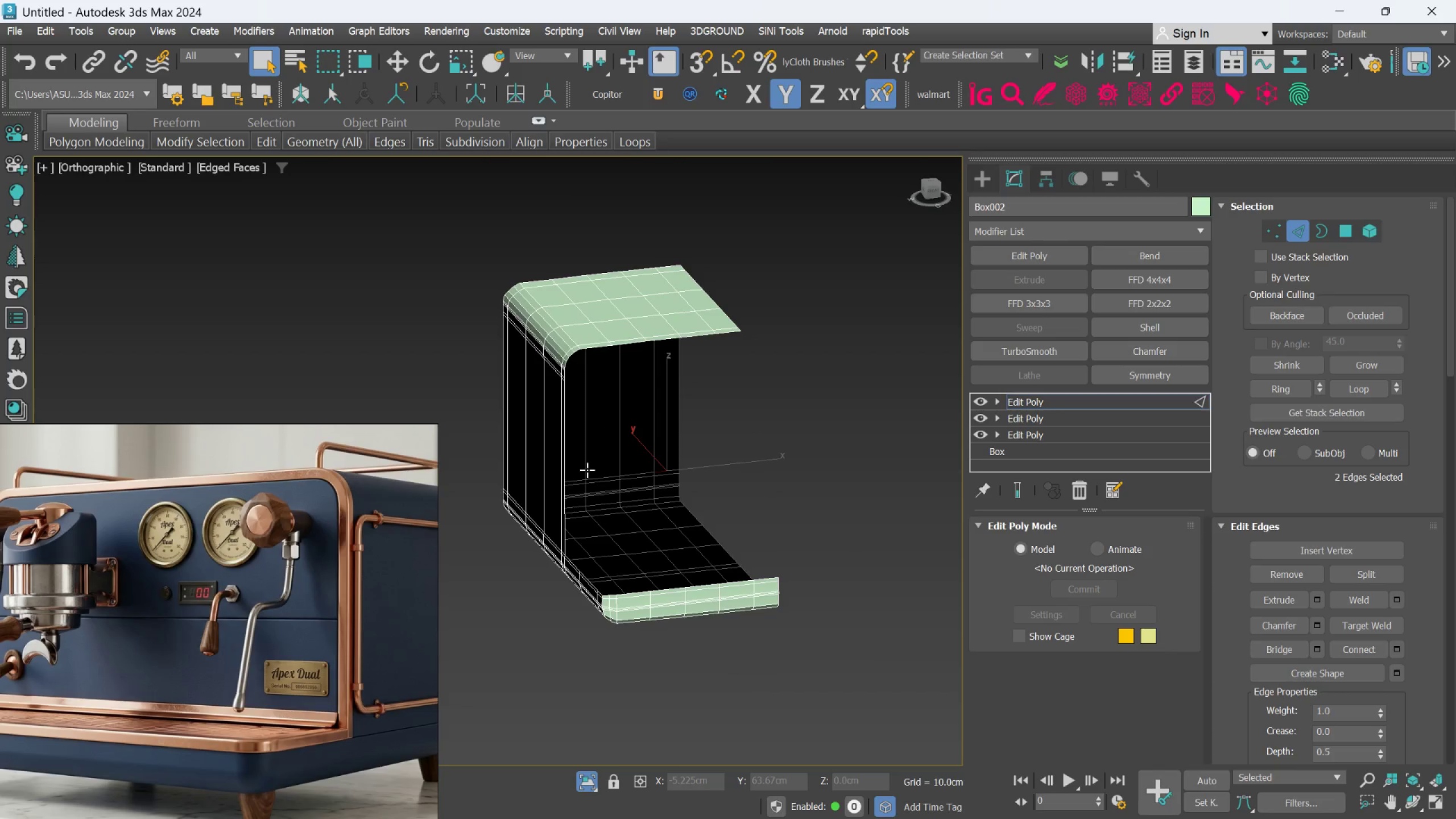 
hold_key(key=AltLeft, duration=1.02)
 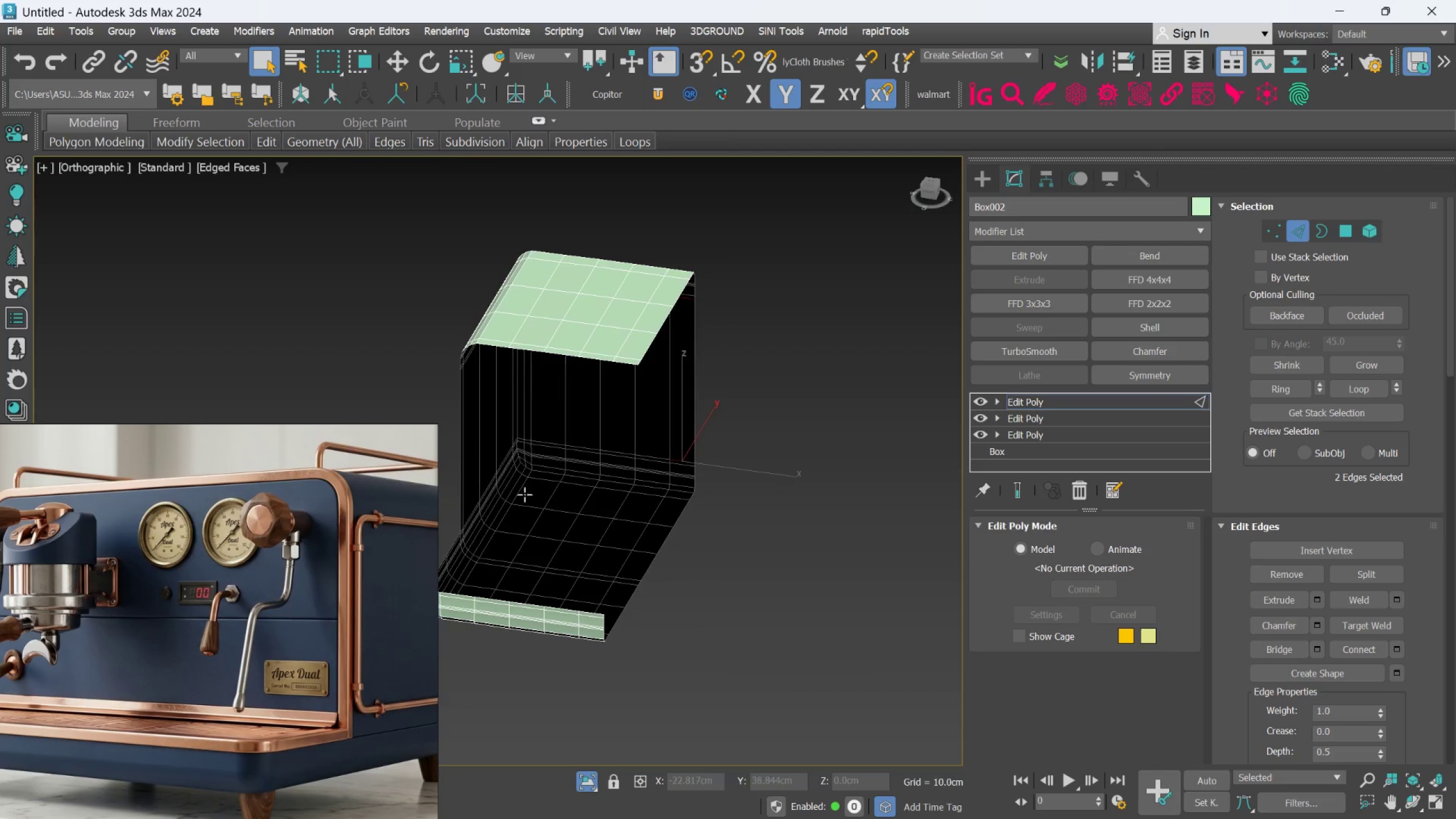 
hold_key(key=AltLeft, duration=0.73)
 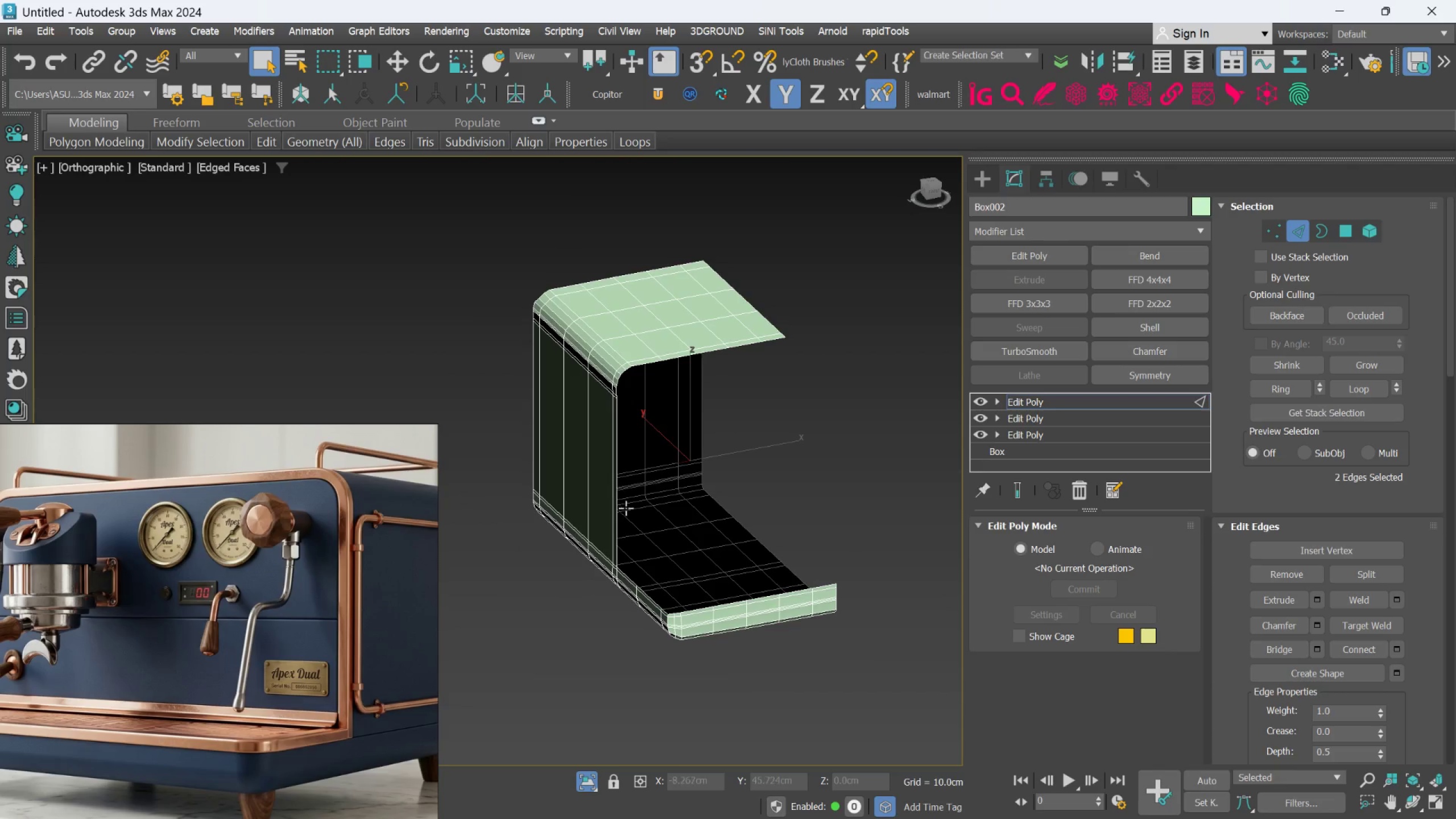 
scroll: coordinate [627, 522], scroll_direction: up, amount: 2.0
 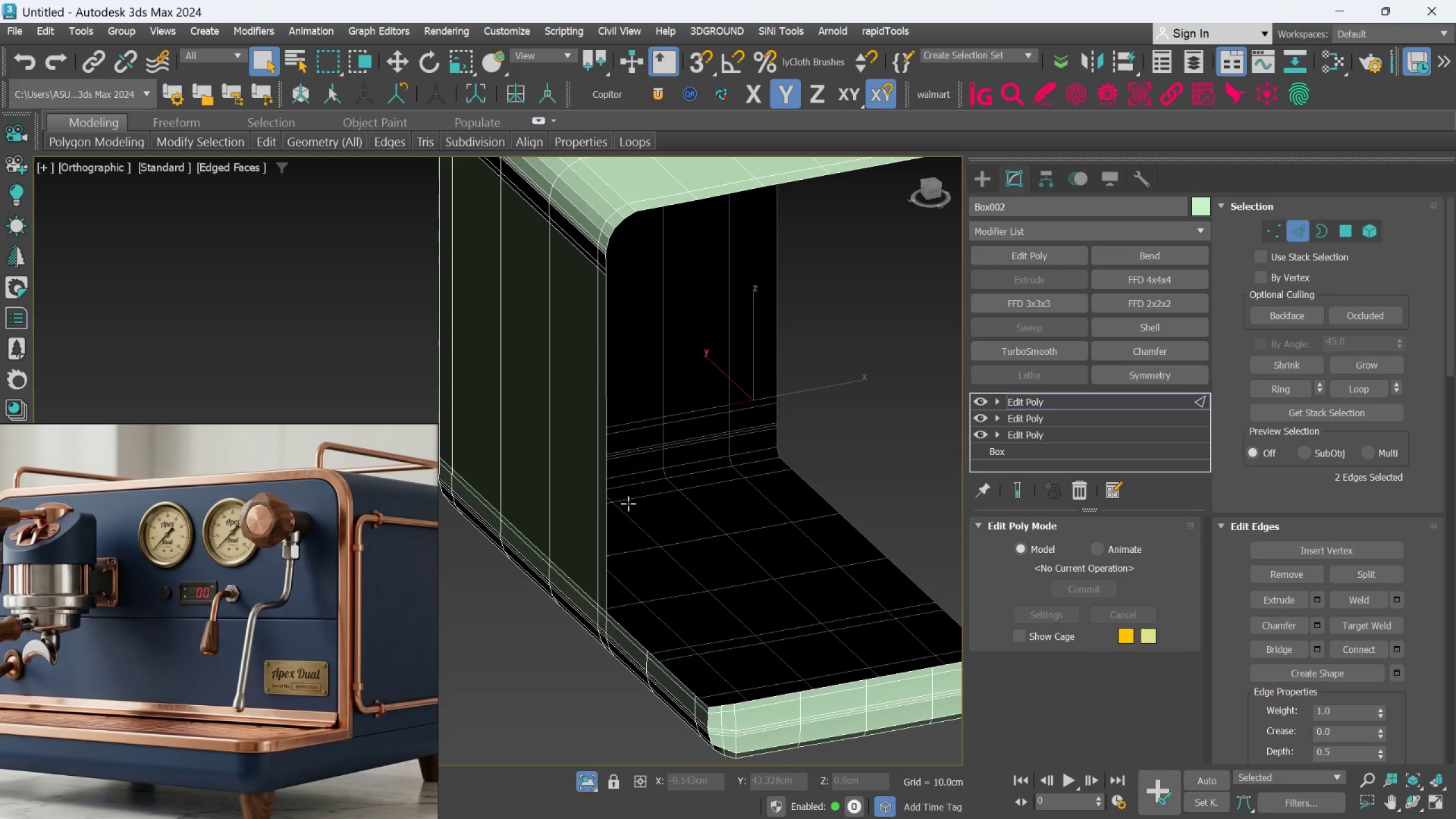 
hold_key(key=AltLeft, duration=0.86)
 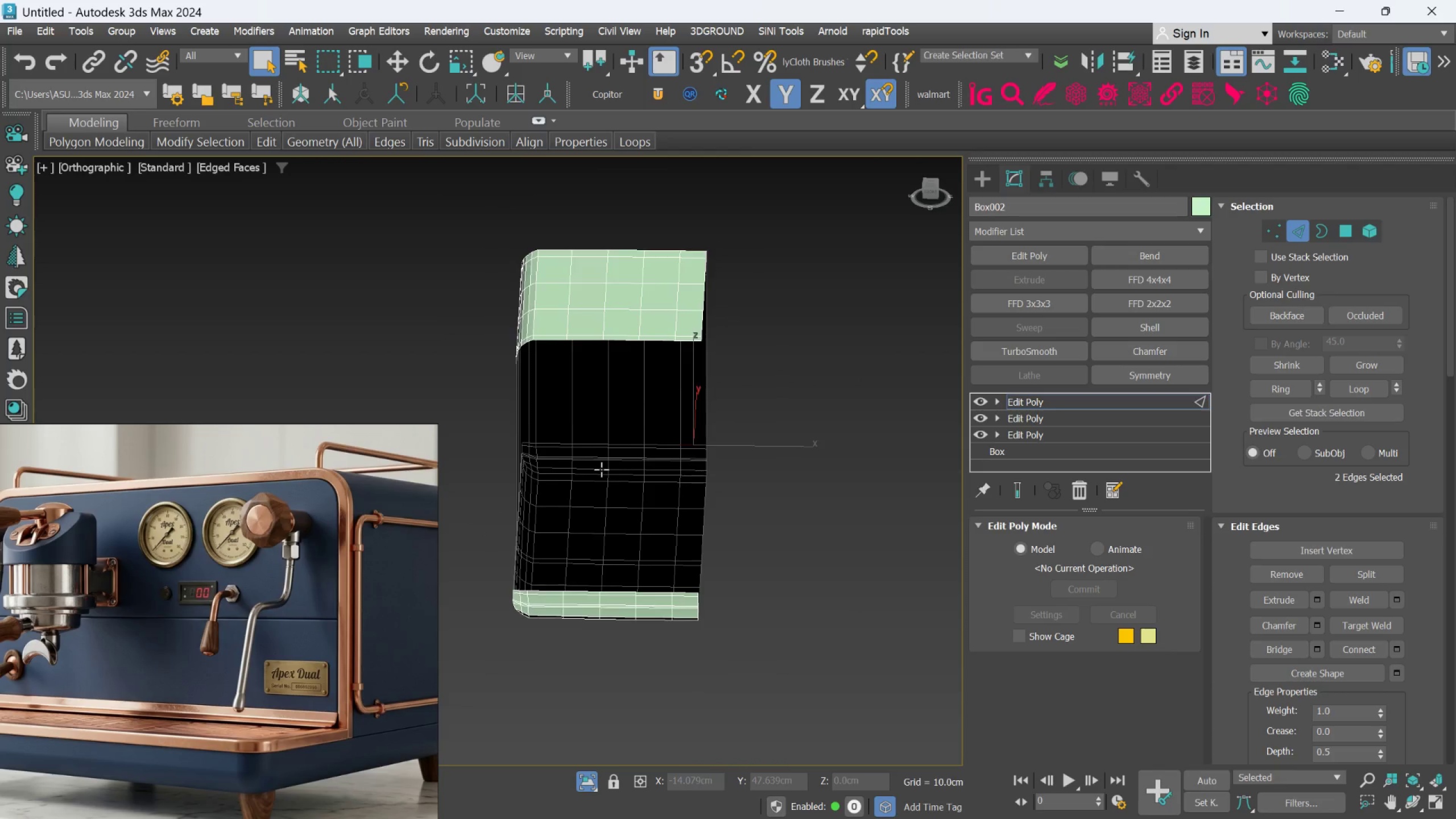 
scroll: coordinate [634, 493], scroll_direction: down, amount: 2.0
 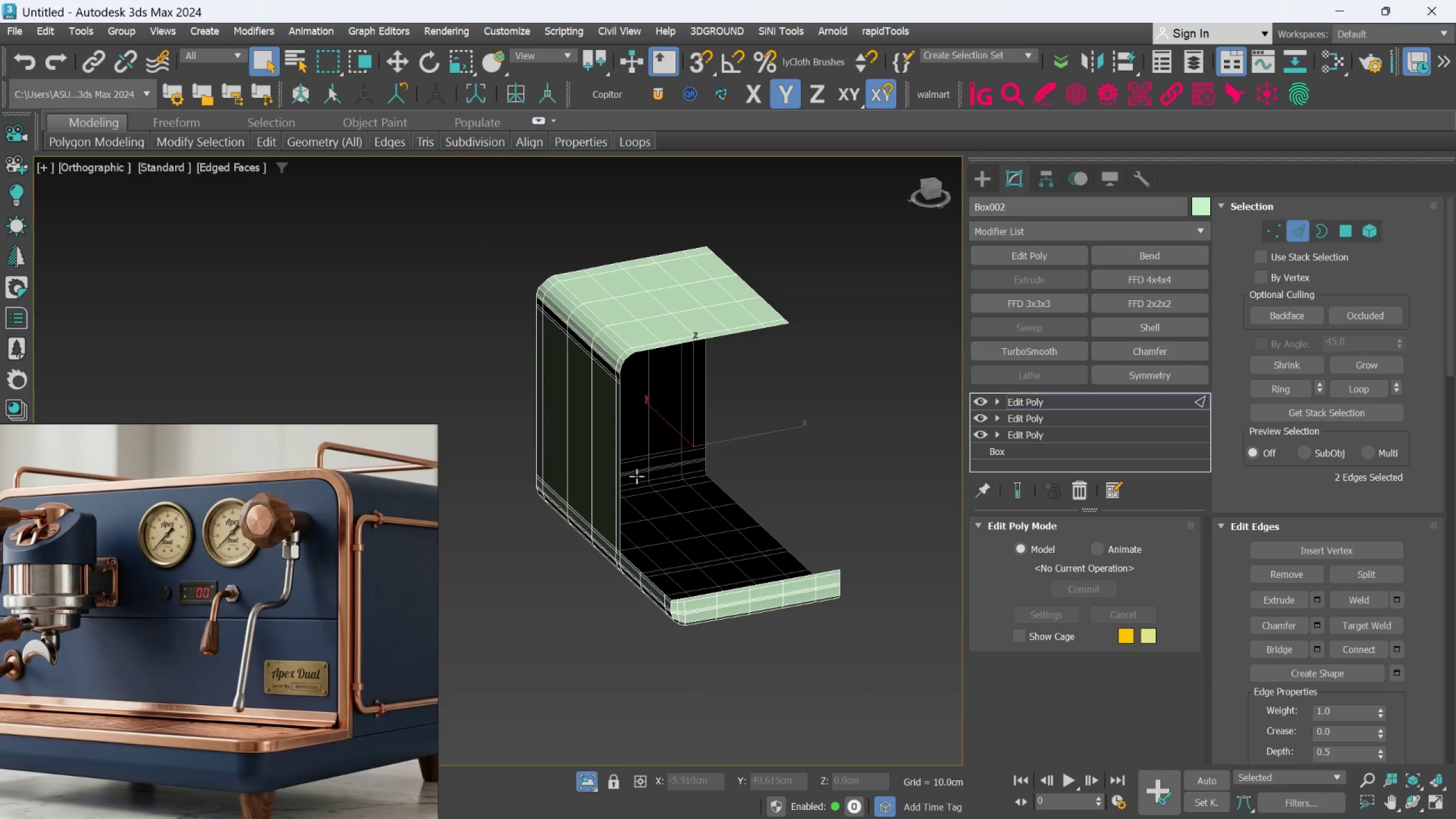 
key(Alt+AltLeft)
 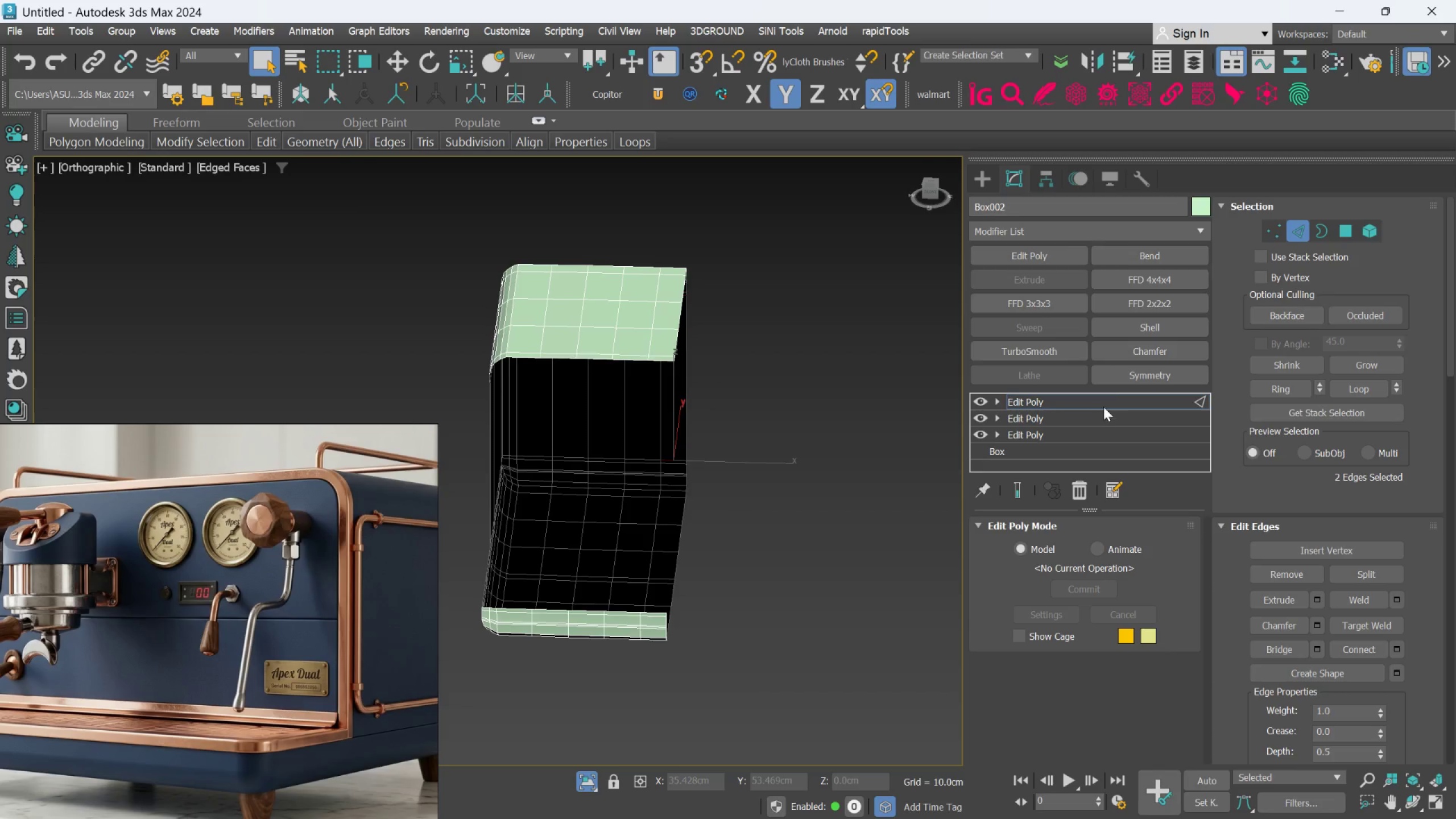 
left_click([1099, 392])
 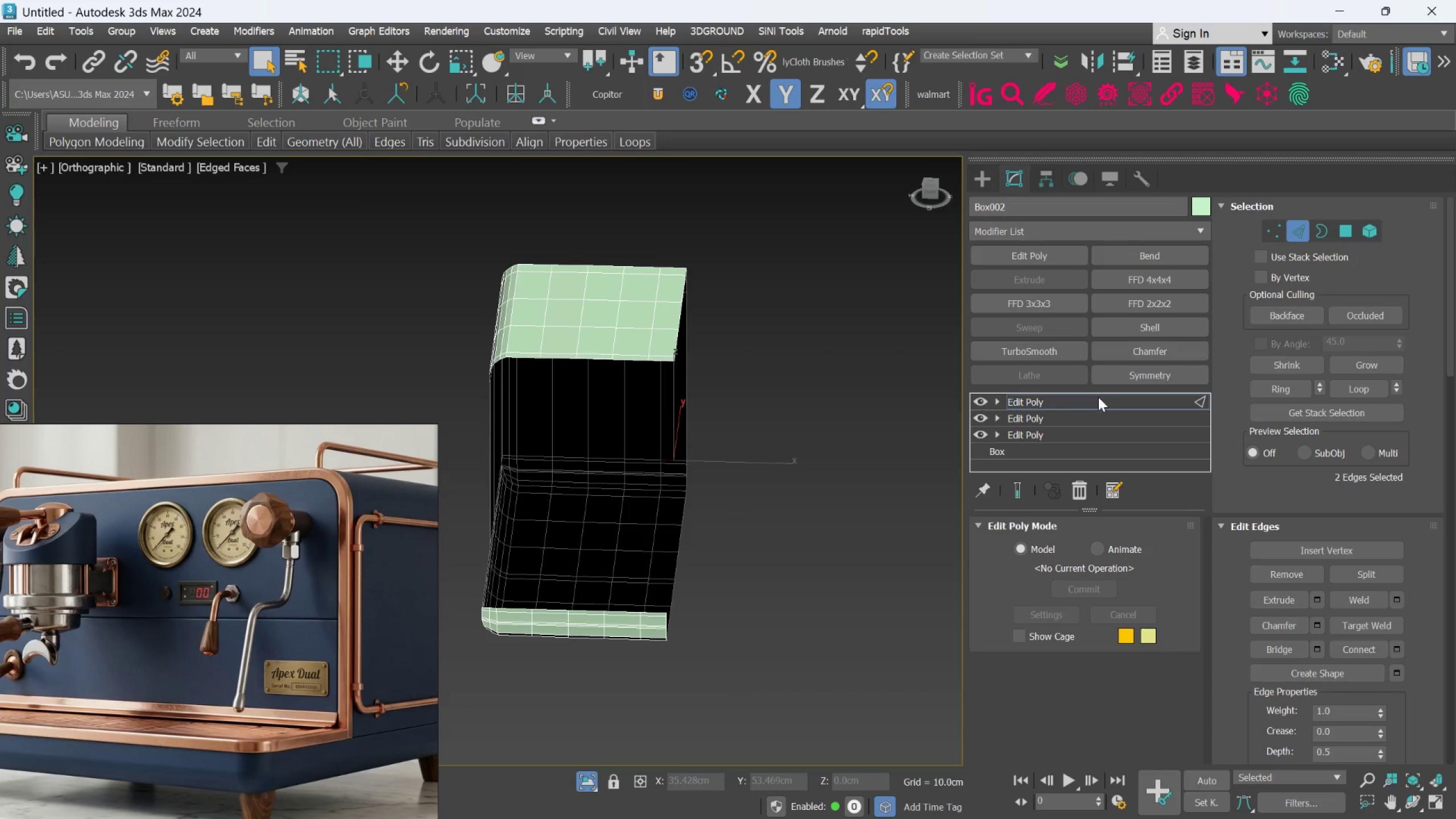 
left_click([1097, 406])
 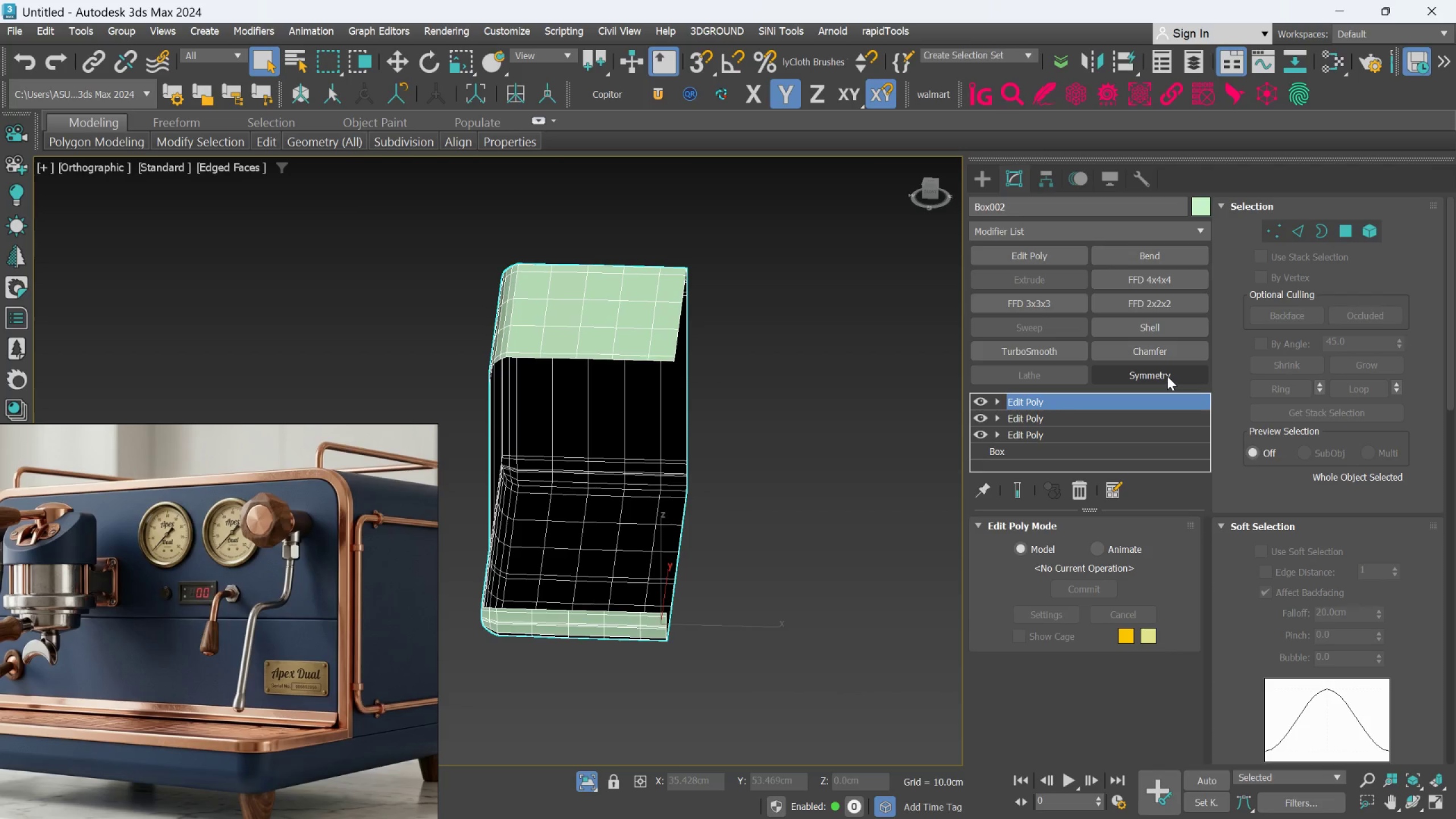 
left_click([1167, 376])
 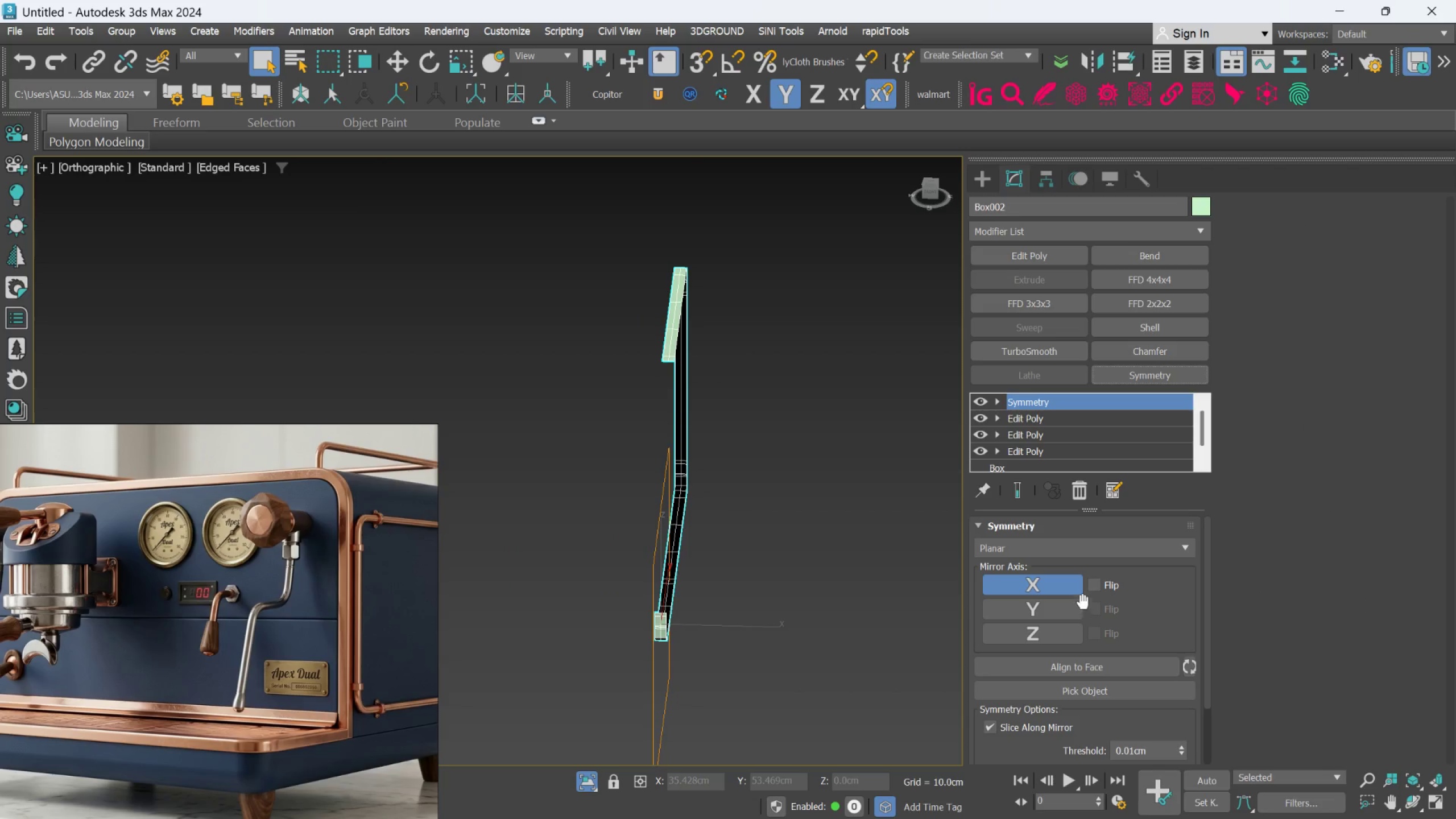 
left_click([1093, 584])
 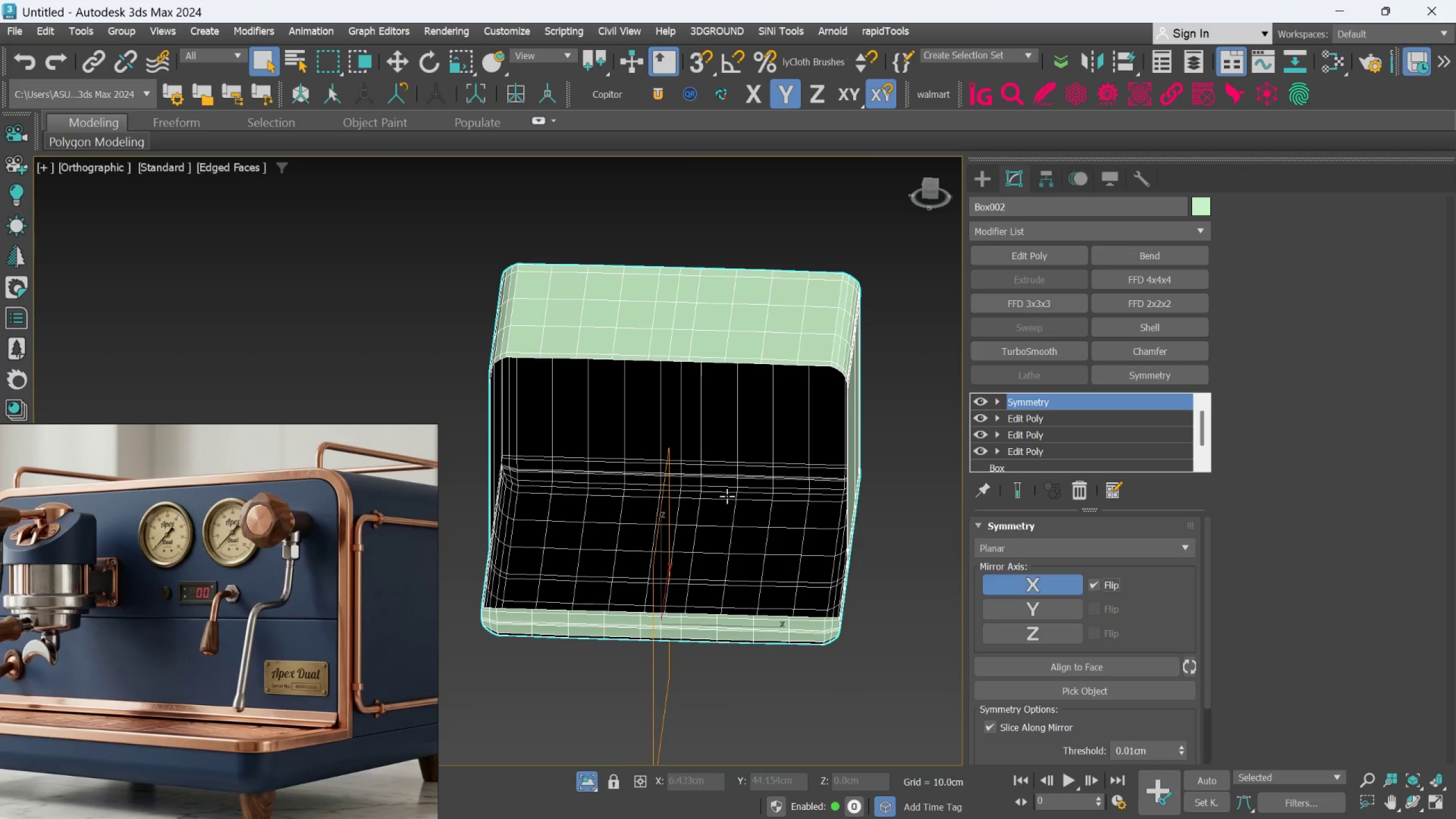 
hold_key(key=AltLeft, duration=0.74)
 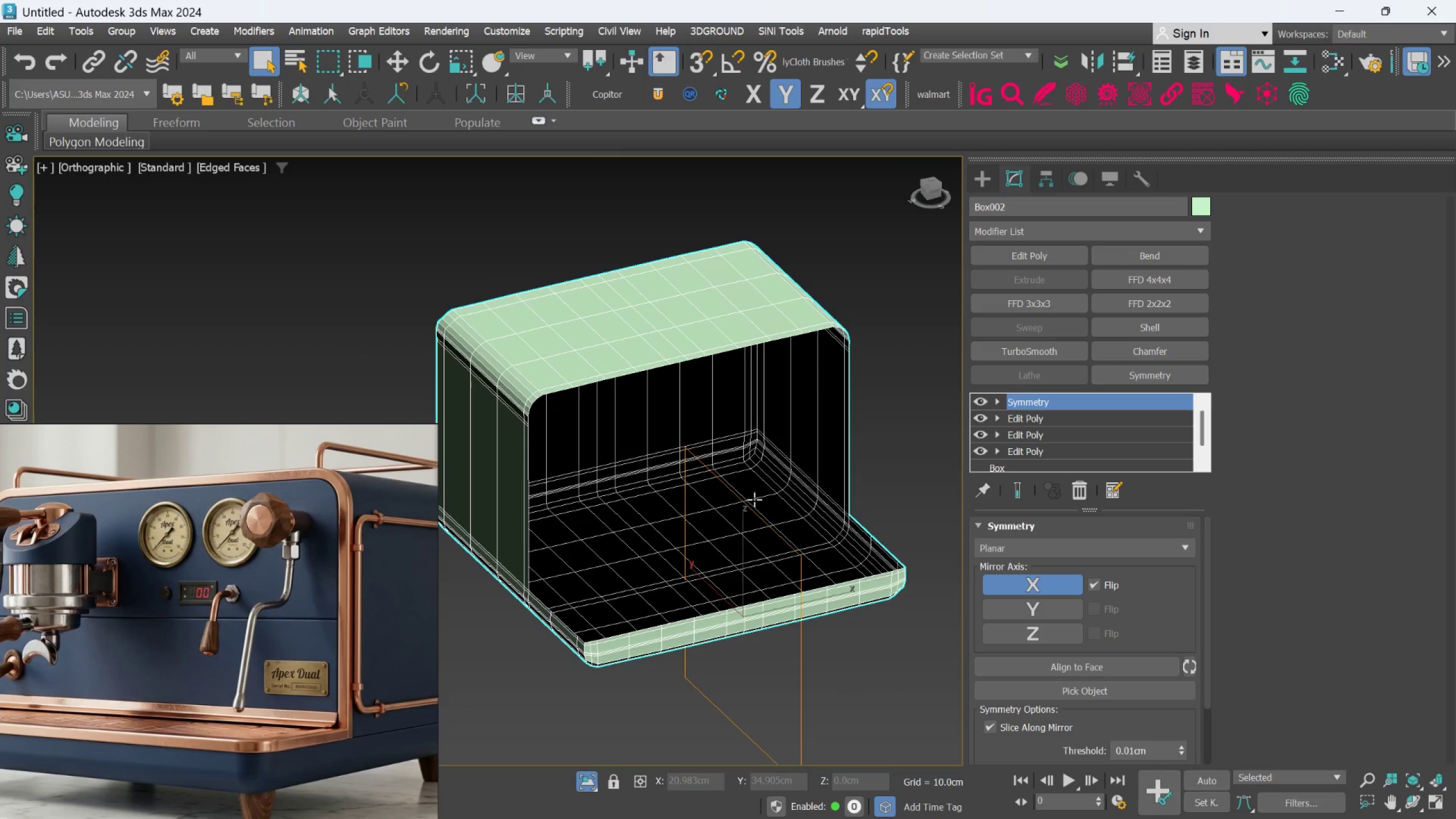 
hold_key(key=AltLeft, duration=0.52)
scroll: coordinate [755, 498], scroll_direction: down, amount: 1.0
 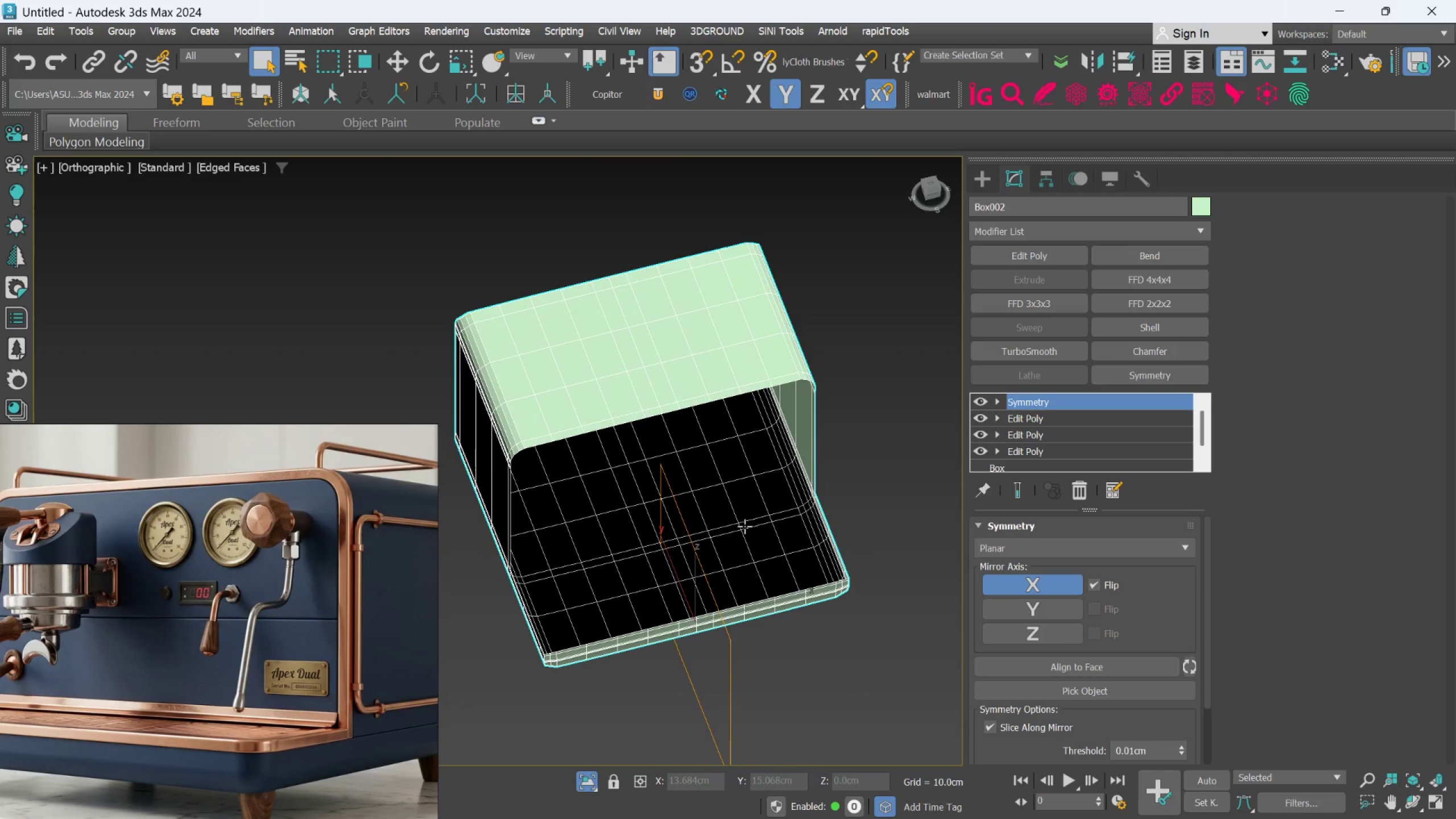 
hold_key(key=AltLeft, duration=1.21)
 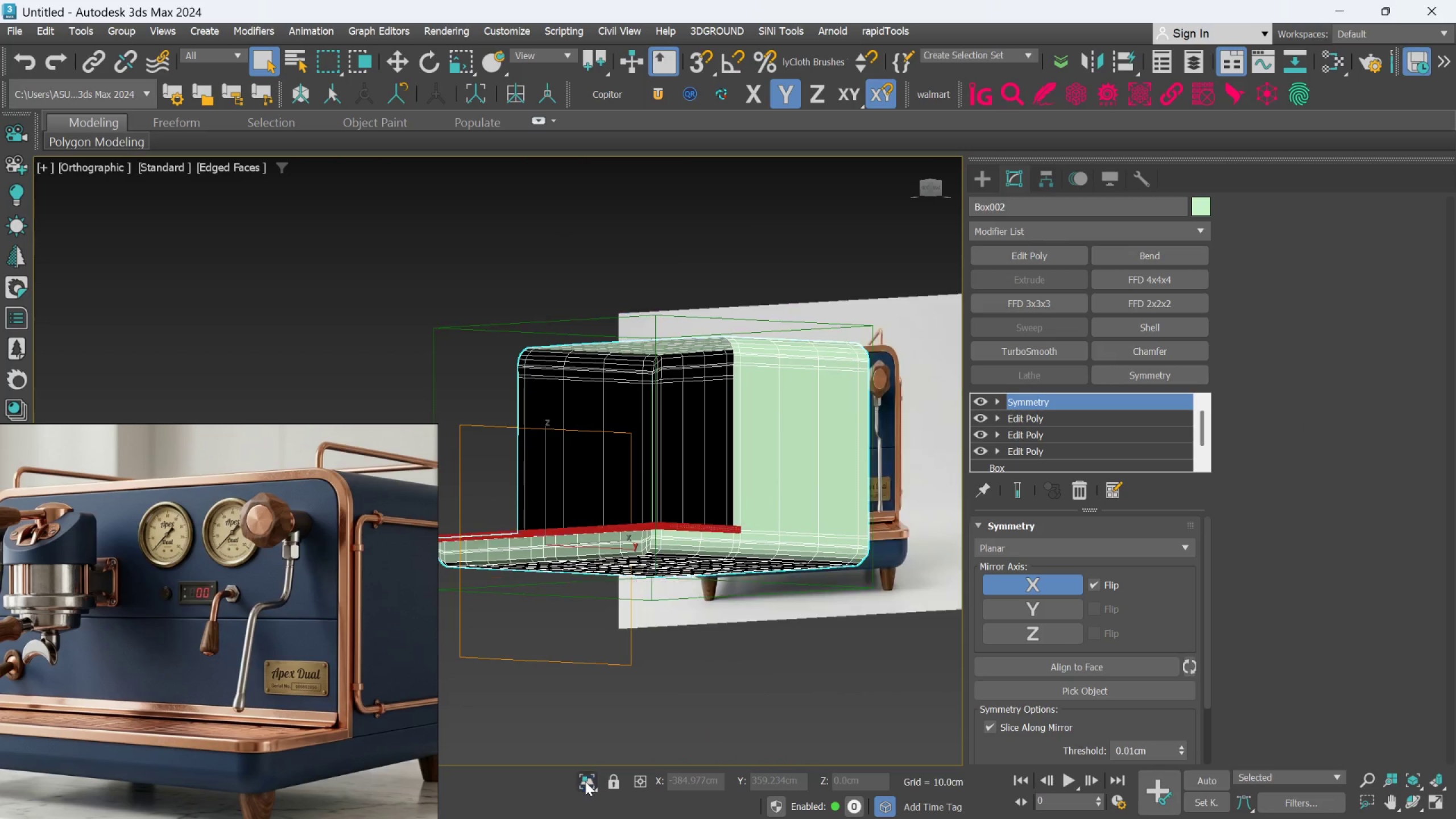 
hold_key(key=AltLeft, duration=0.36)
 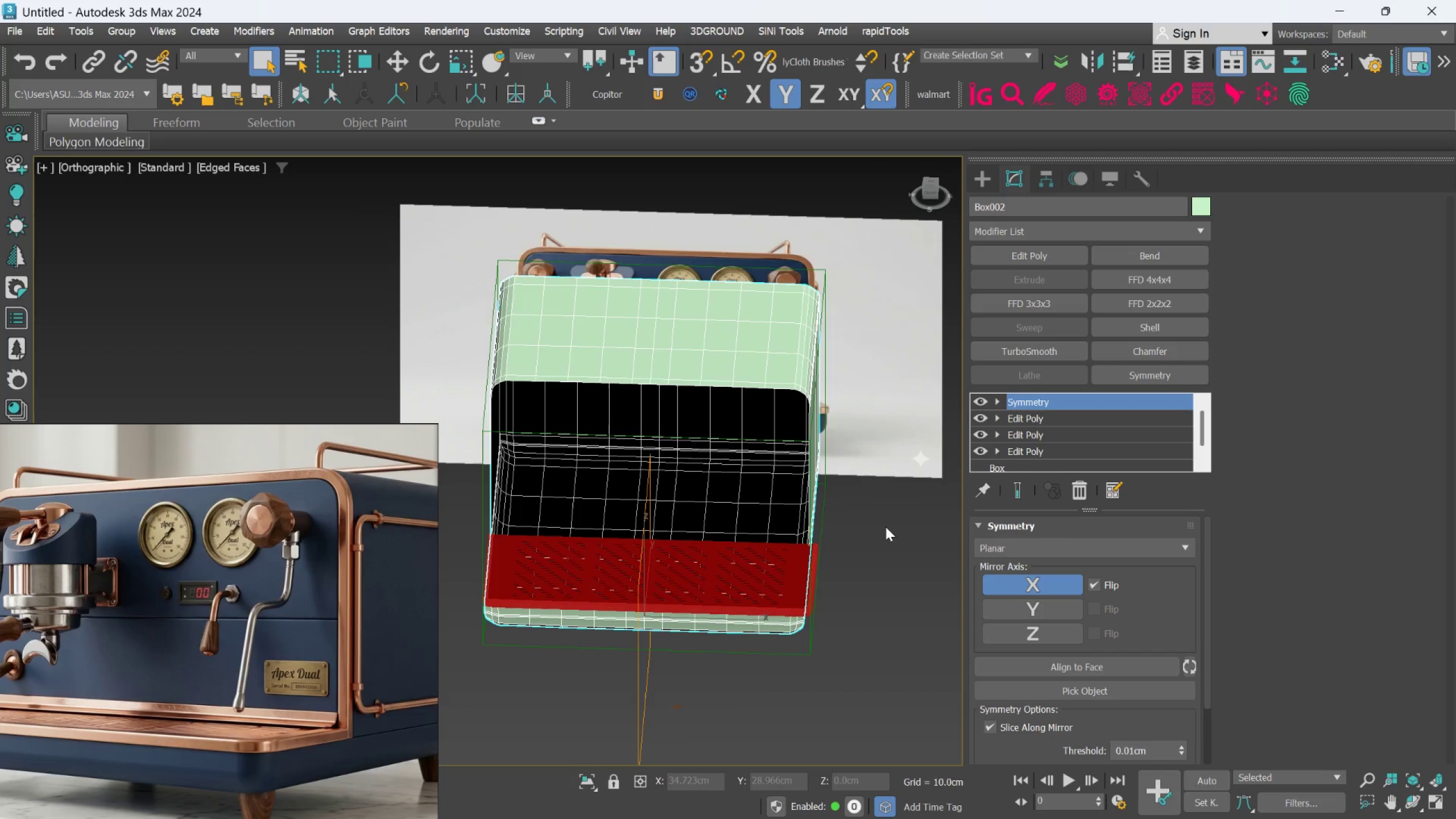 
key(F)
 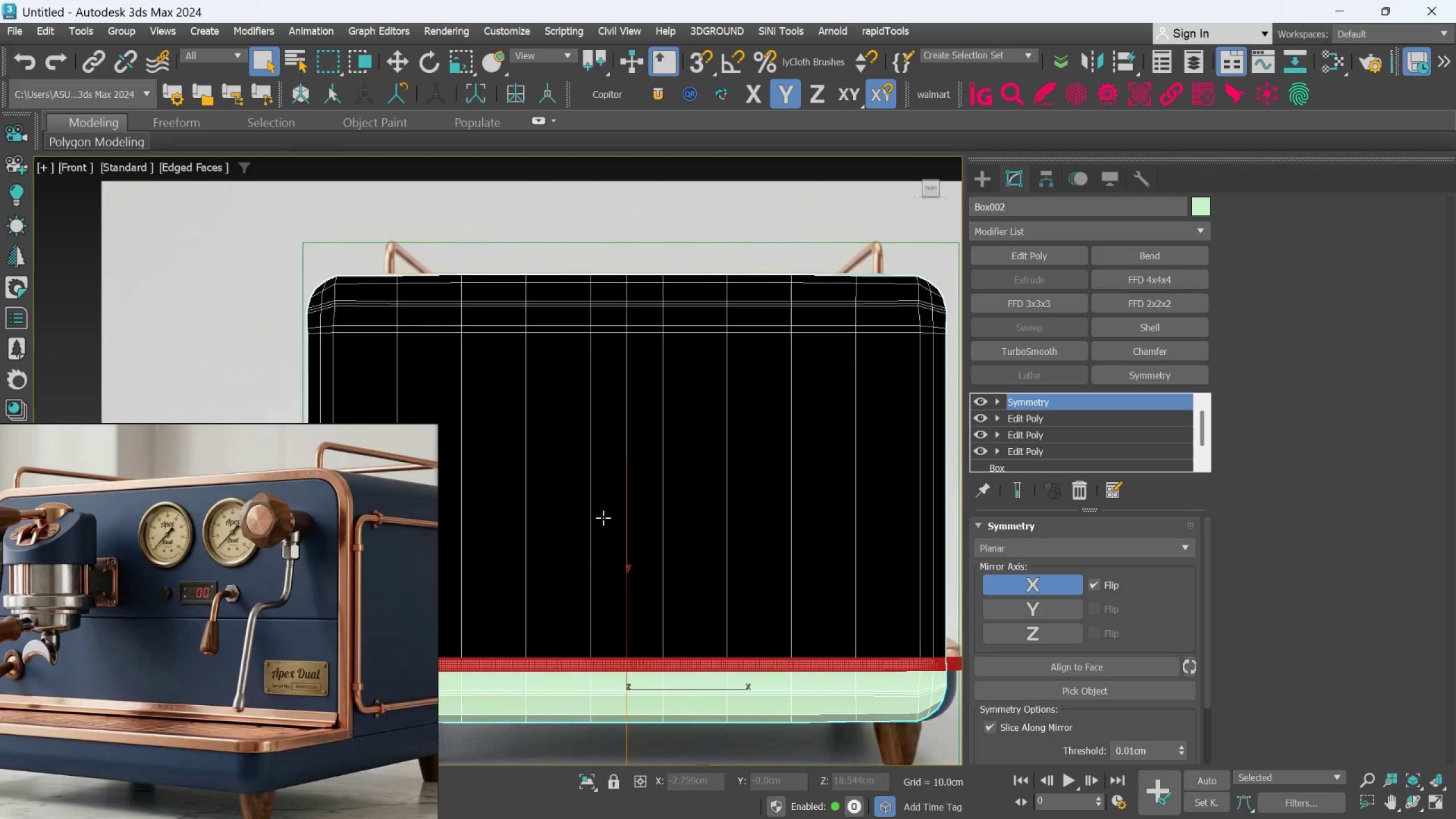 
scroll: coordinate [676, 495], scroll_direction: down, amount: 1.0
 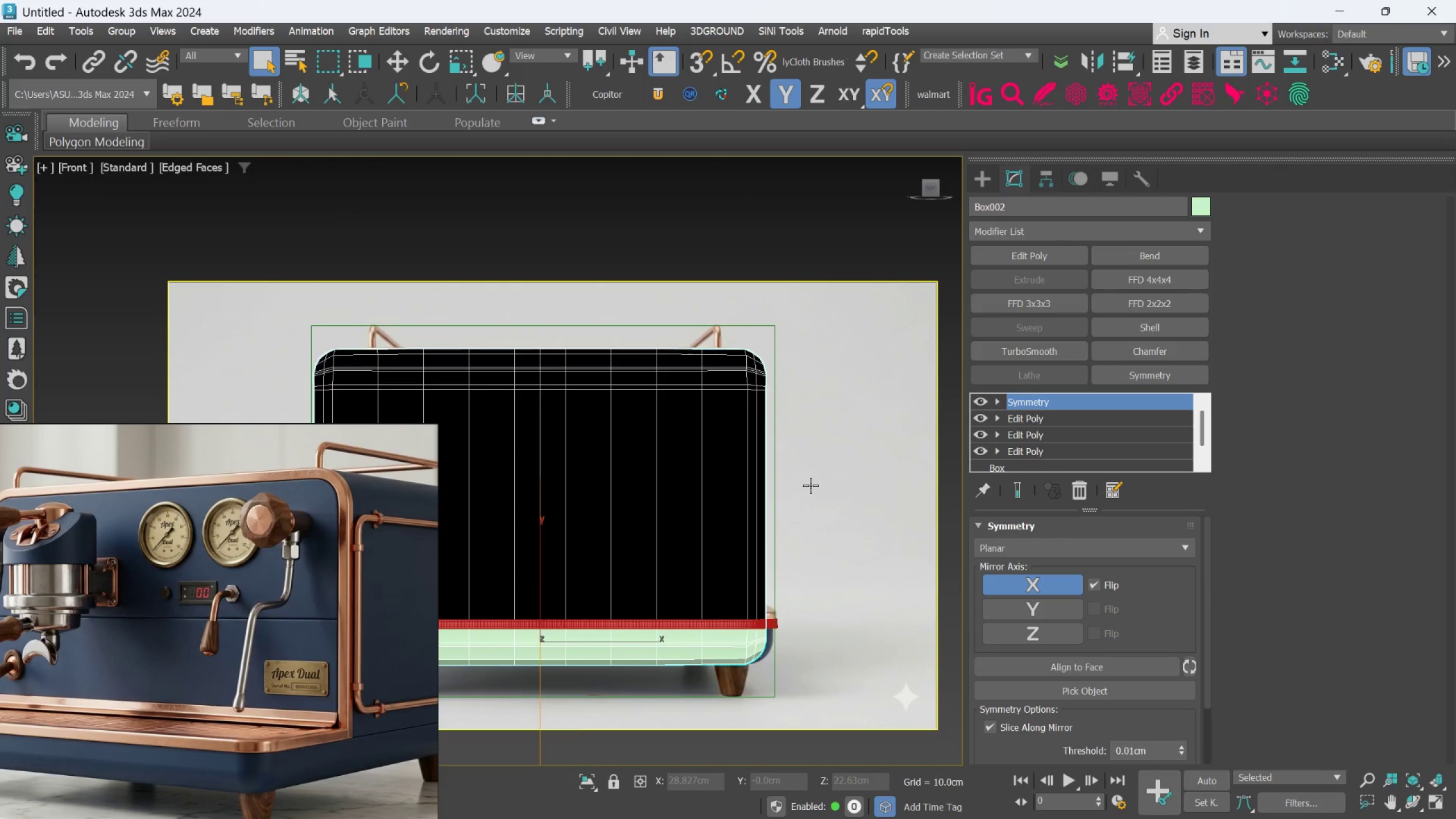 
scroll: coordinate [810, 485], scroll_direction: up, amount: 1.0
 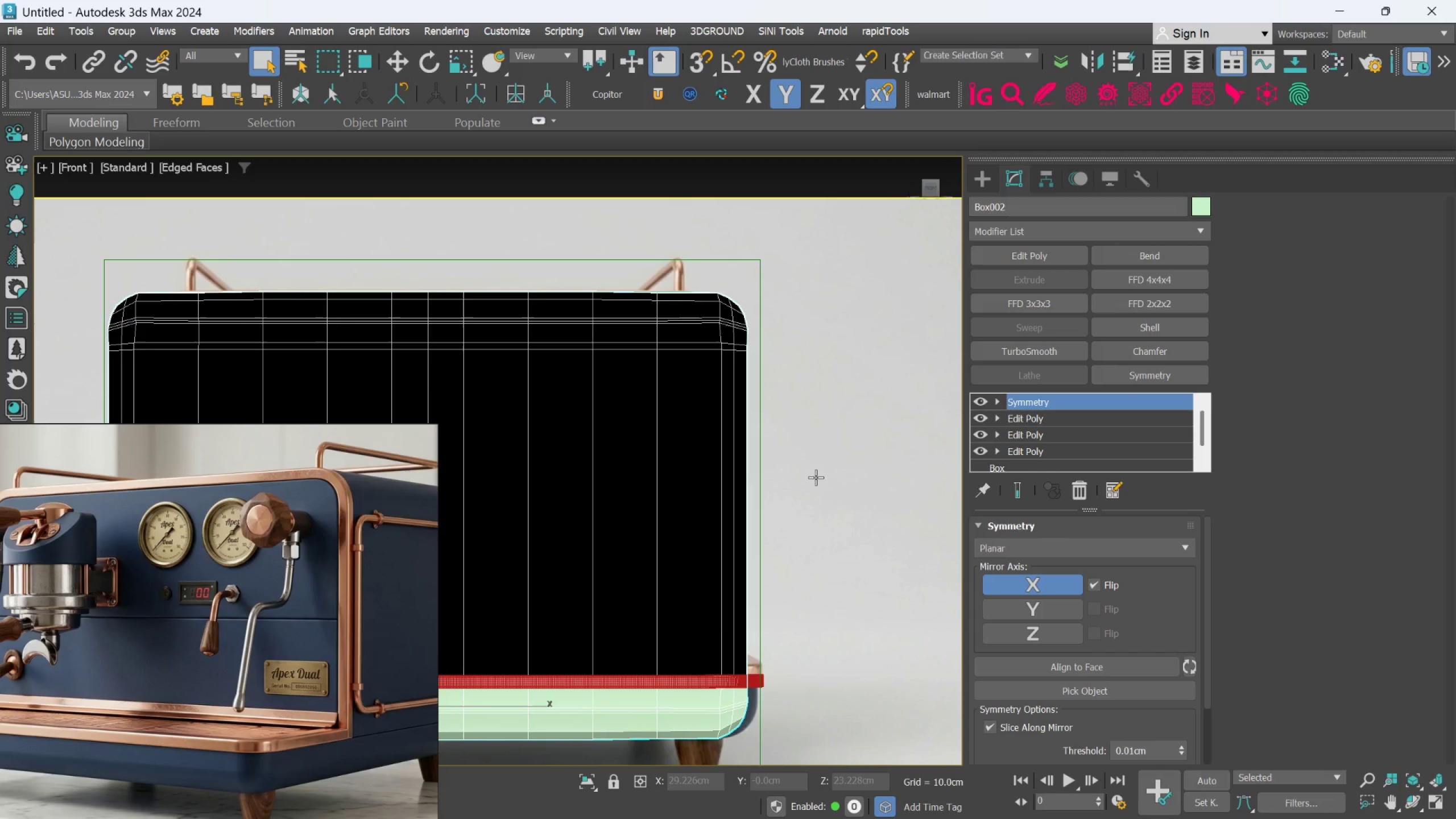 
wait(28.27)
 